 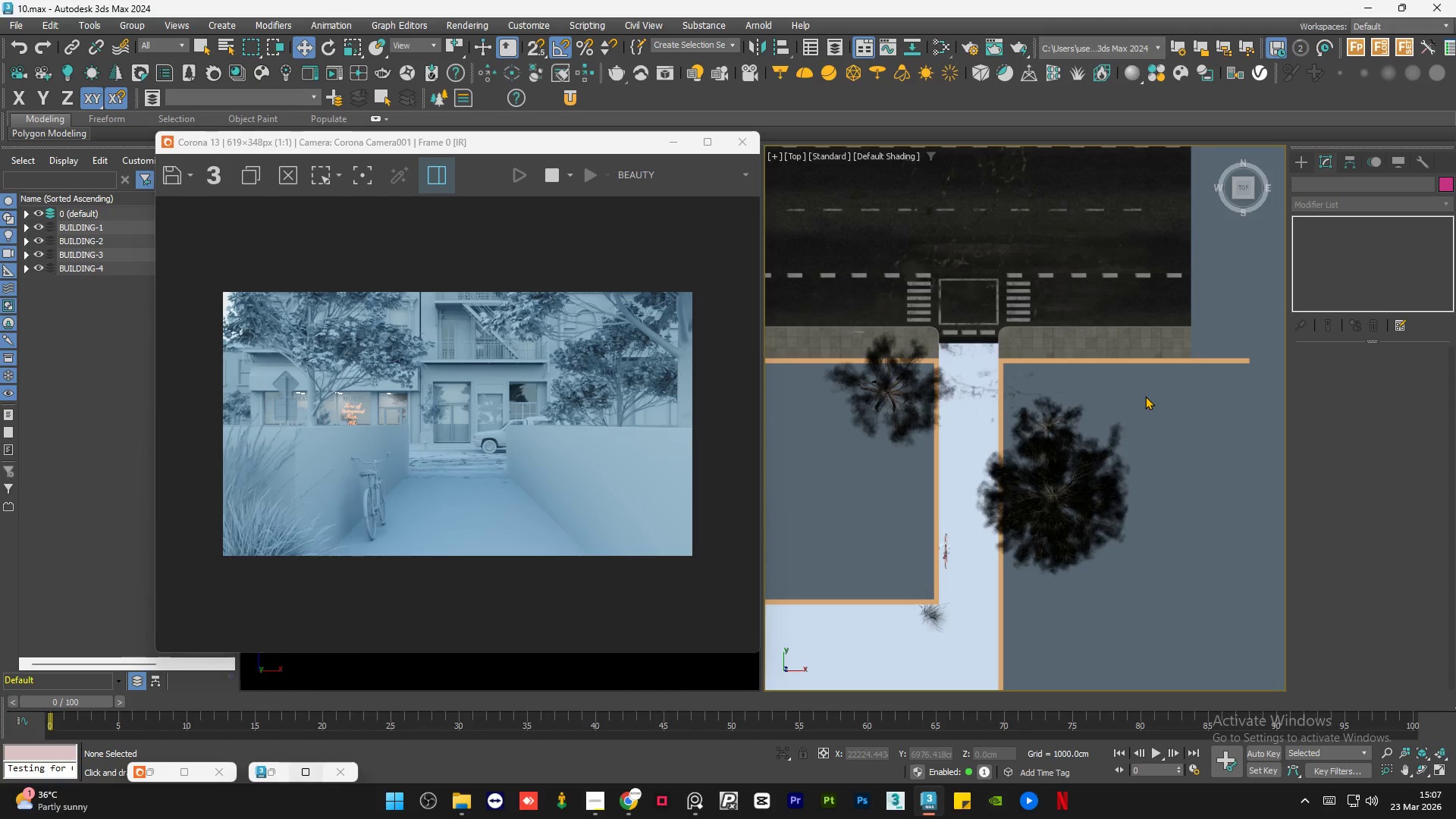 
scroll: coordinate [1163, 417], scroll_direction: down, amount: 3.0
 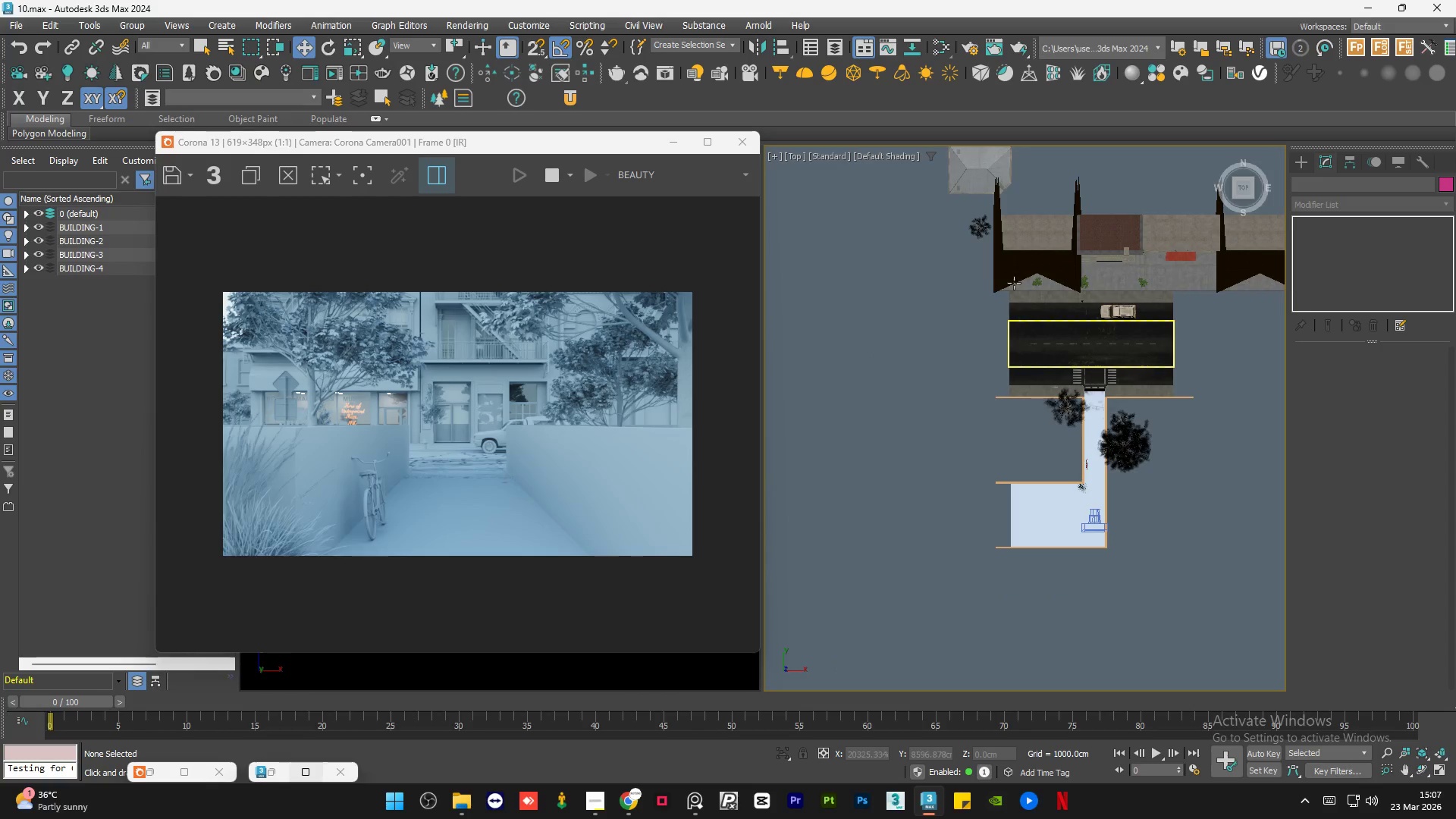 
left_click([977, 222])
 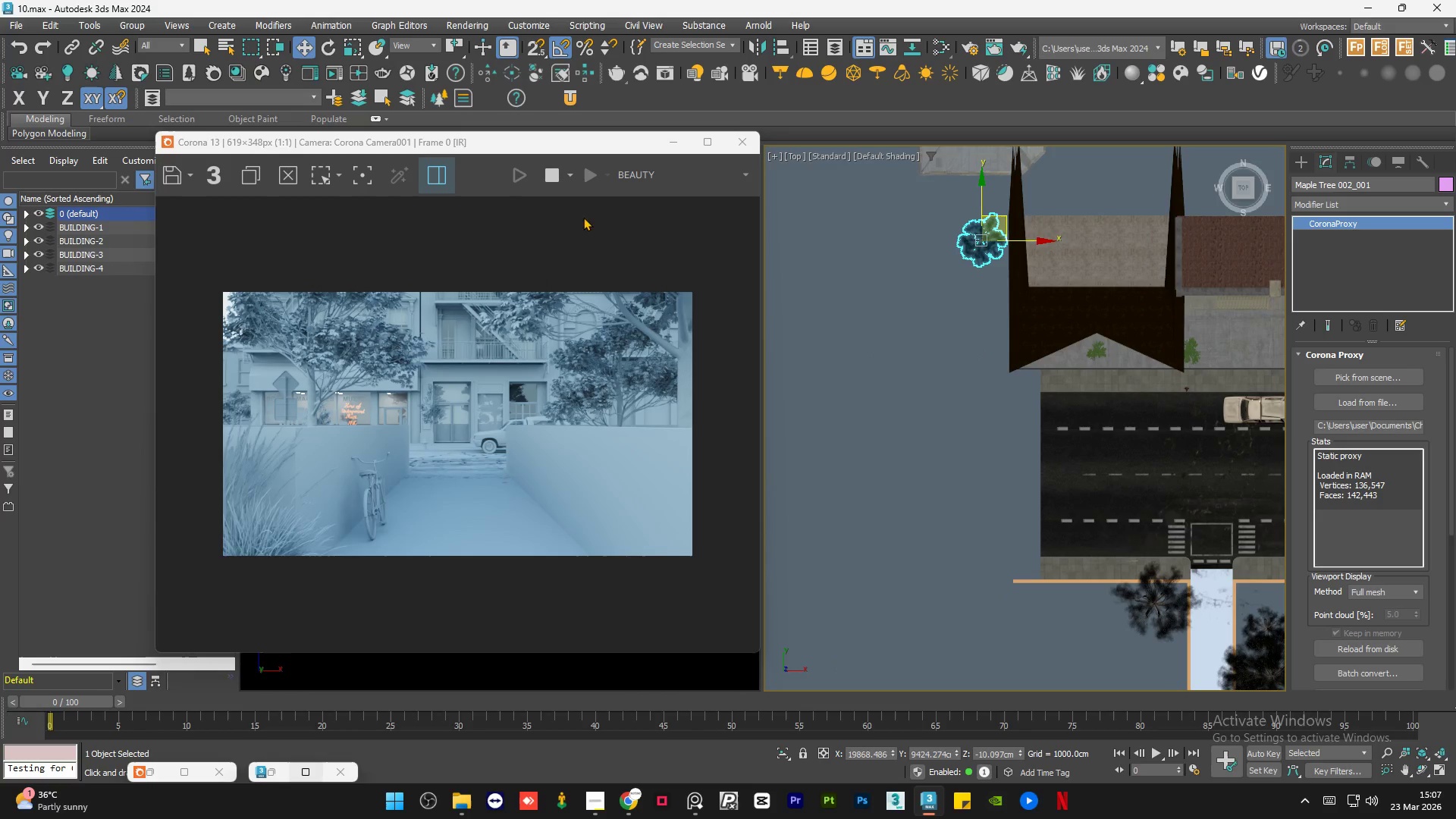 
scroll: coordinate [977, 213], scroll_direction: up, amount: 3.0
 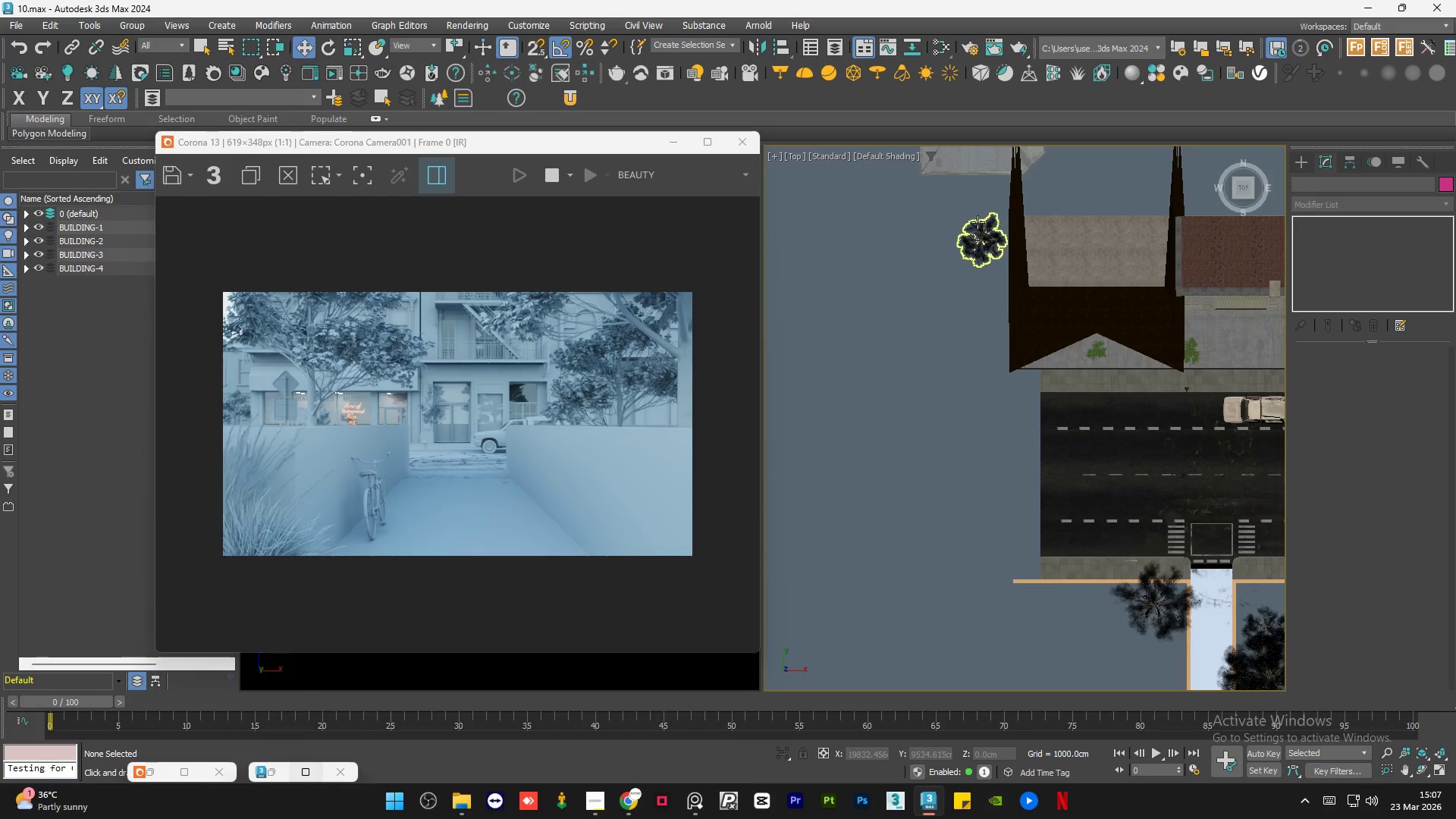 
left_click_drag(start_coordinate=[512, 143], to_coordinate=[698, 218])
 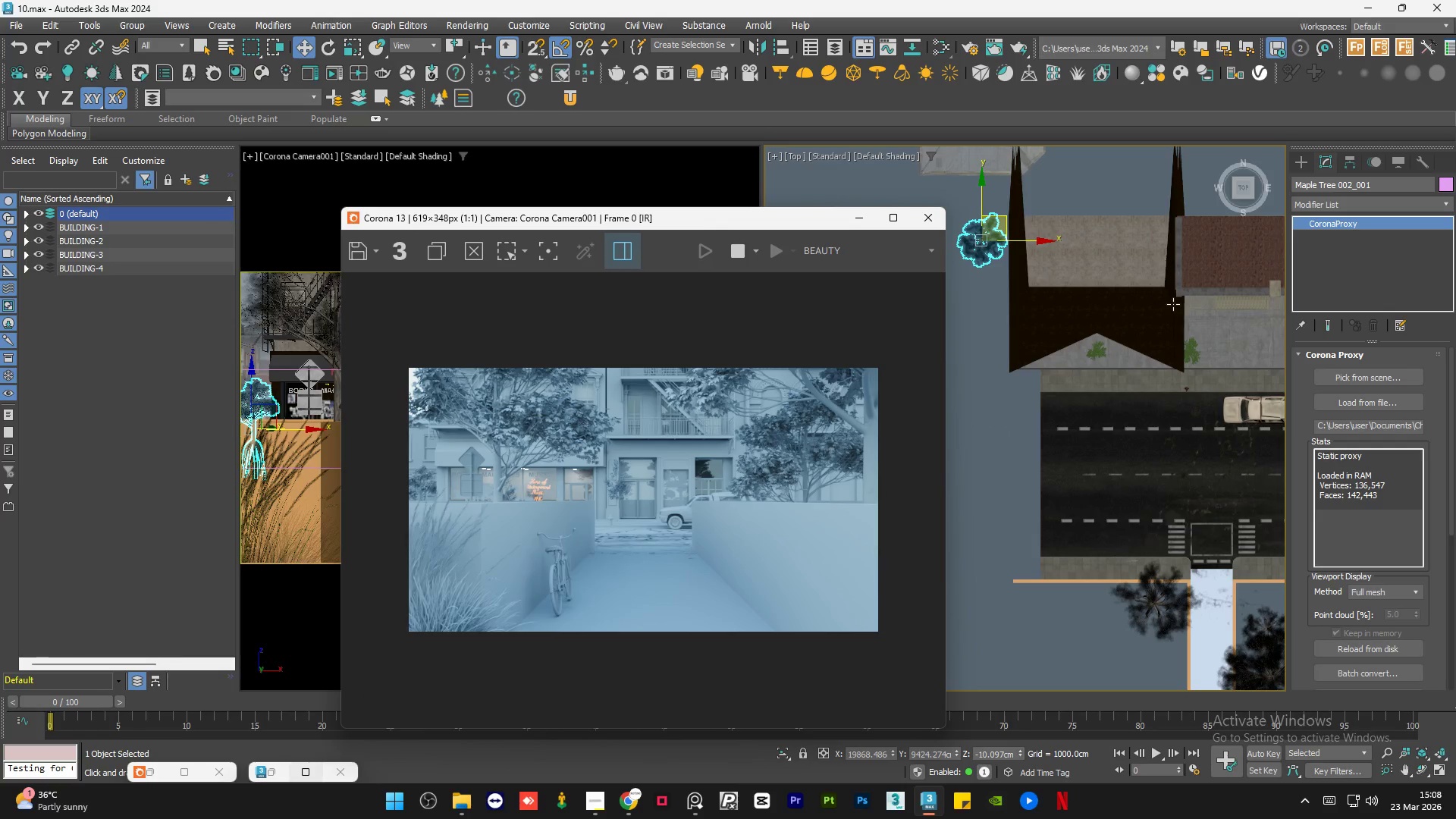 
scroll: coordinate [1166, 351], scroll_direction: down, amount: 2.0
 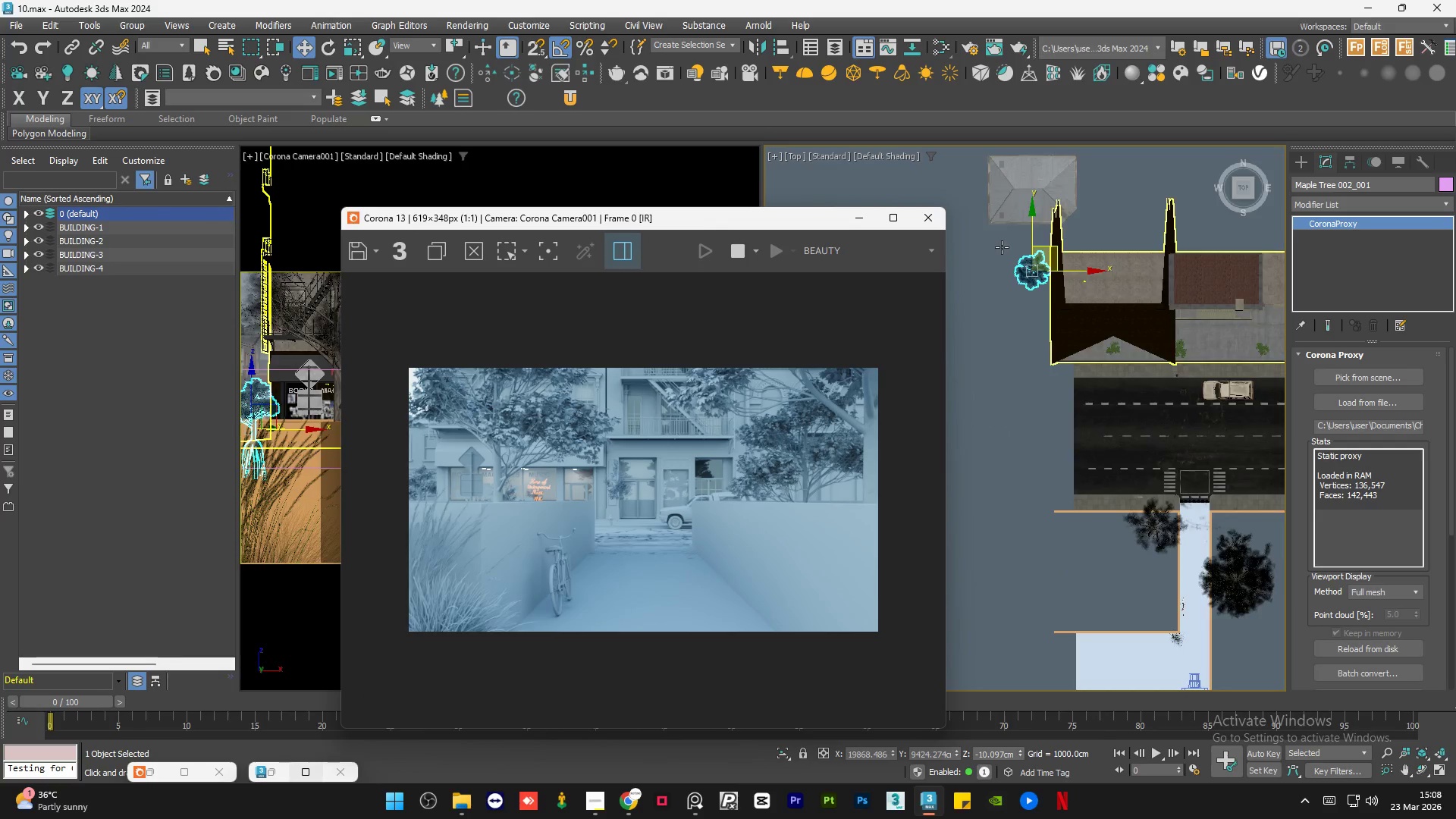 
key(R)
 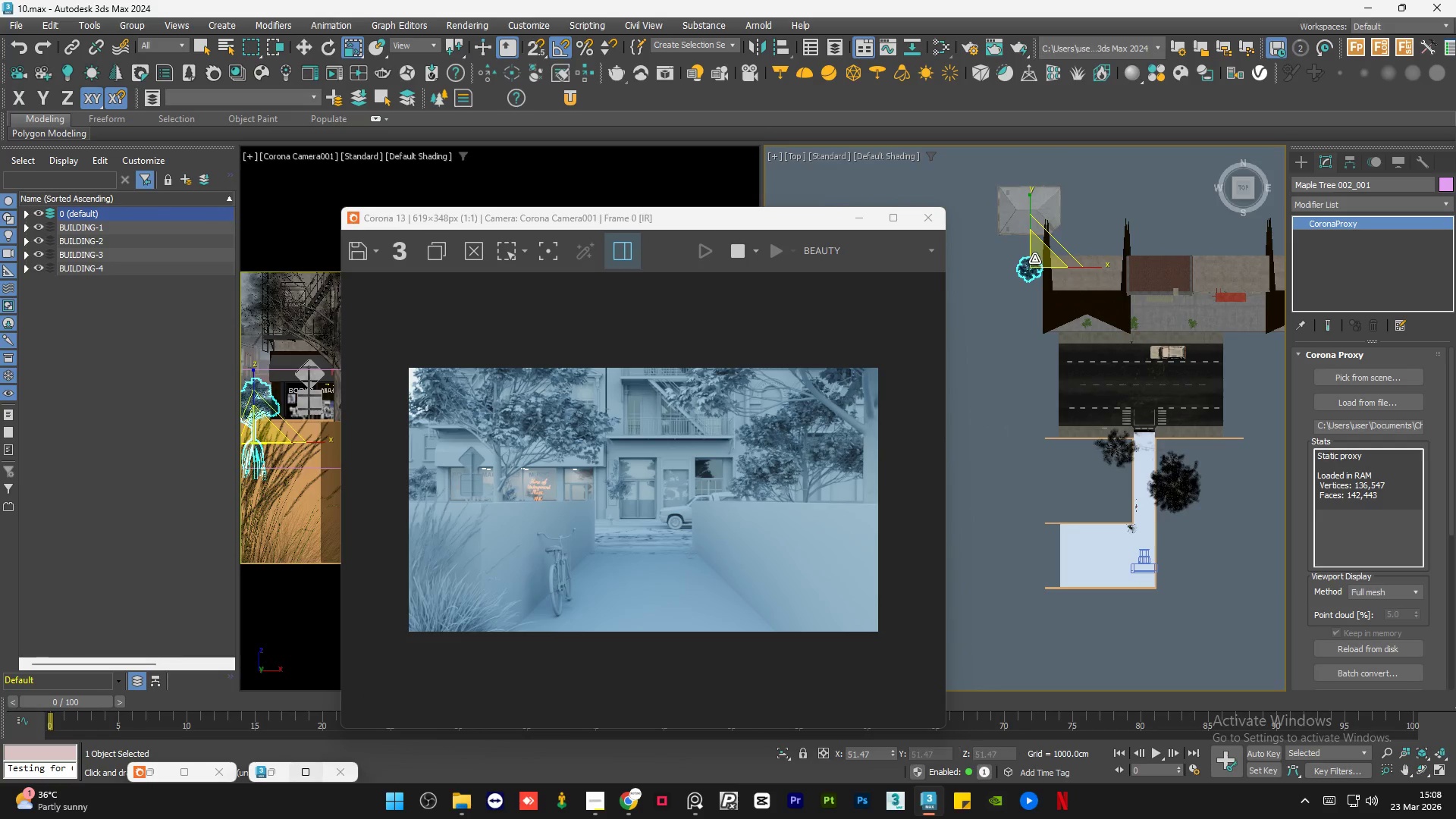 
left_click_drag(start_coordinate=[1034, 259], to_coordinate=[1031, 234])
 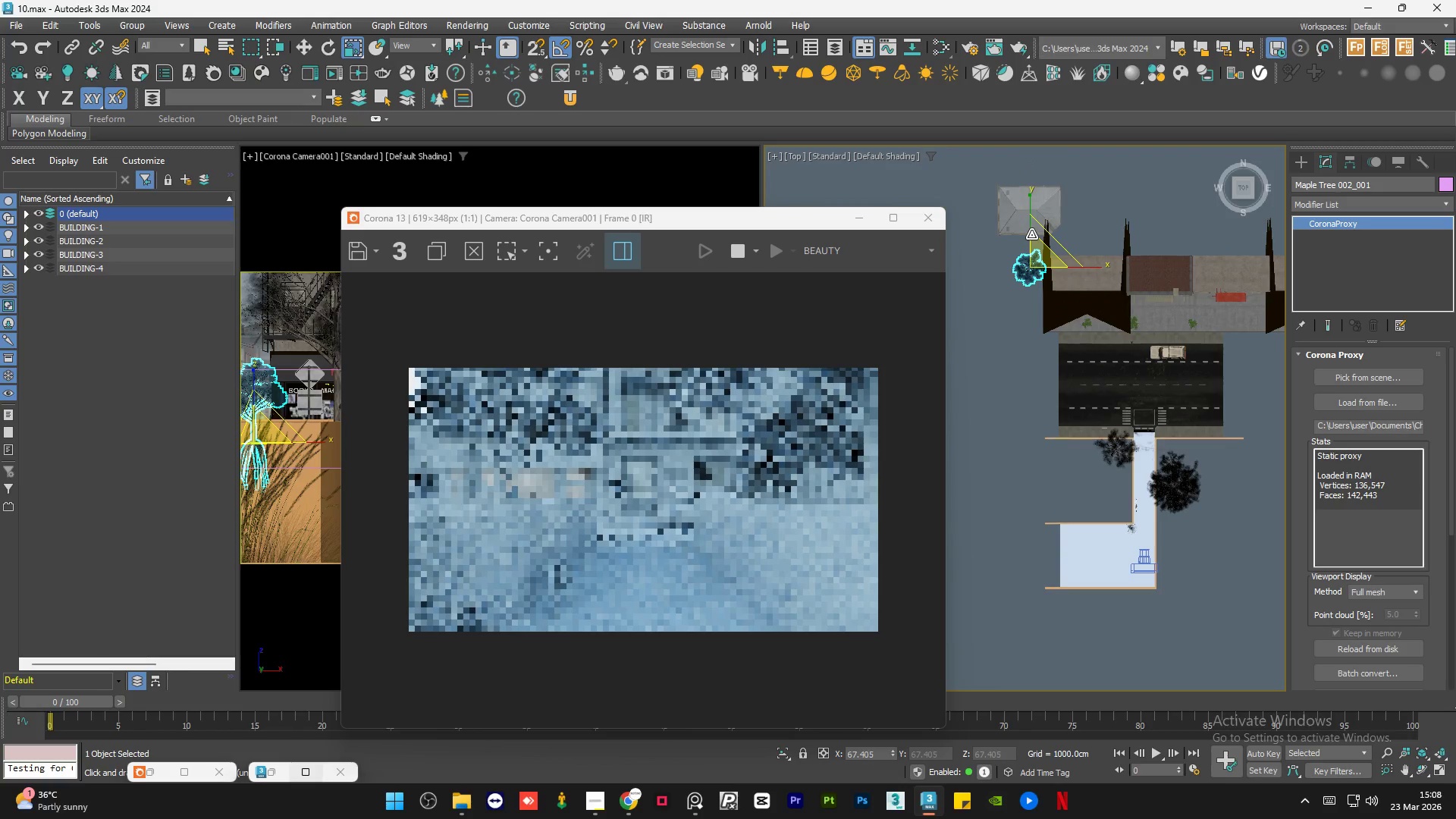 
key(W)
 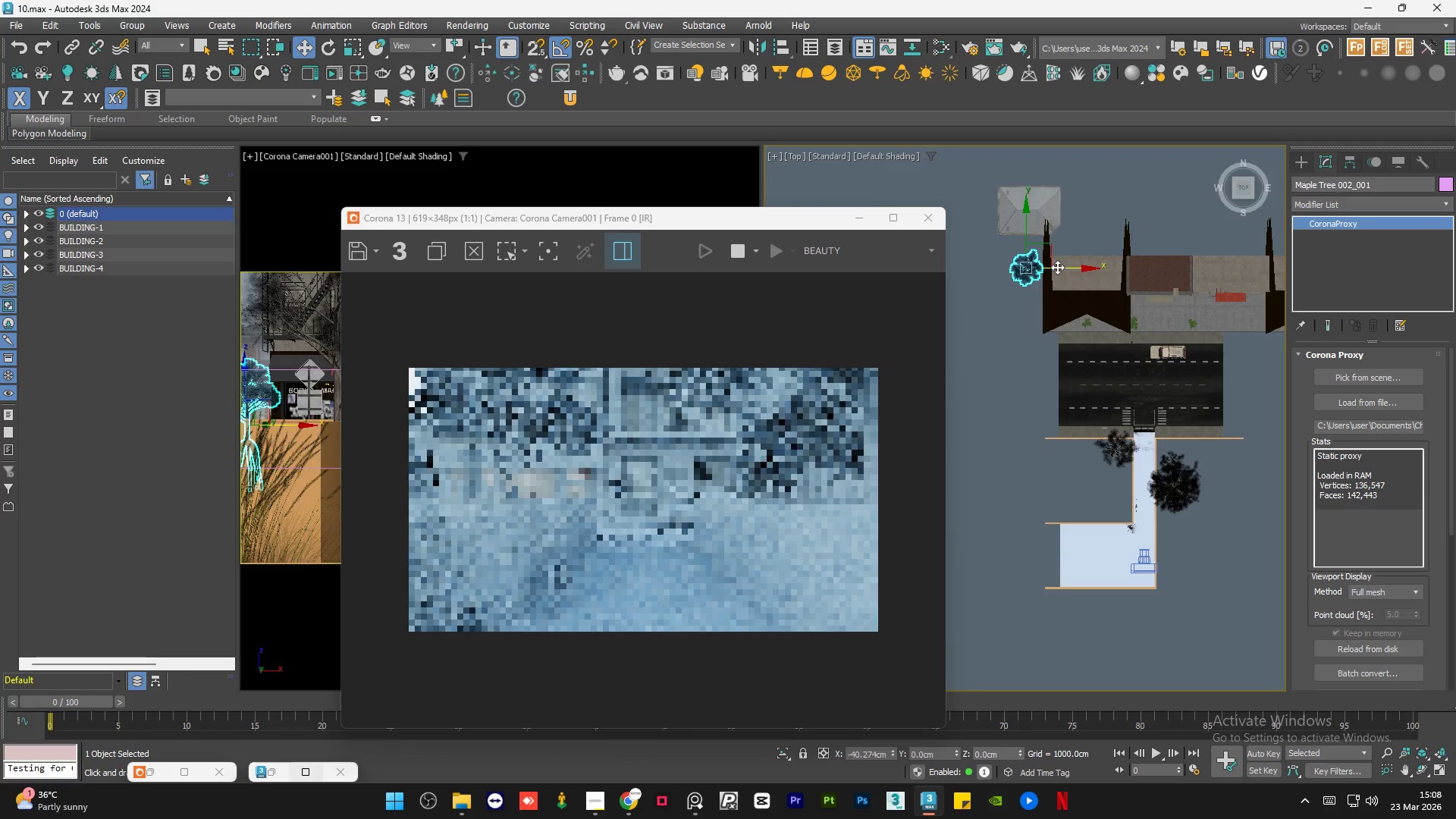 
left_click([1008, 359])
 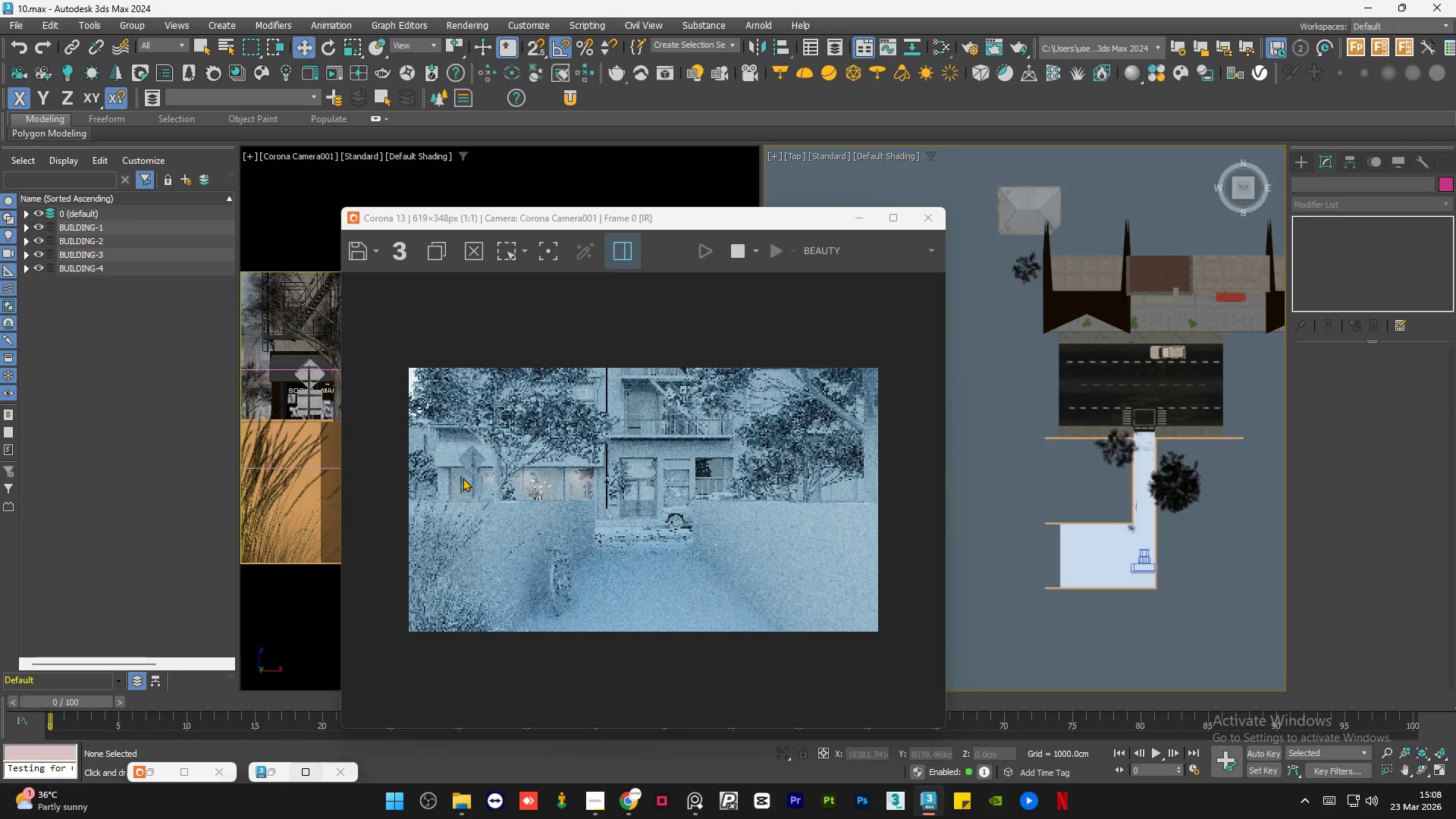 
scroll: coordinate [420, 478], scroll_direction: up, amount: 1.0
 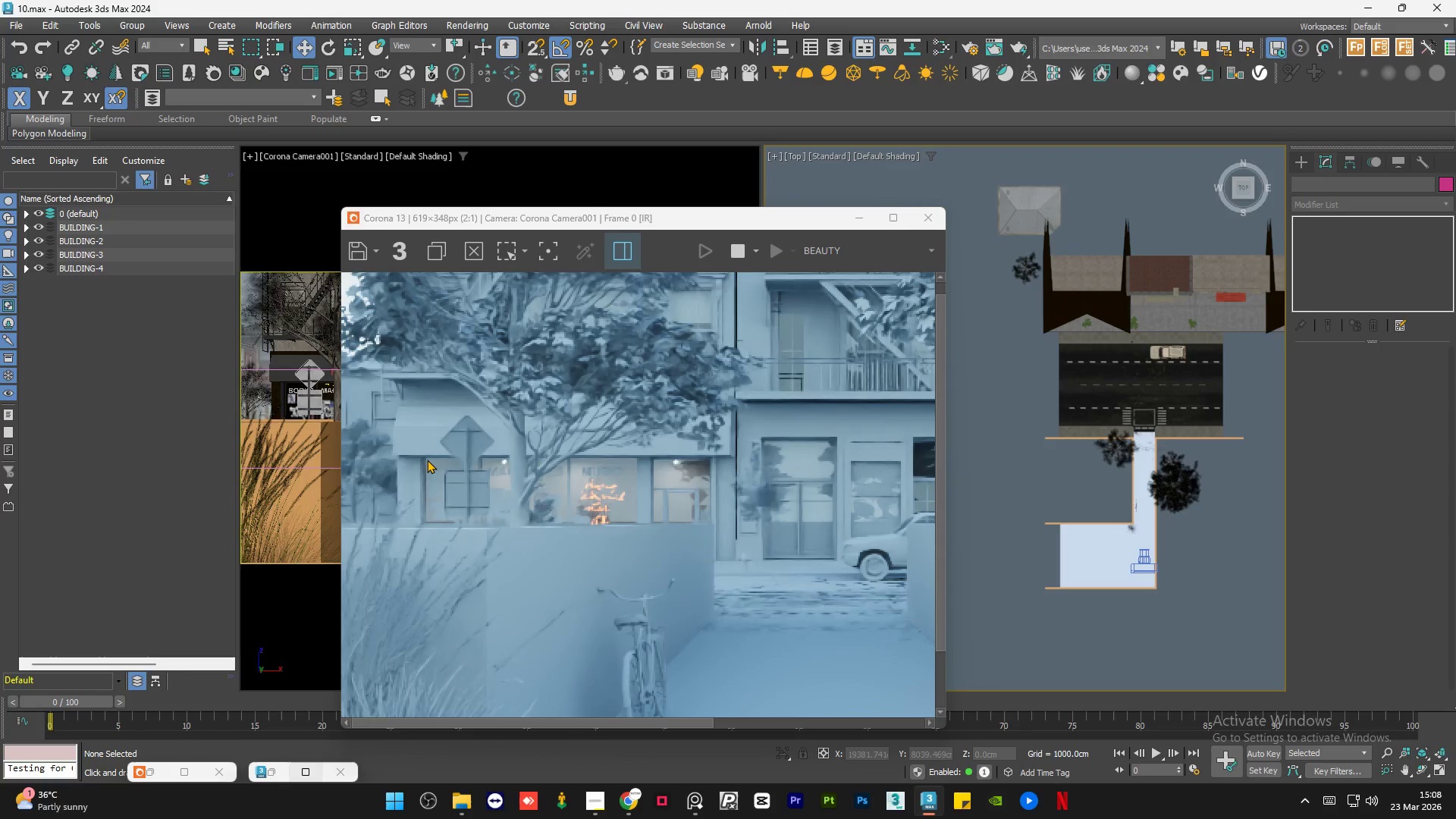 
scroll: coordinate [427, 460], scroll_direction: down, amount: 1.0
 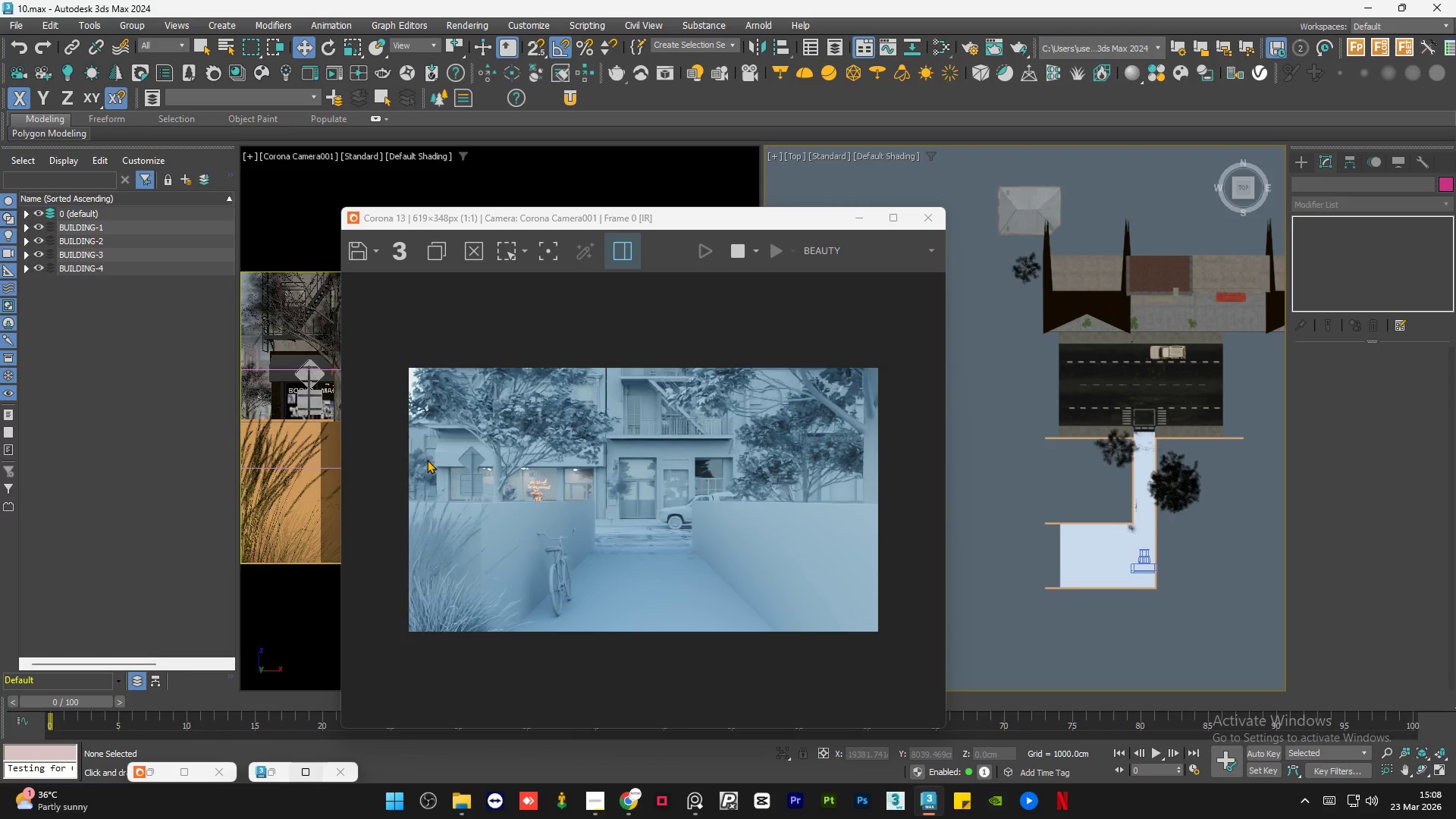 
wait(5.24)
 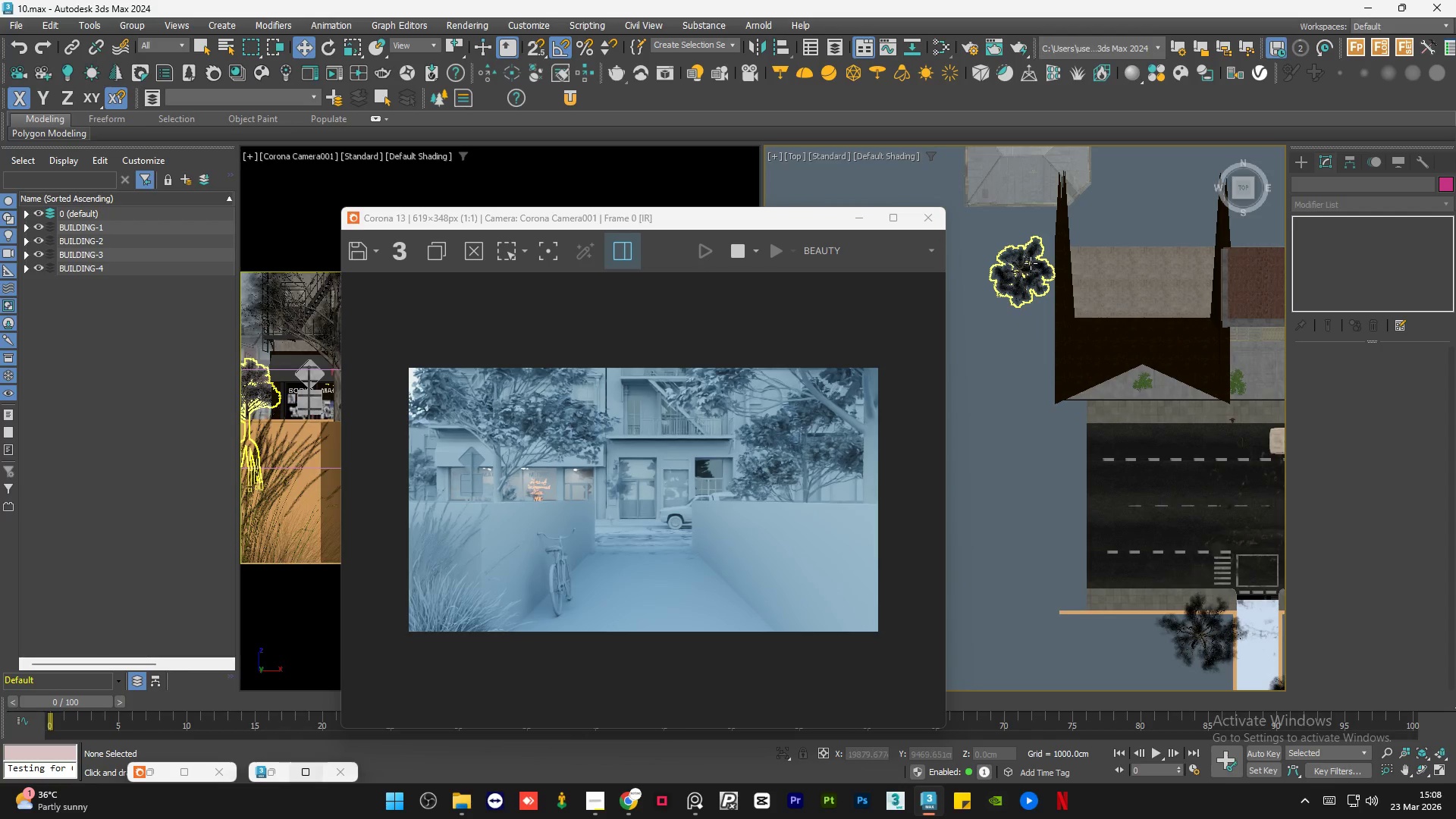 
left_click([1031, 263])
 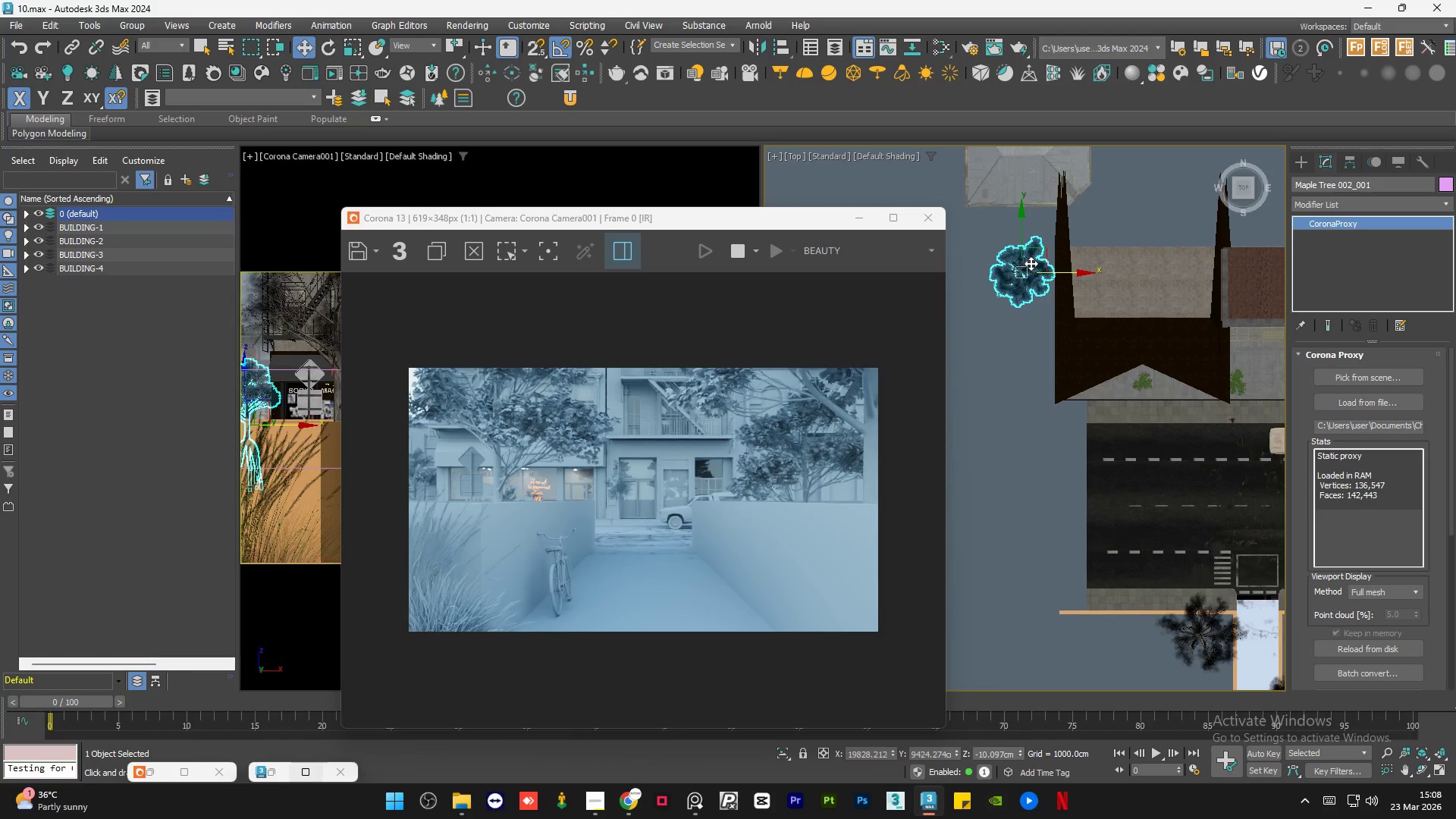 
scroll: coordinate [1031, 264], scroll_direction: up, amount: 2.0
 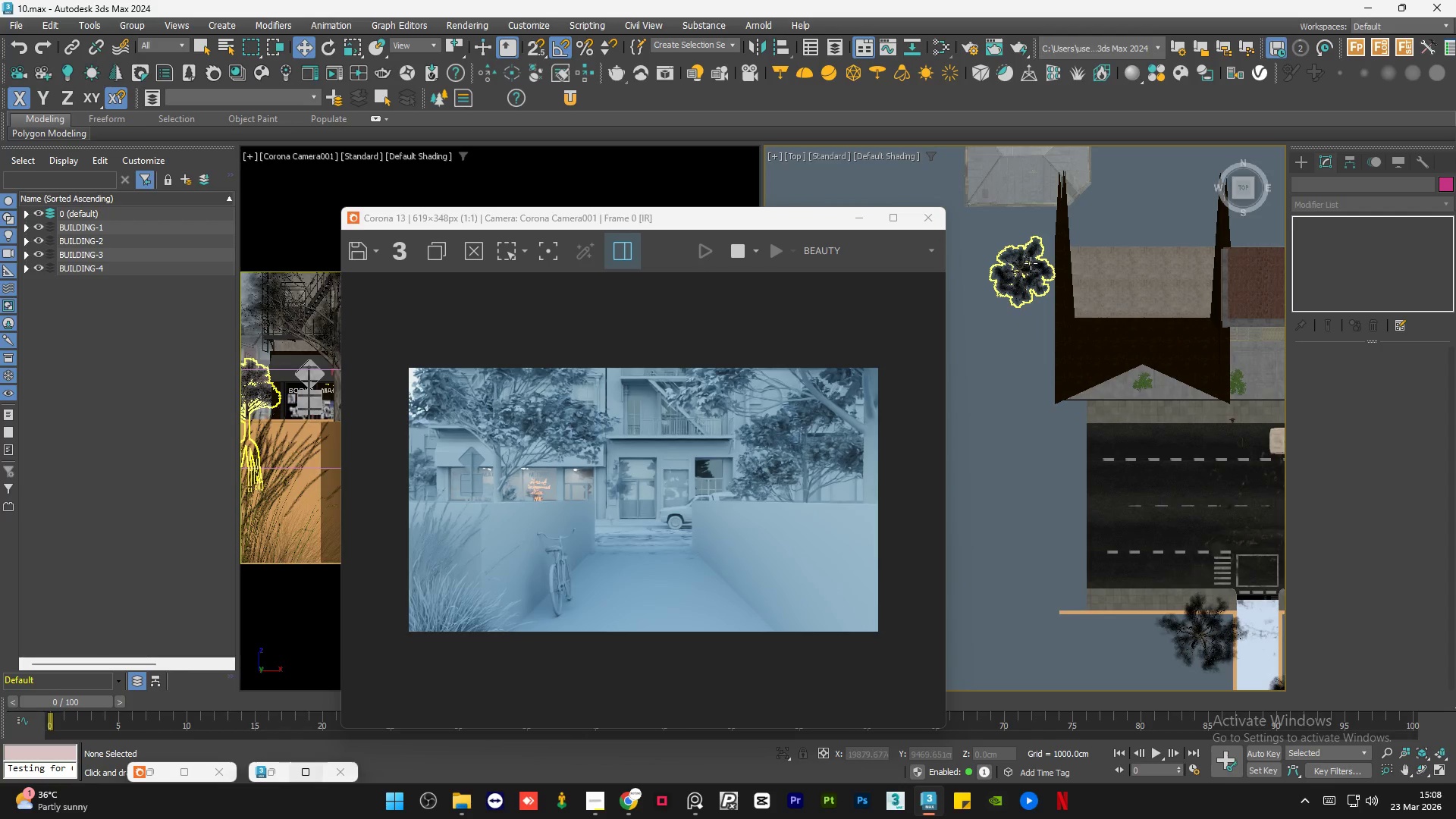 
key(E)
 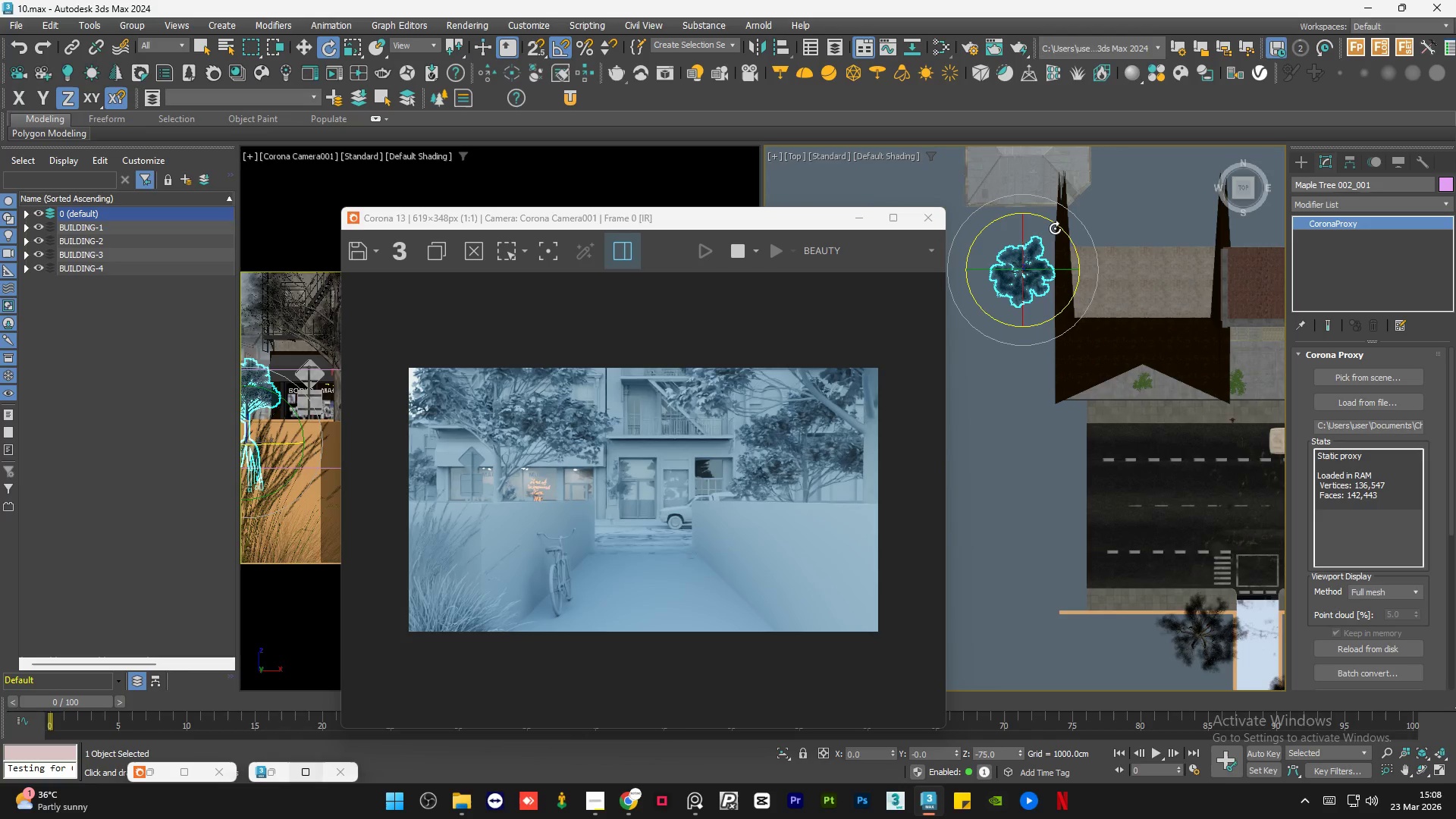 
left_click_drag(start_coordinate=[1056, 228], to_coordinate=[1037, 212])
 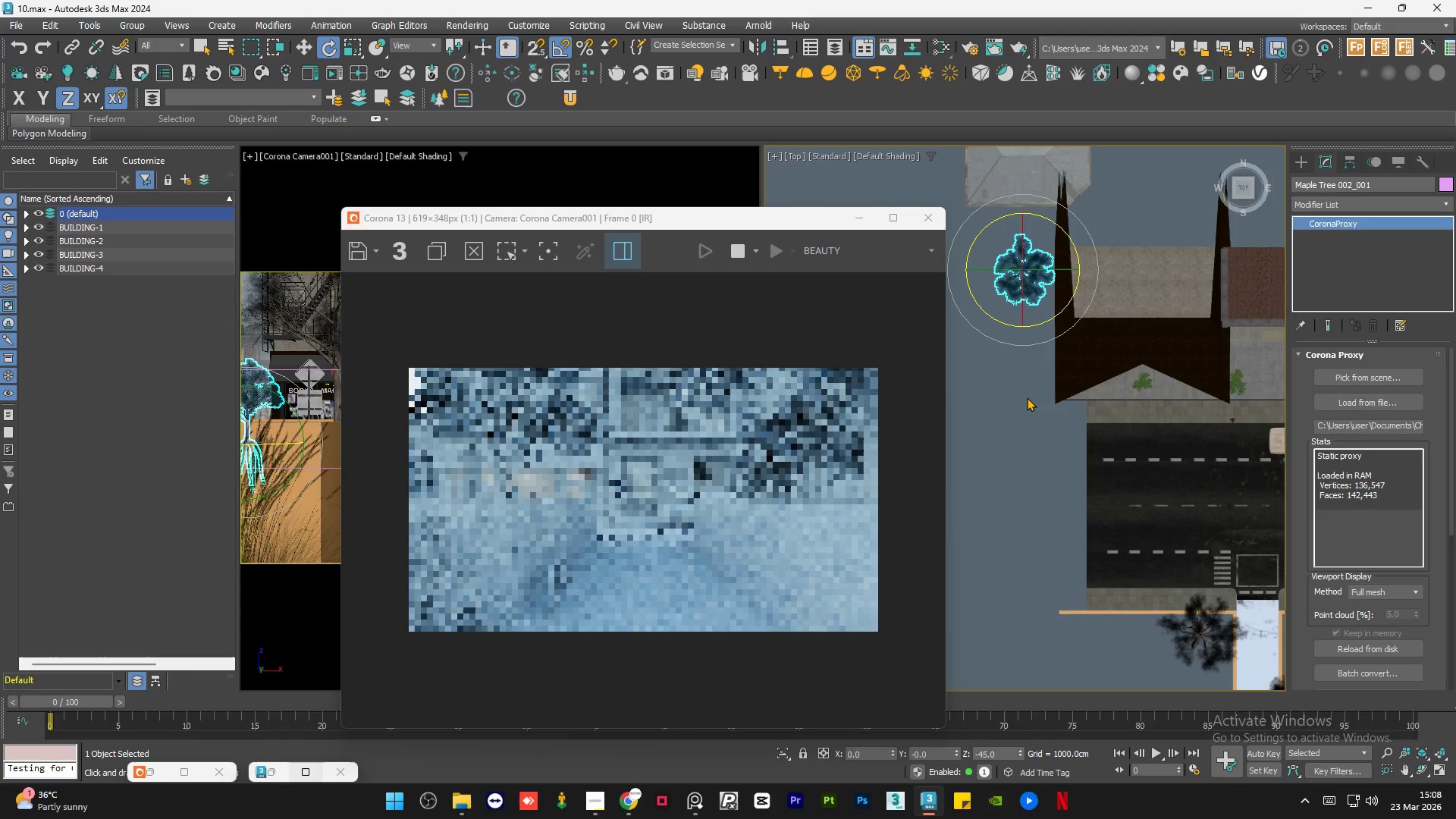 
left_click([1027, 398])
 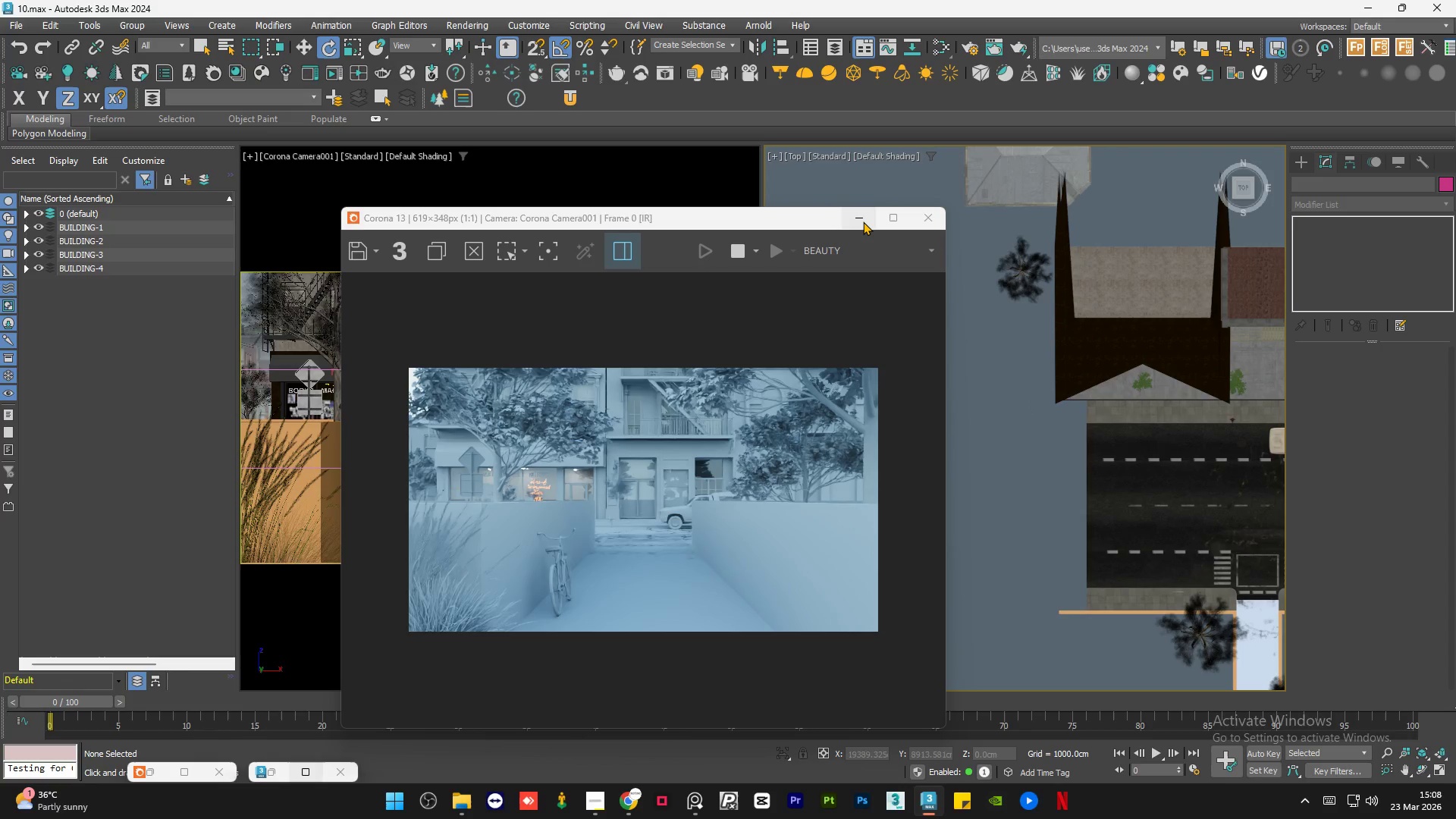 
wait(12.47)
 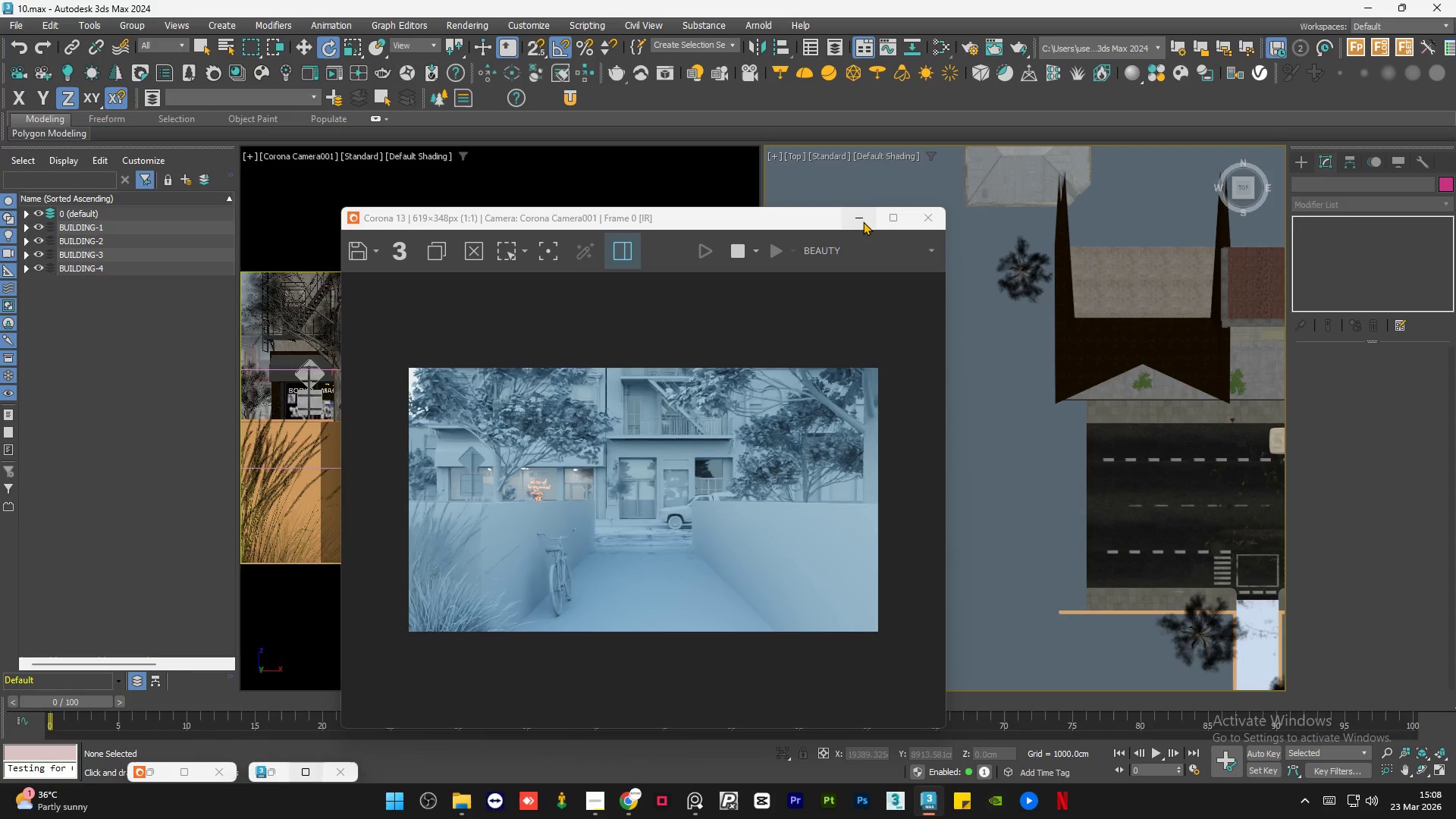 
left_click([863, 221])
 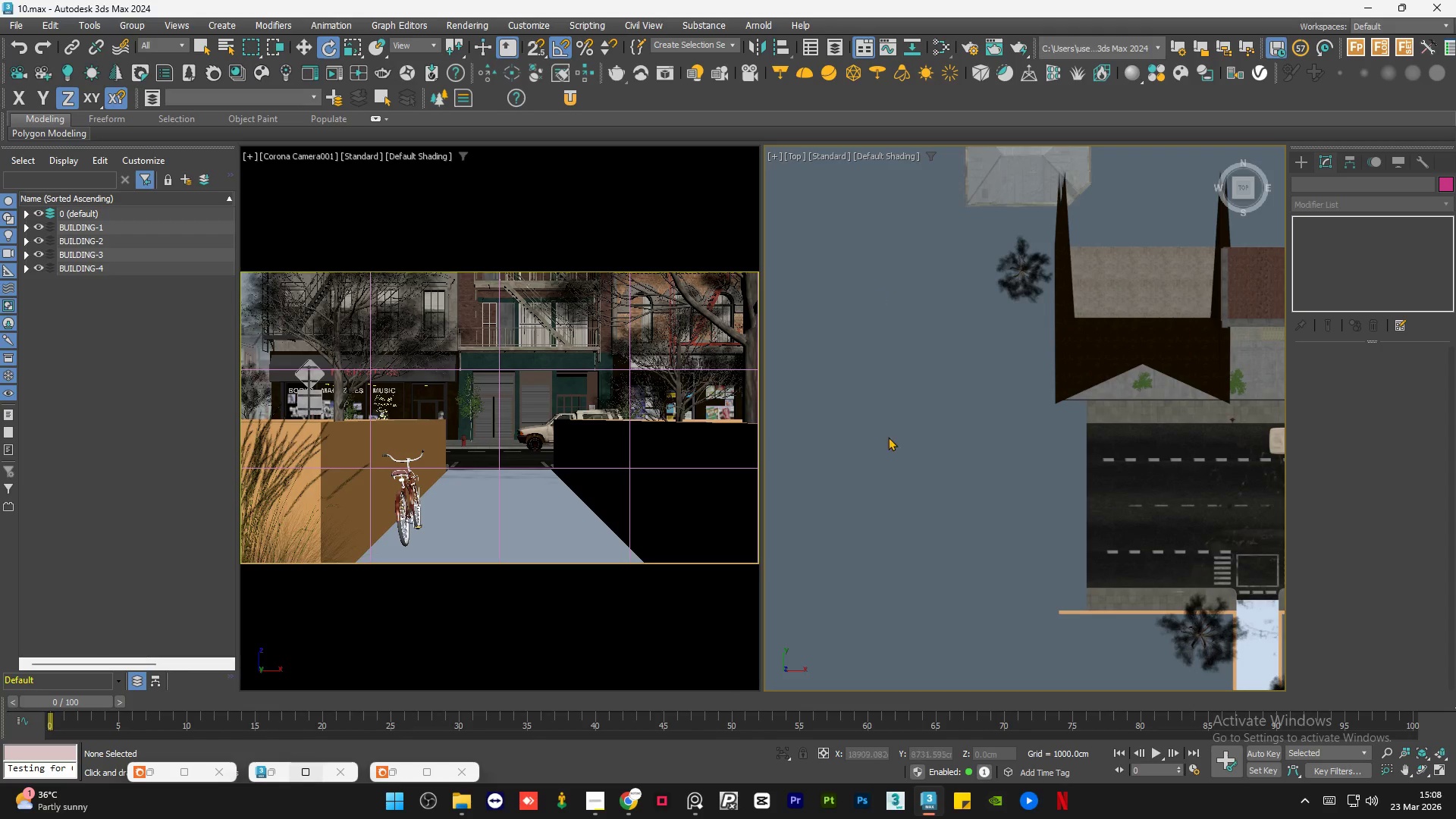 
left_click([888, 437])
 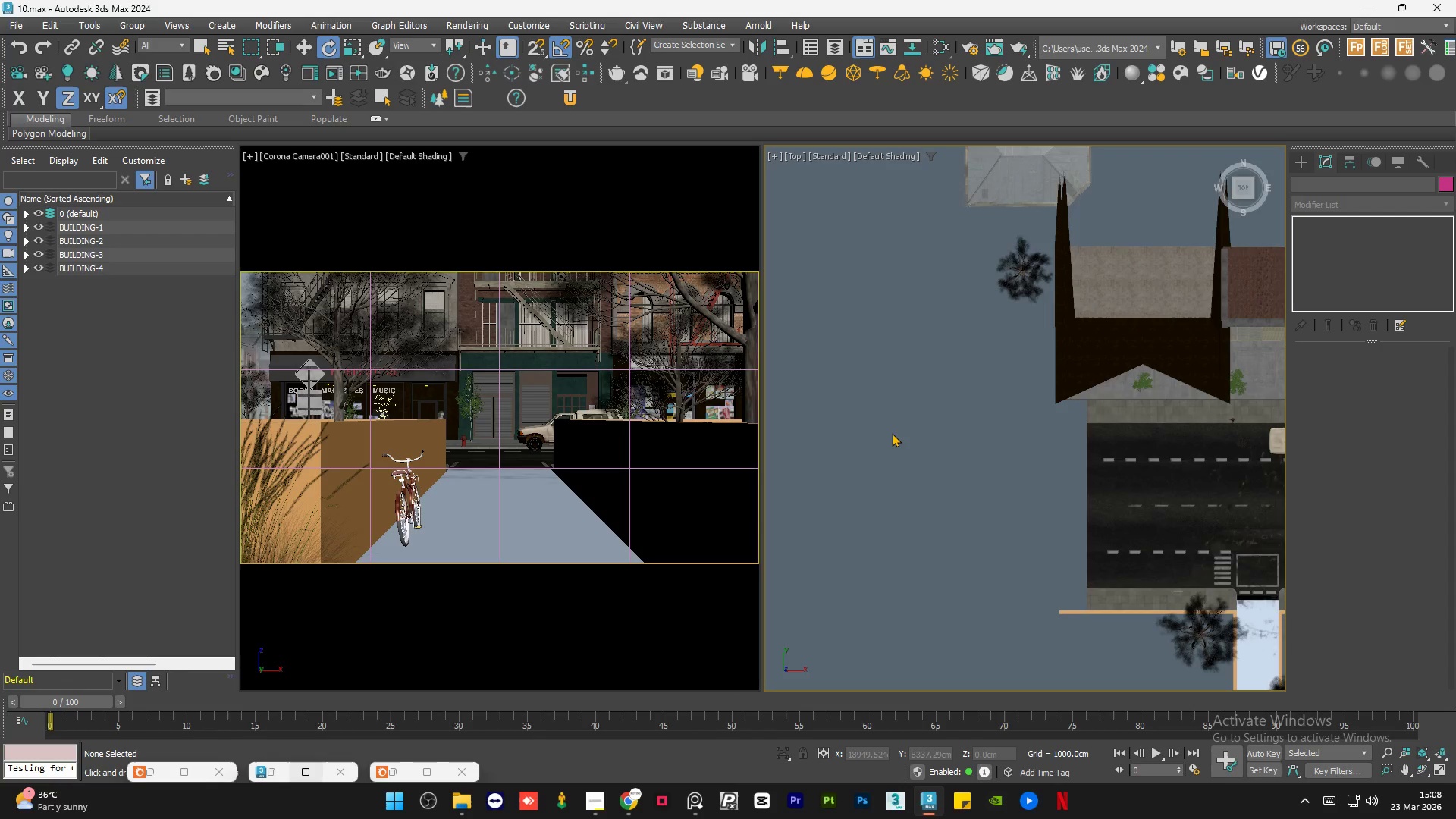 
left_click([893, 433])
 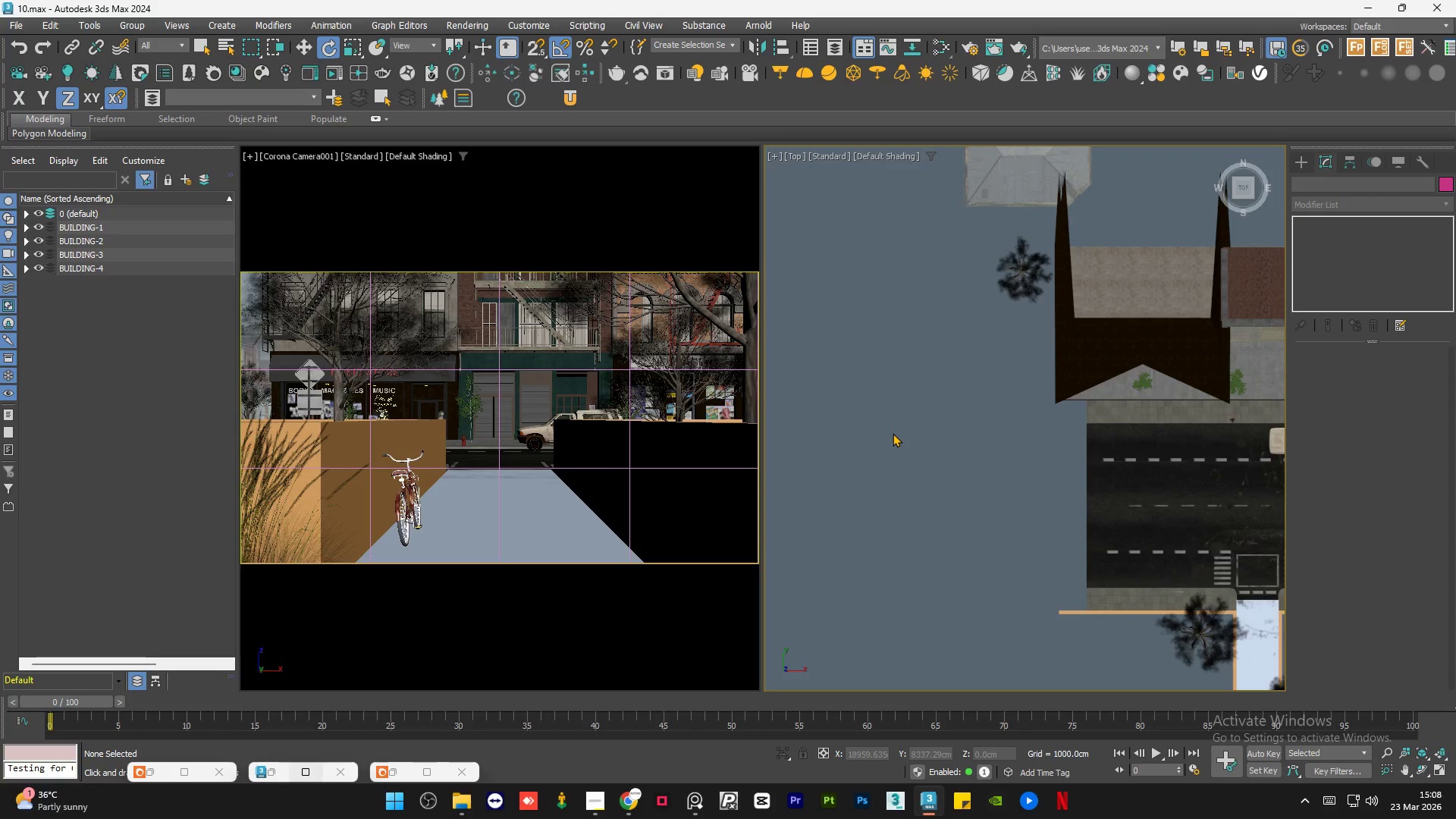 
wait(25.52)
 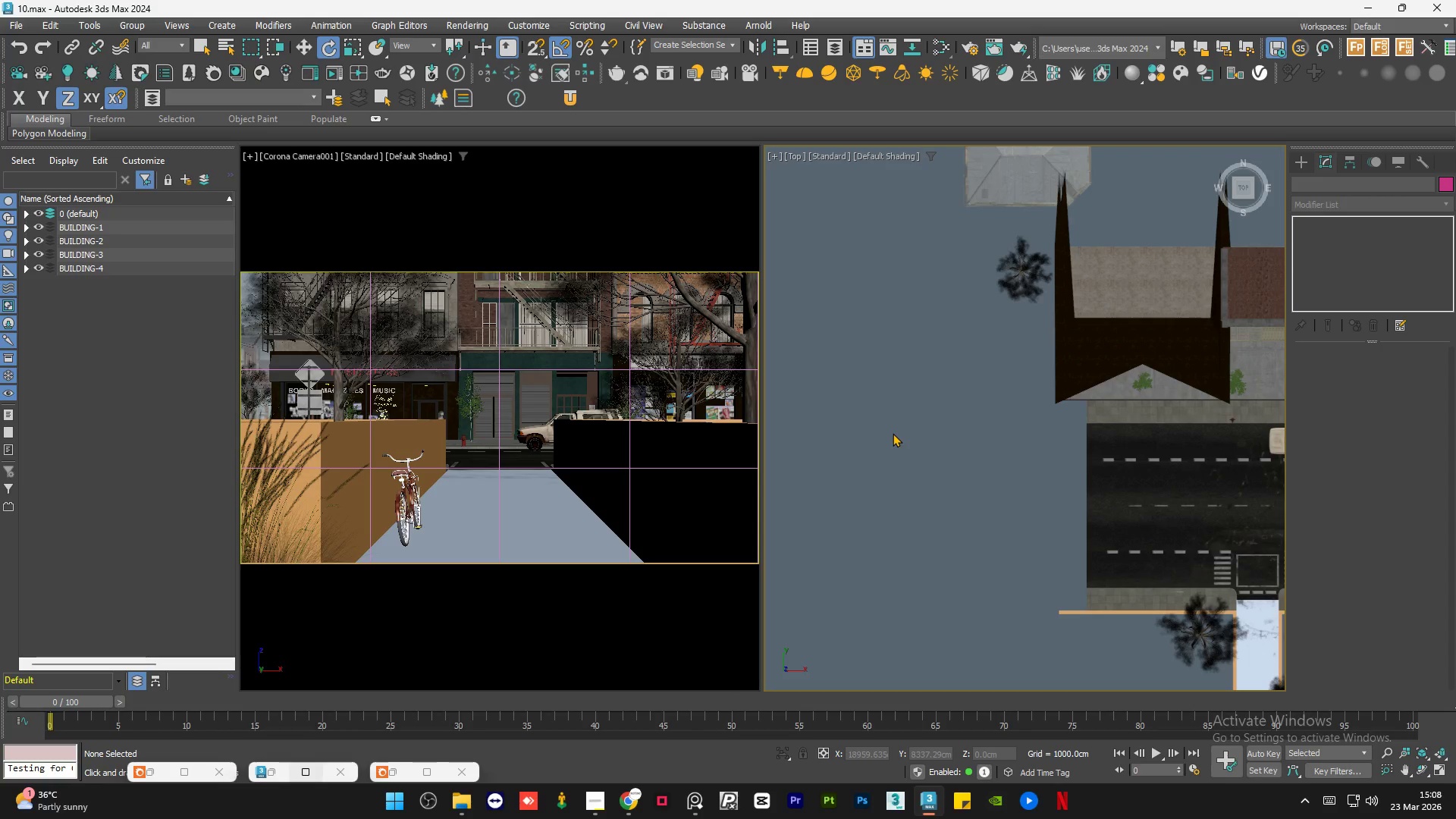 
left_click([893, 433])
 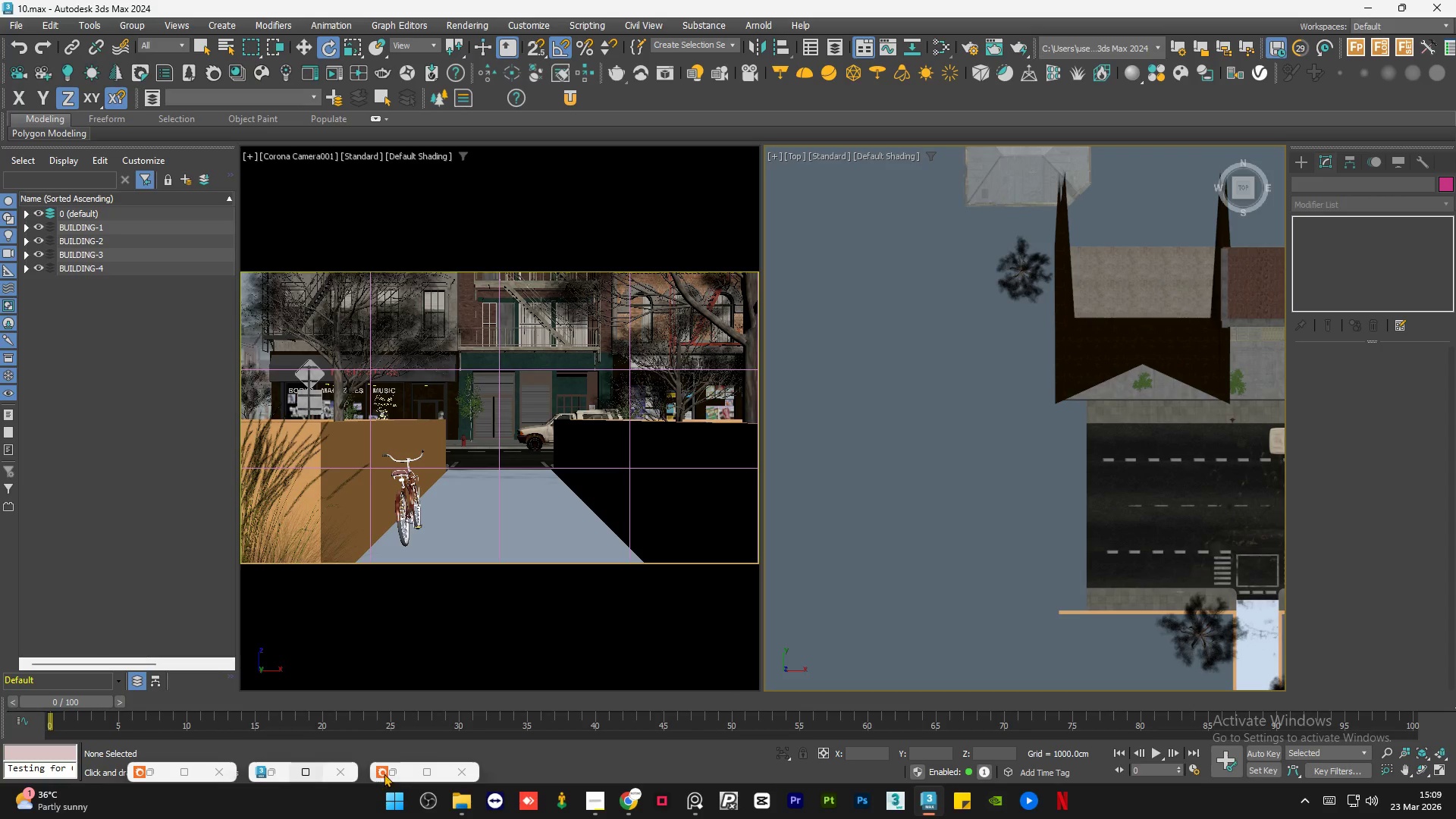 
left_click([394, 768])
 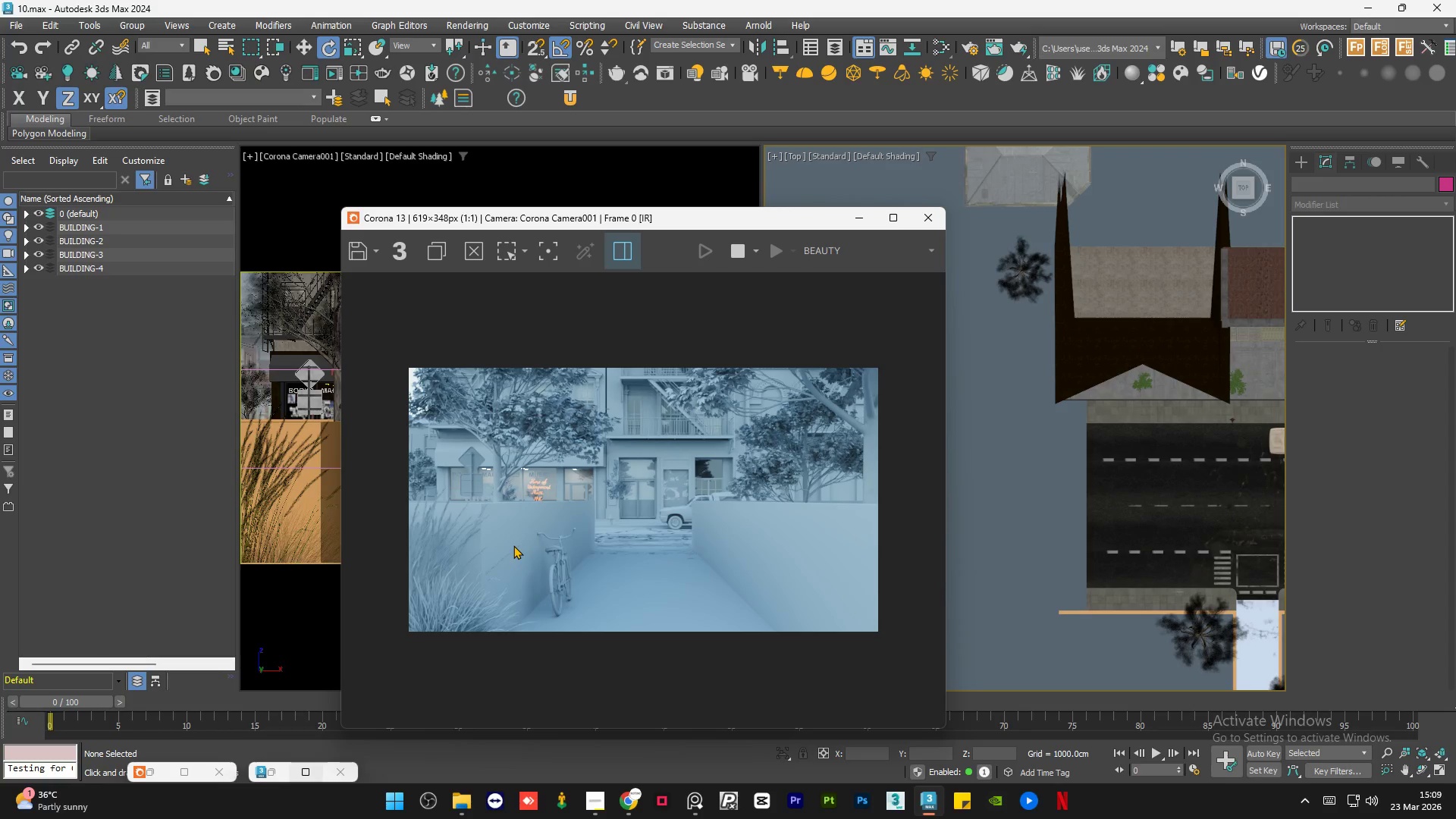 
wait(8.73)
 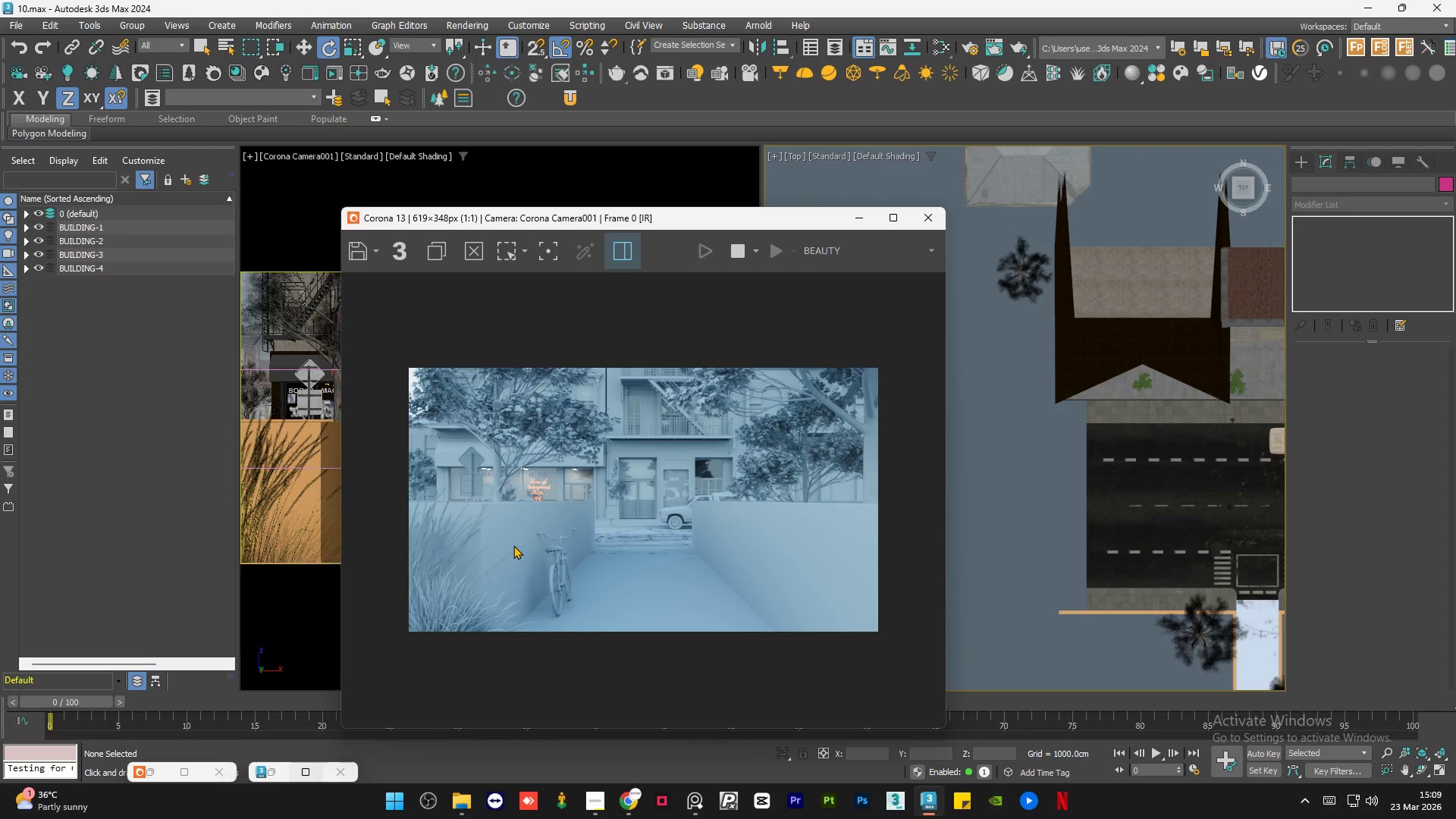 
scroll: coordinate [499, 548], scroll_direction: up, amount: 1.0
 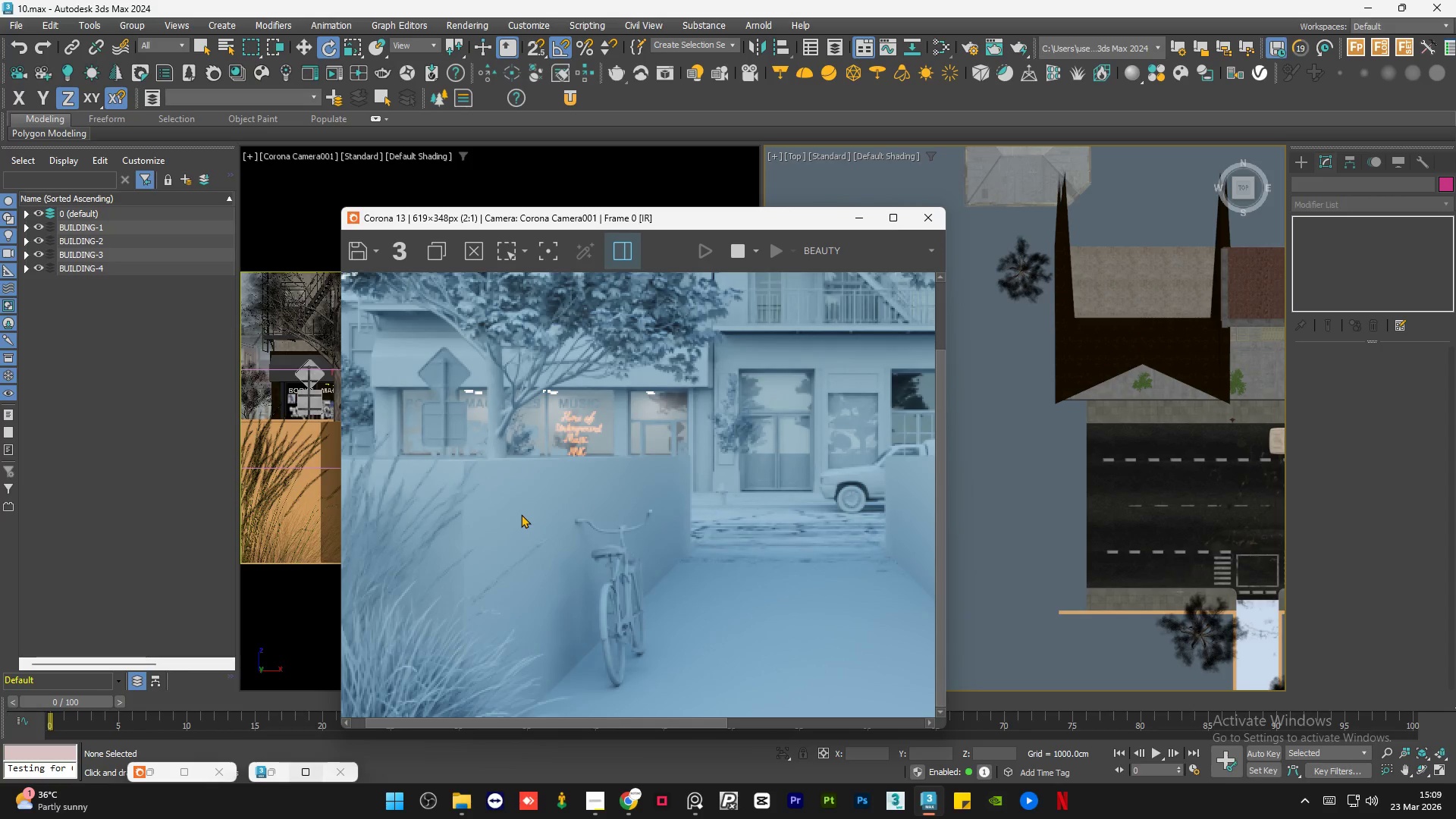 
scroll: coordinate [521, 514], scroll_direction: down, amount: 1.0
 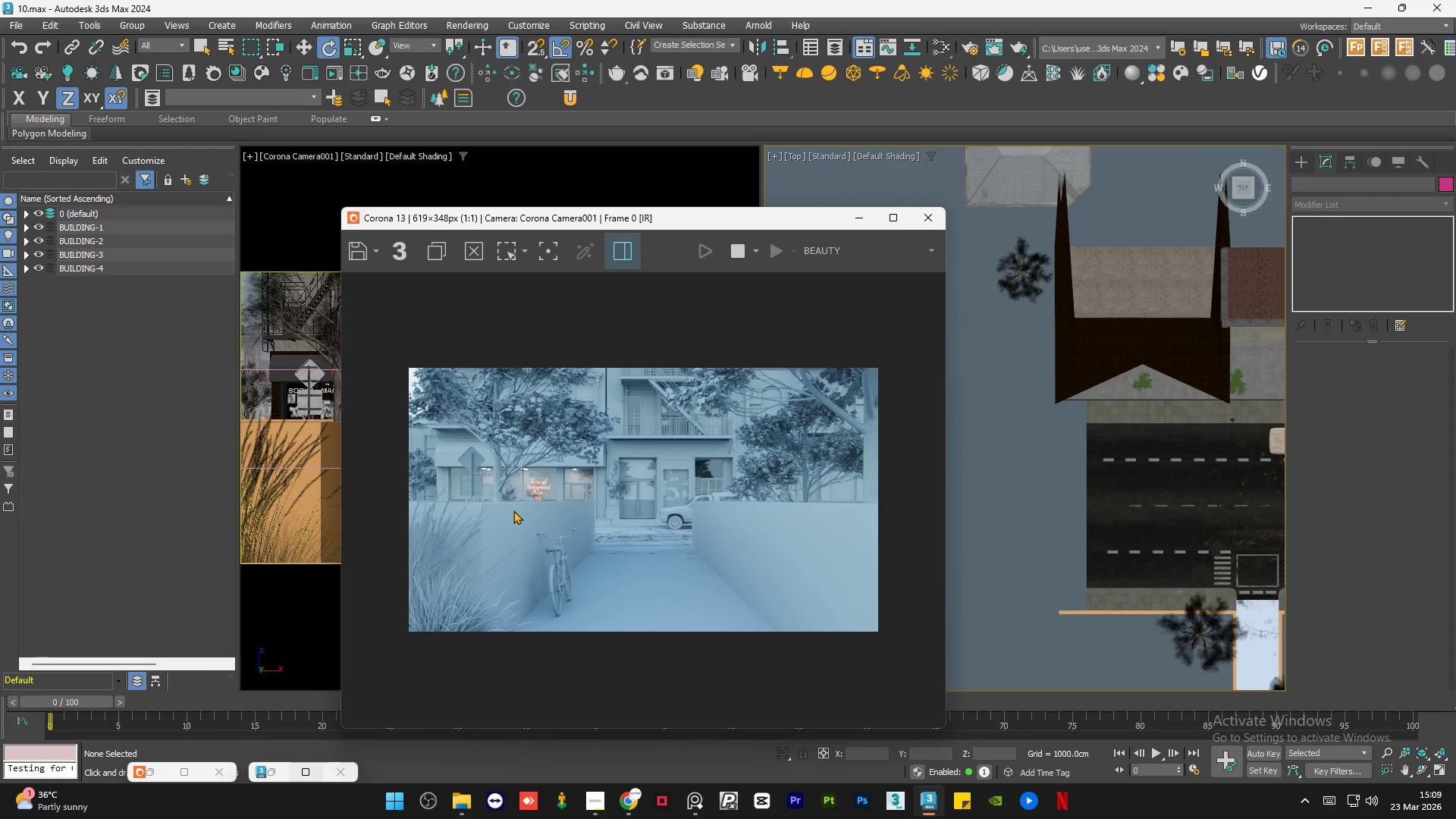 
wait(6.32)
 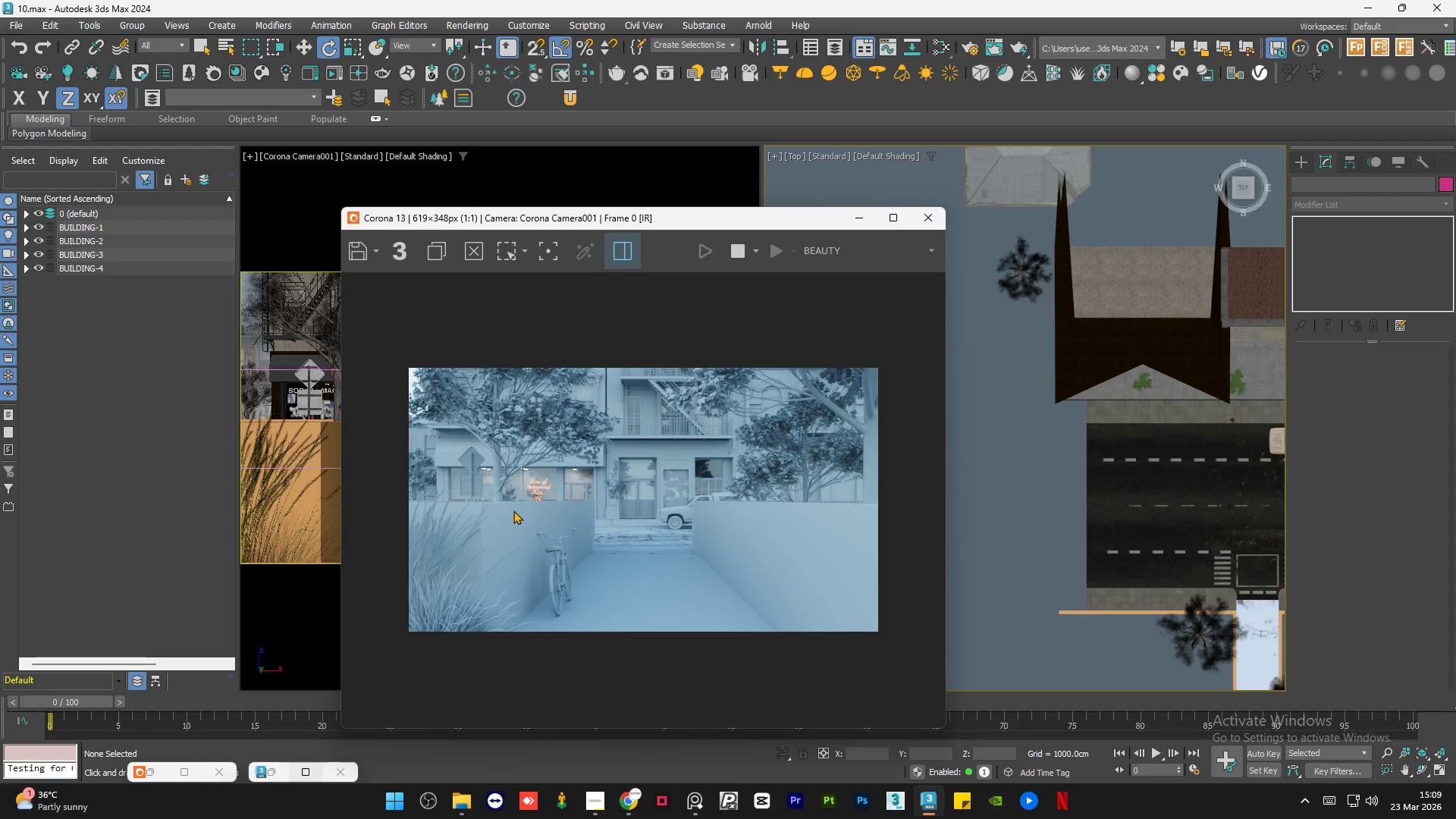 
scroll: coordinate [529, 582], scroll_direction: up, amount: 2.0
 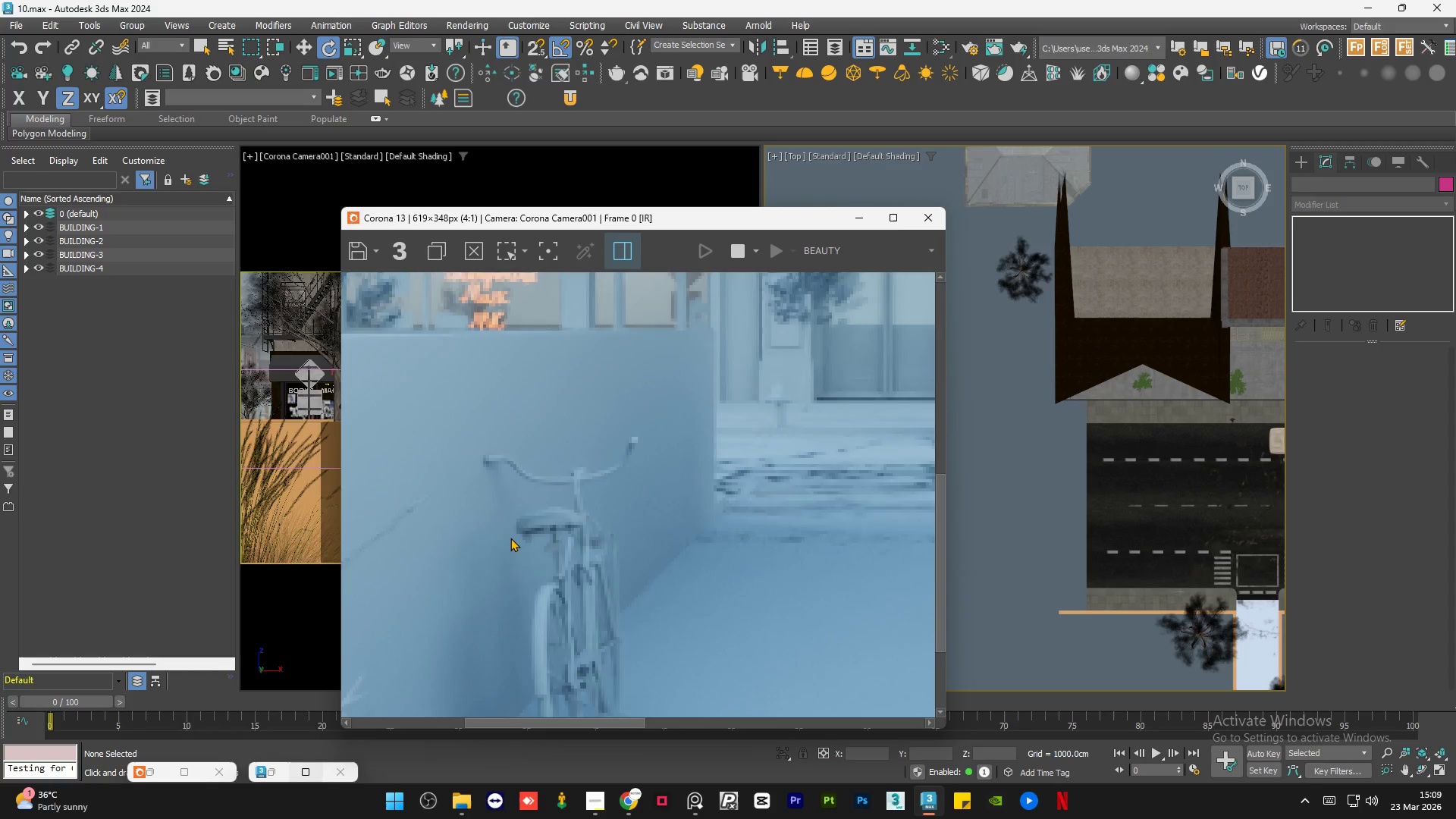 
scroll: coordinate [510, 538], scroll_direction: down, amount: 2.0
 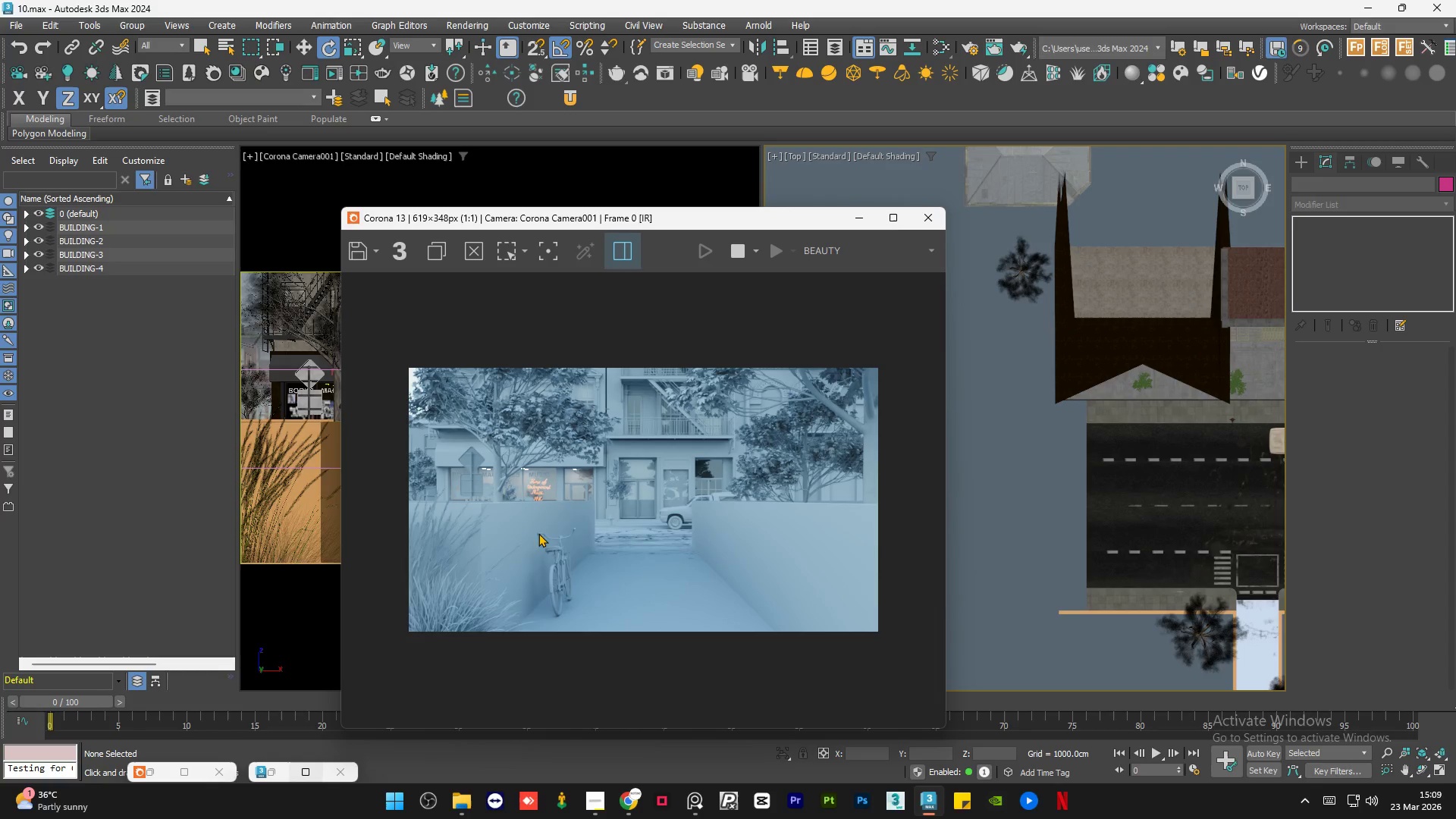 
scroll: coordinate [650, 444], scroll_direction: up, amount: 1.0
 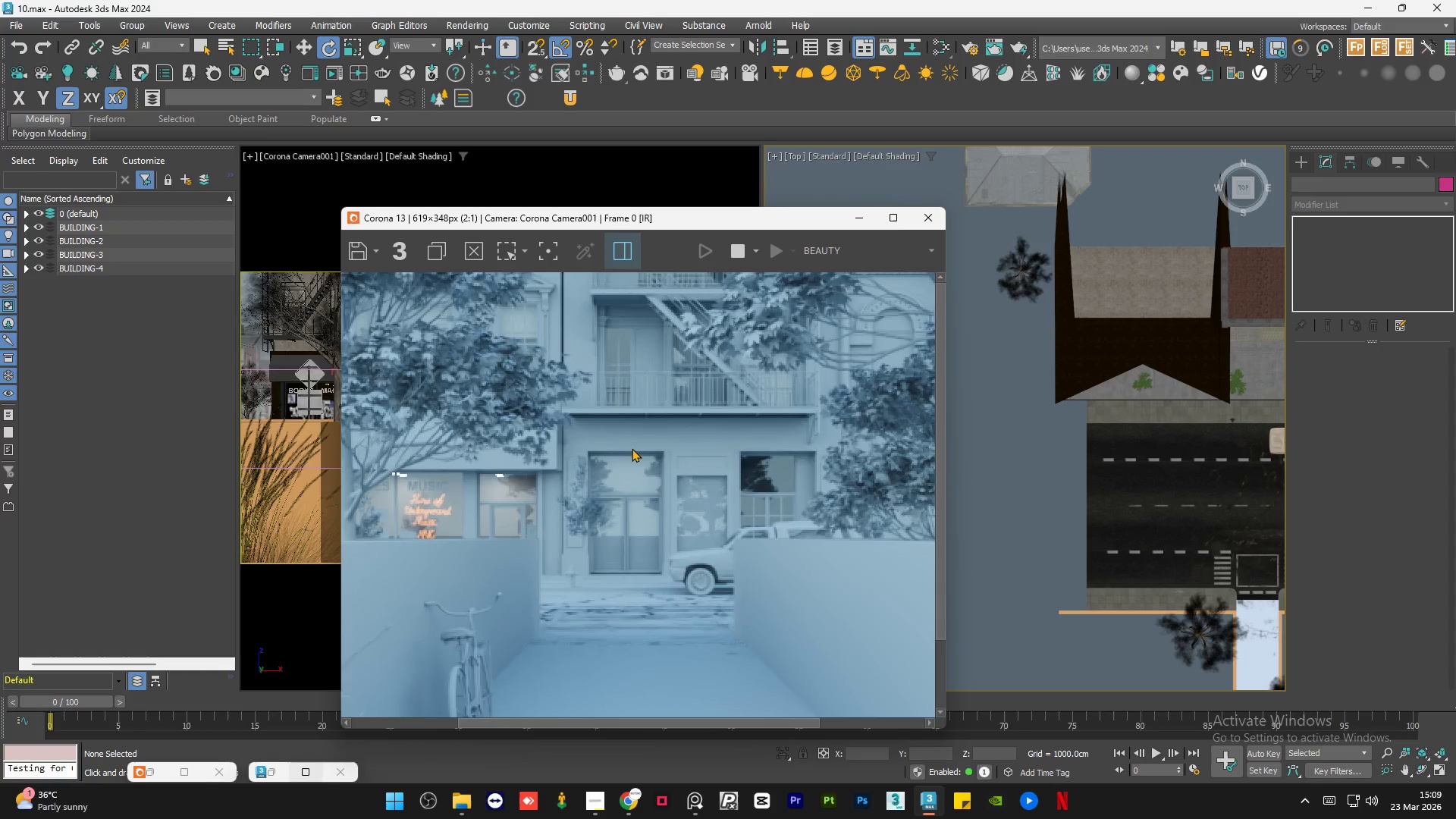 
scroll: coordinate [613, 456], scroll_direction: down, amount: 1.0
 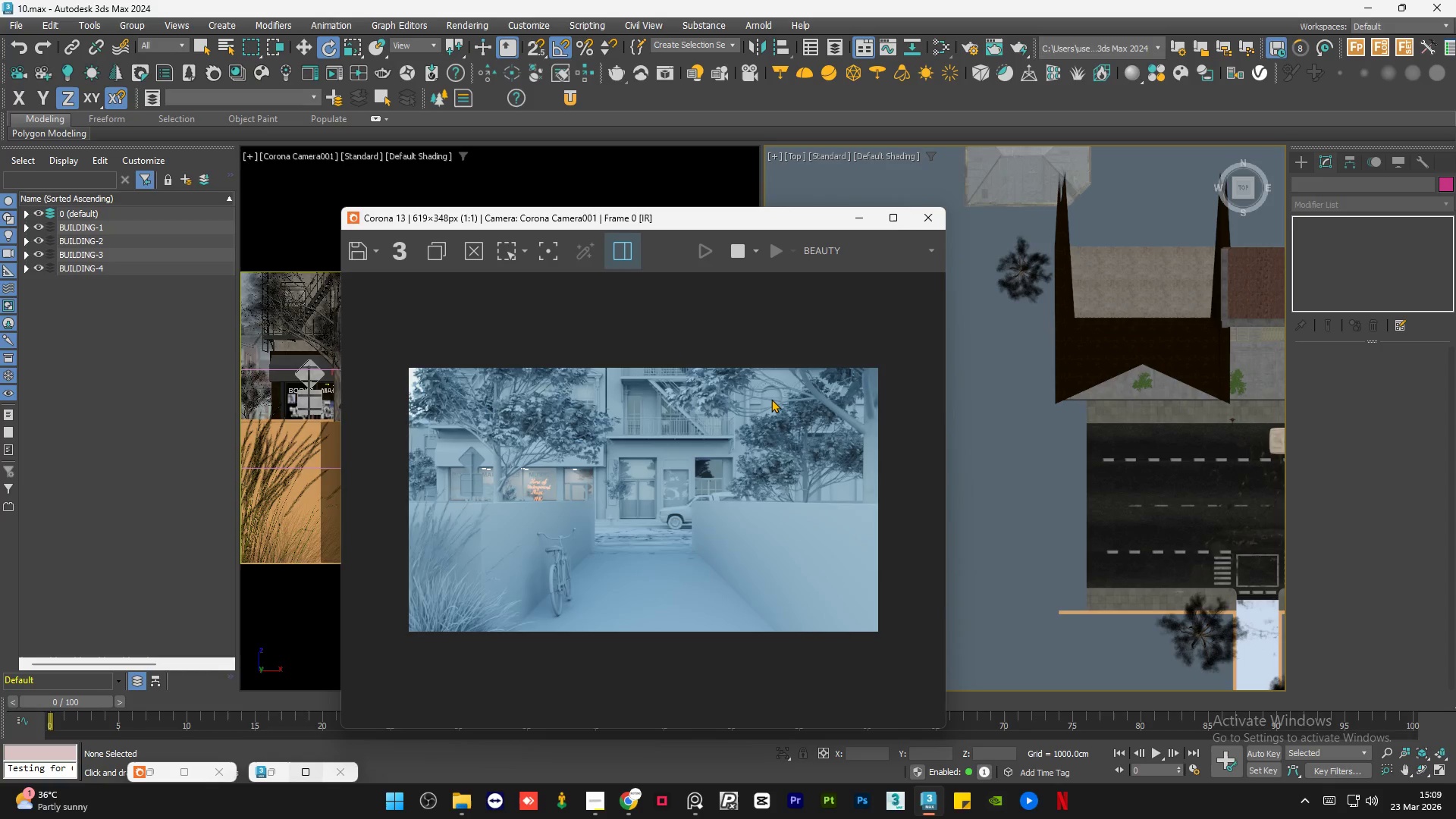 
scroll: coordinate [771, 399], scroll_direction: up, amount: 1.0
 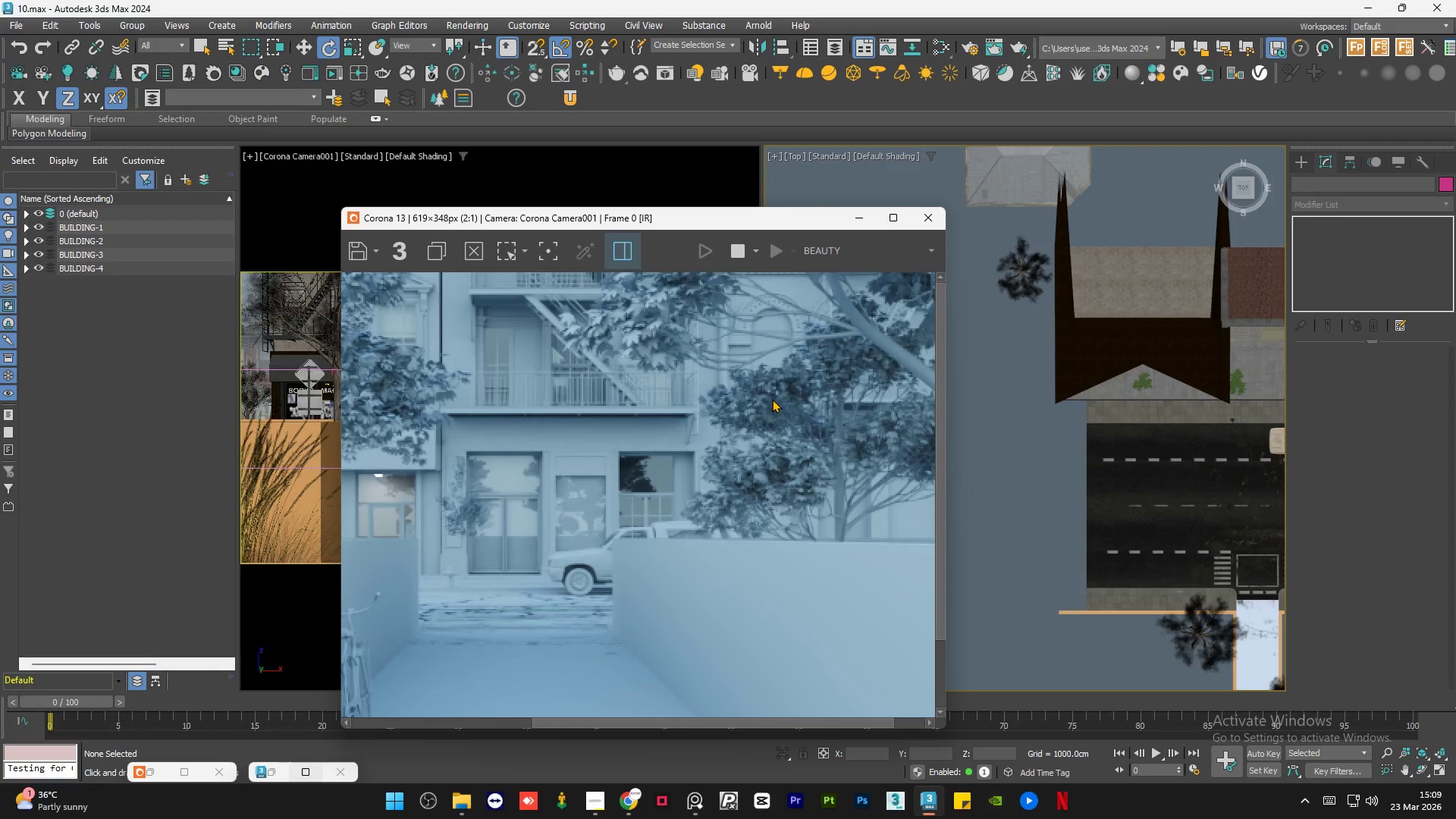 
scroll: coordinate [763, 406], scroll_direction: none, amount: 0.0
 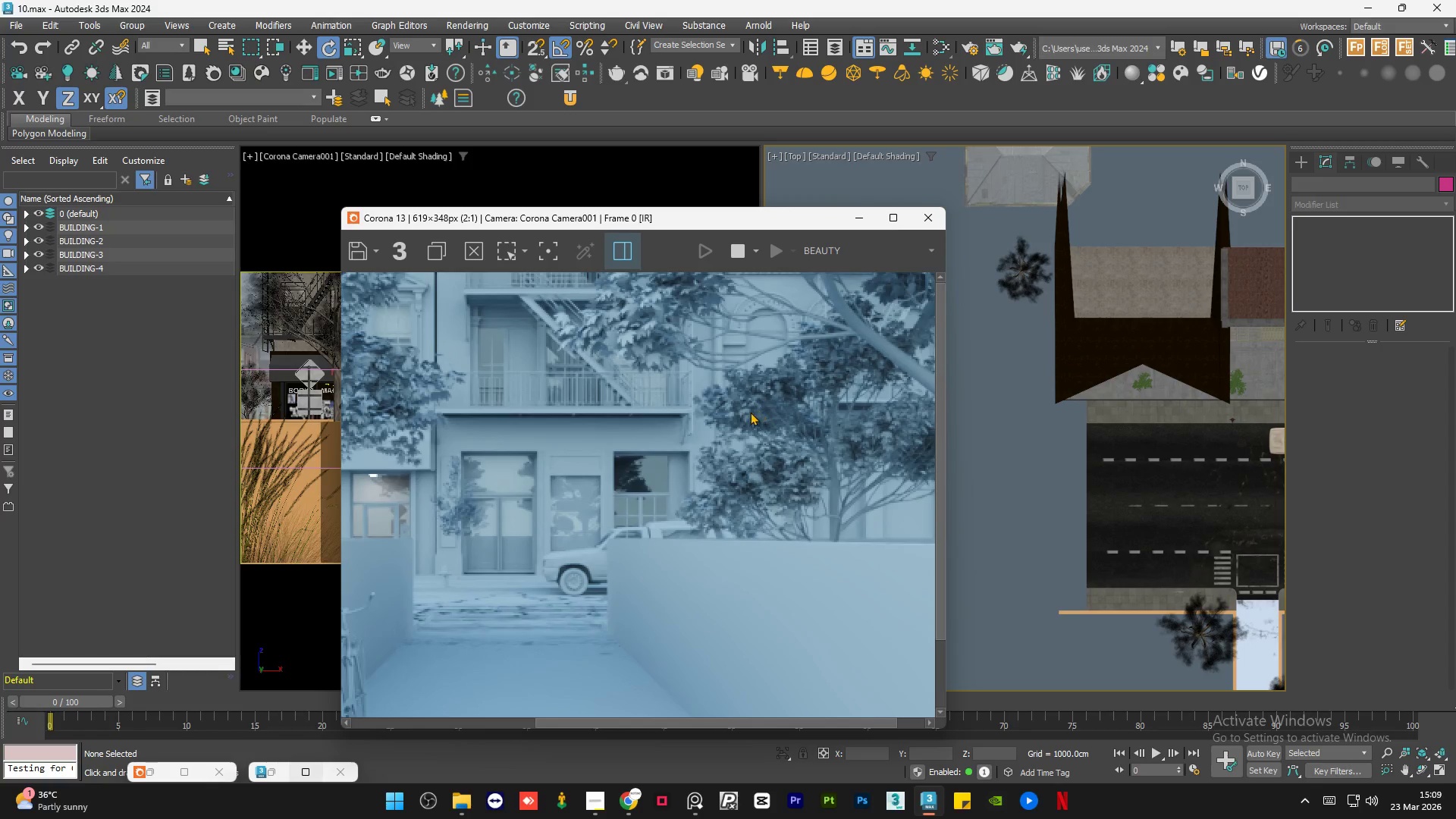 
scroll: coordinate [742, 418], scroll_direction: down, amount: 1.0
 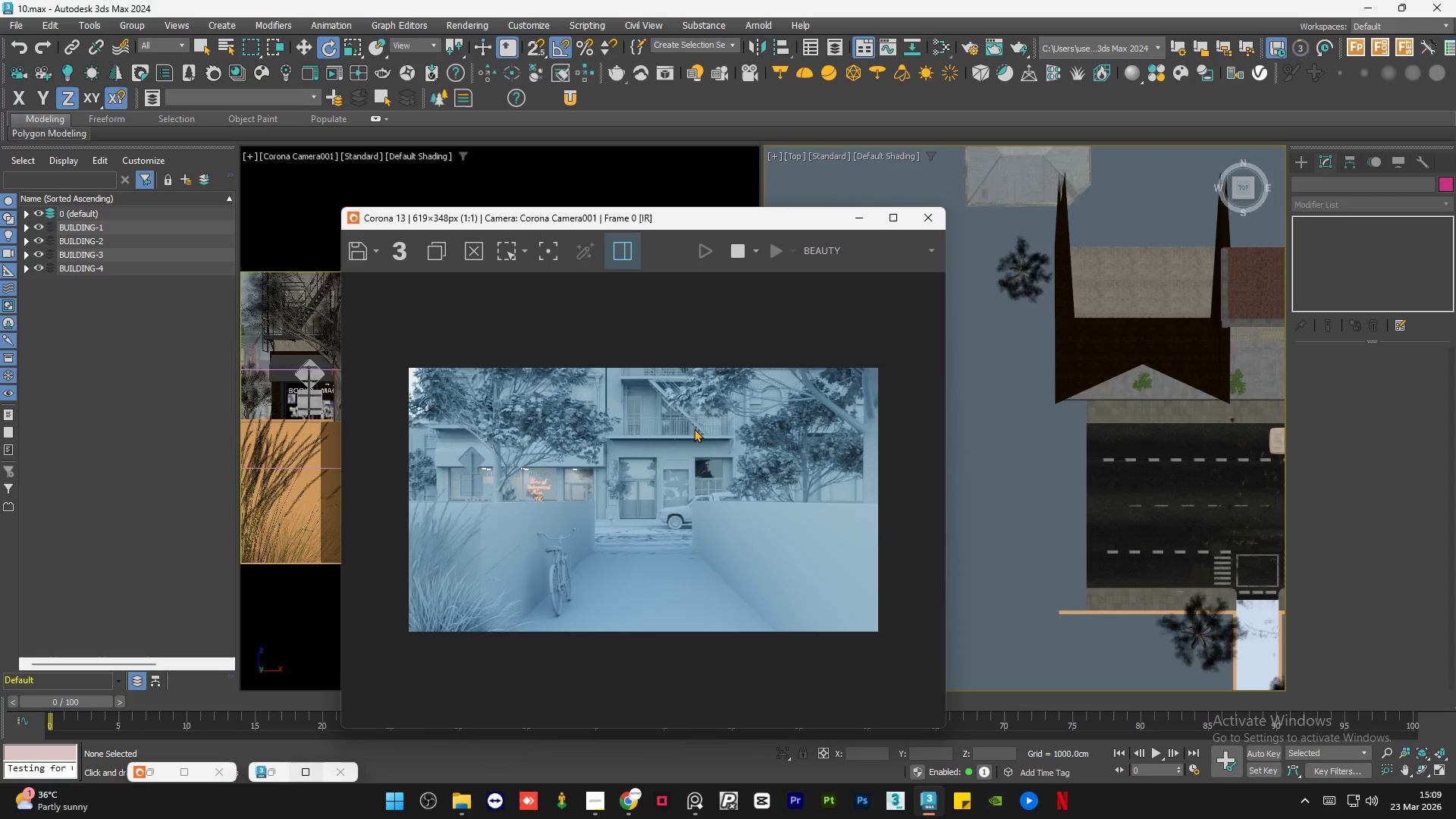 
scroll: coordinate [435, 637], scroll_direction: up, amount: 2.0
 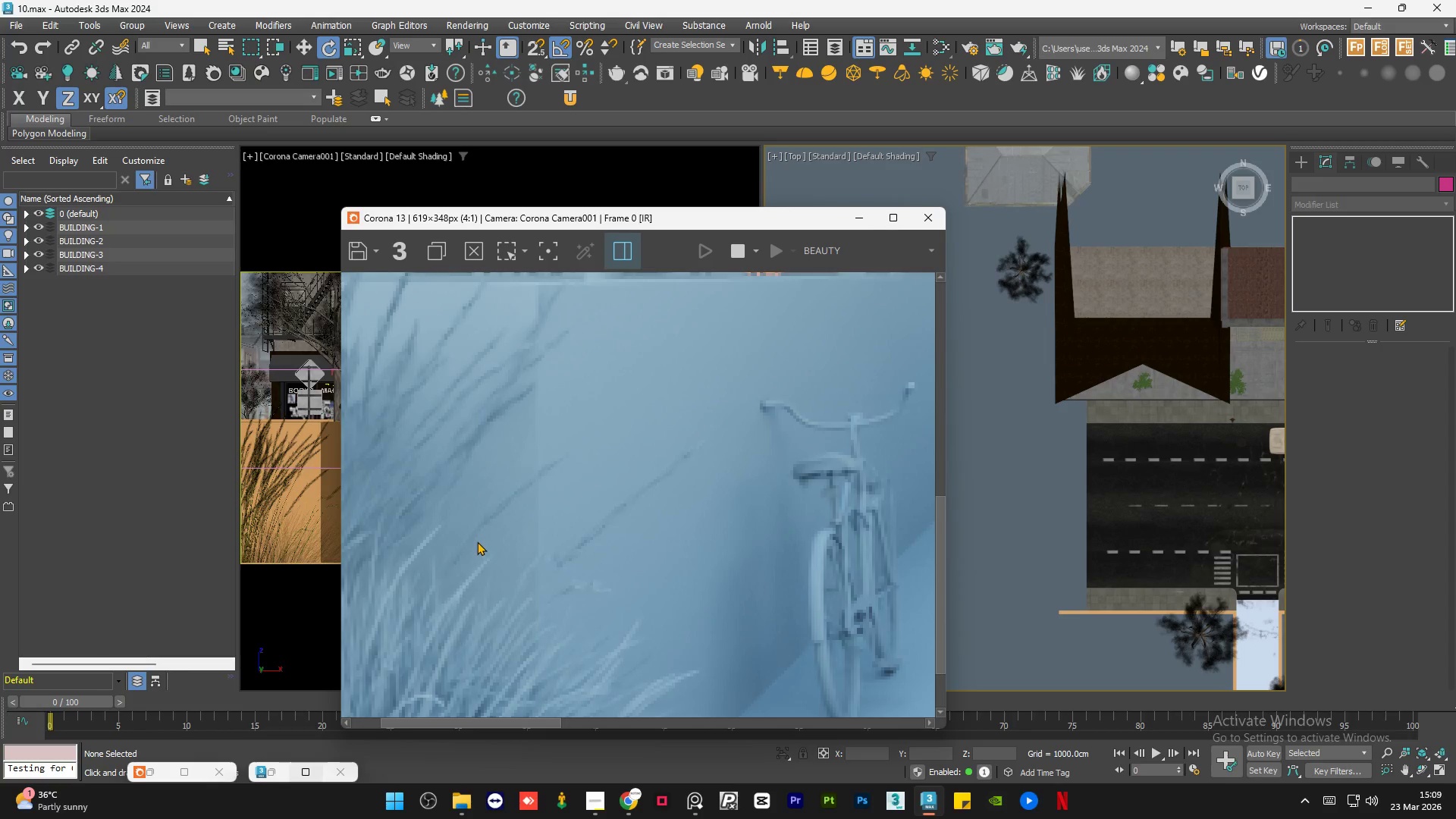 
scroll: coordinate [477, 541], scroll_direction: down, amount: 2.0
 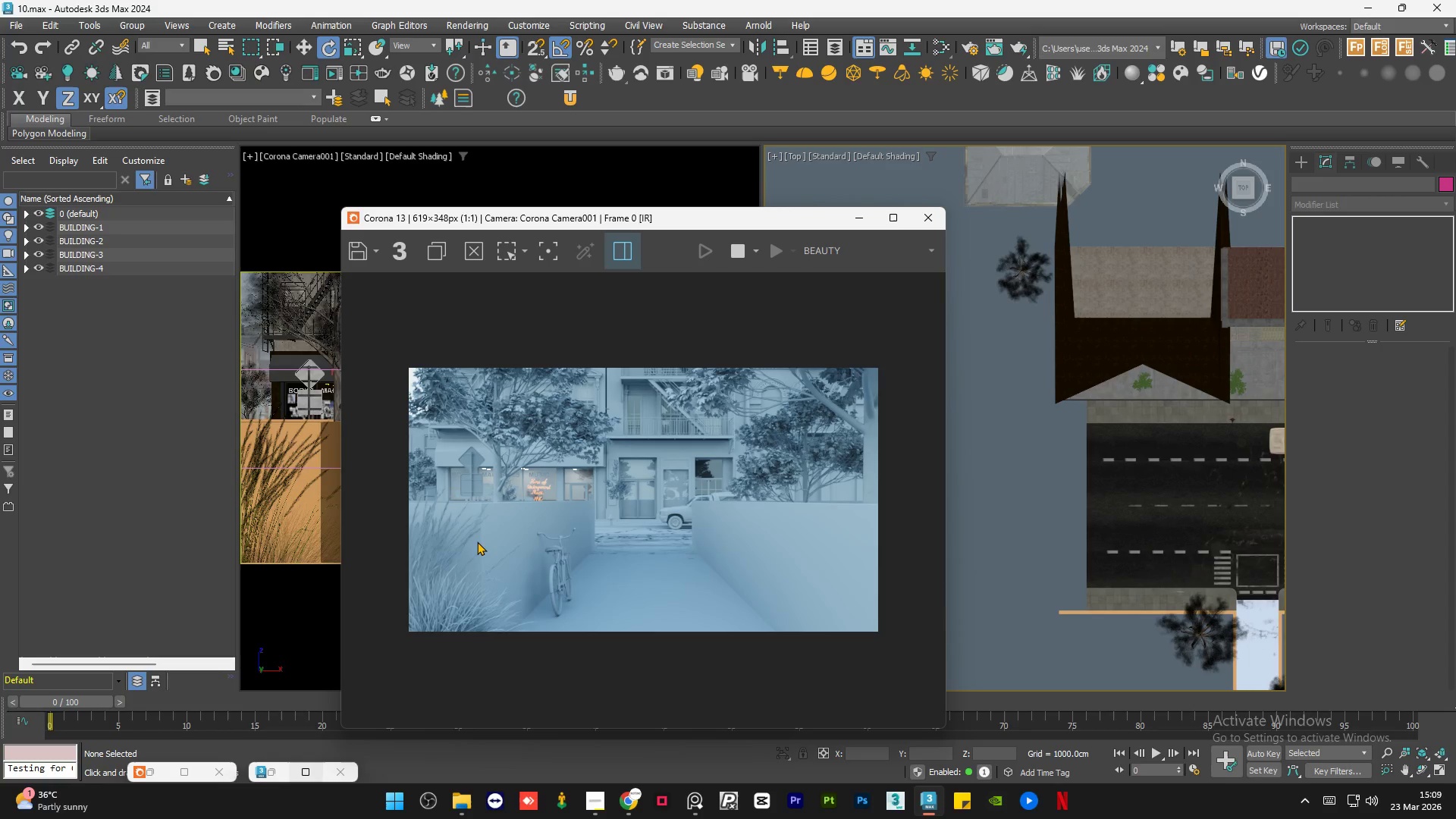 
wait(9.61)
 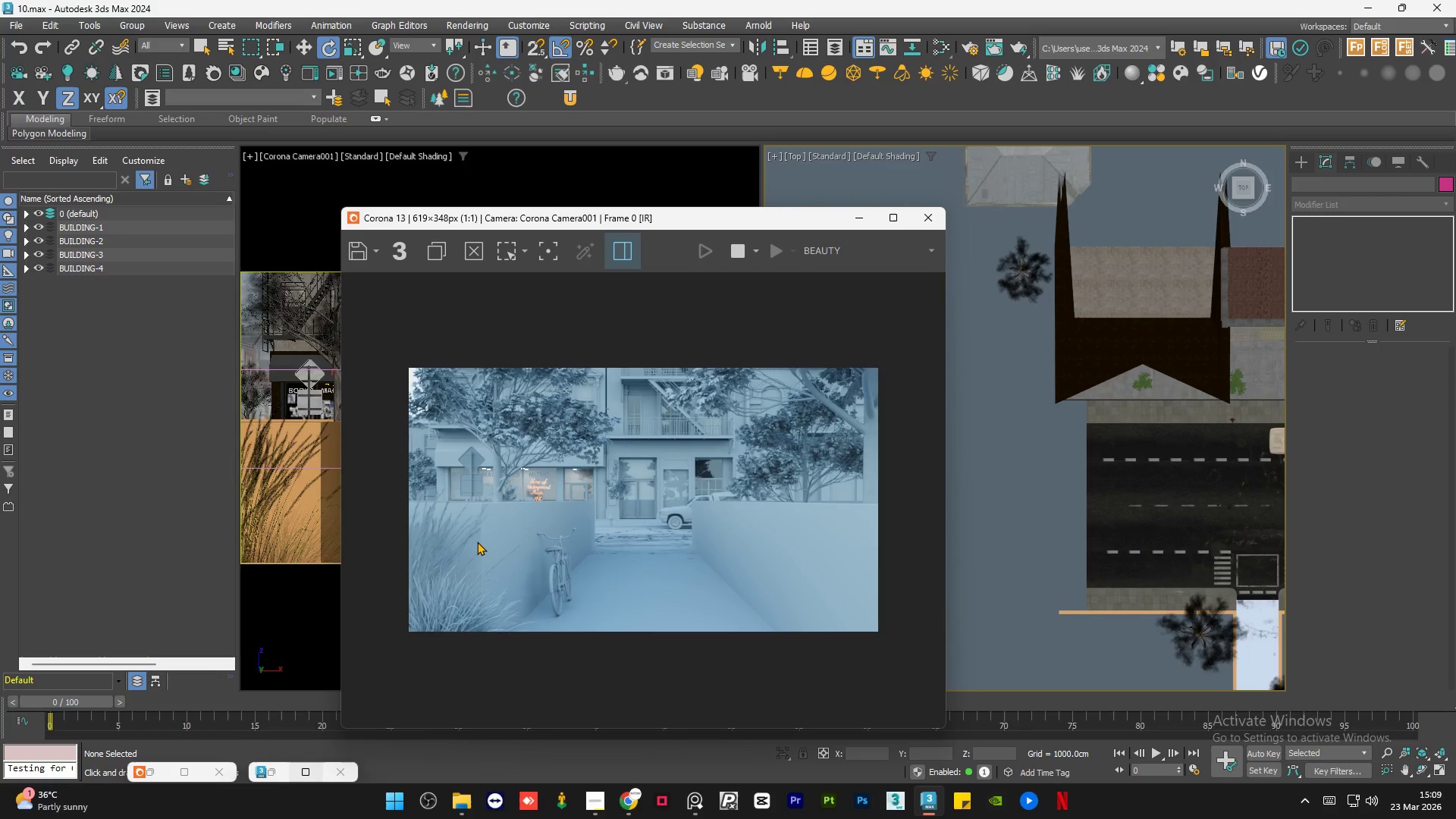 
left_click([860, 220])
 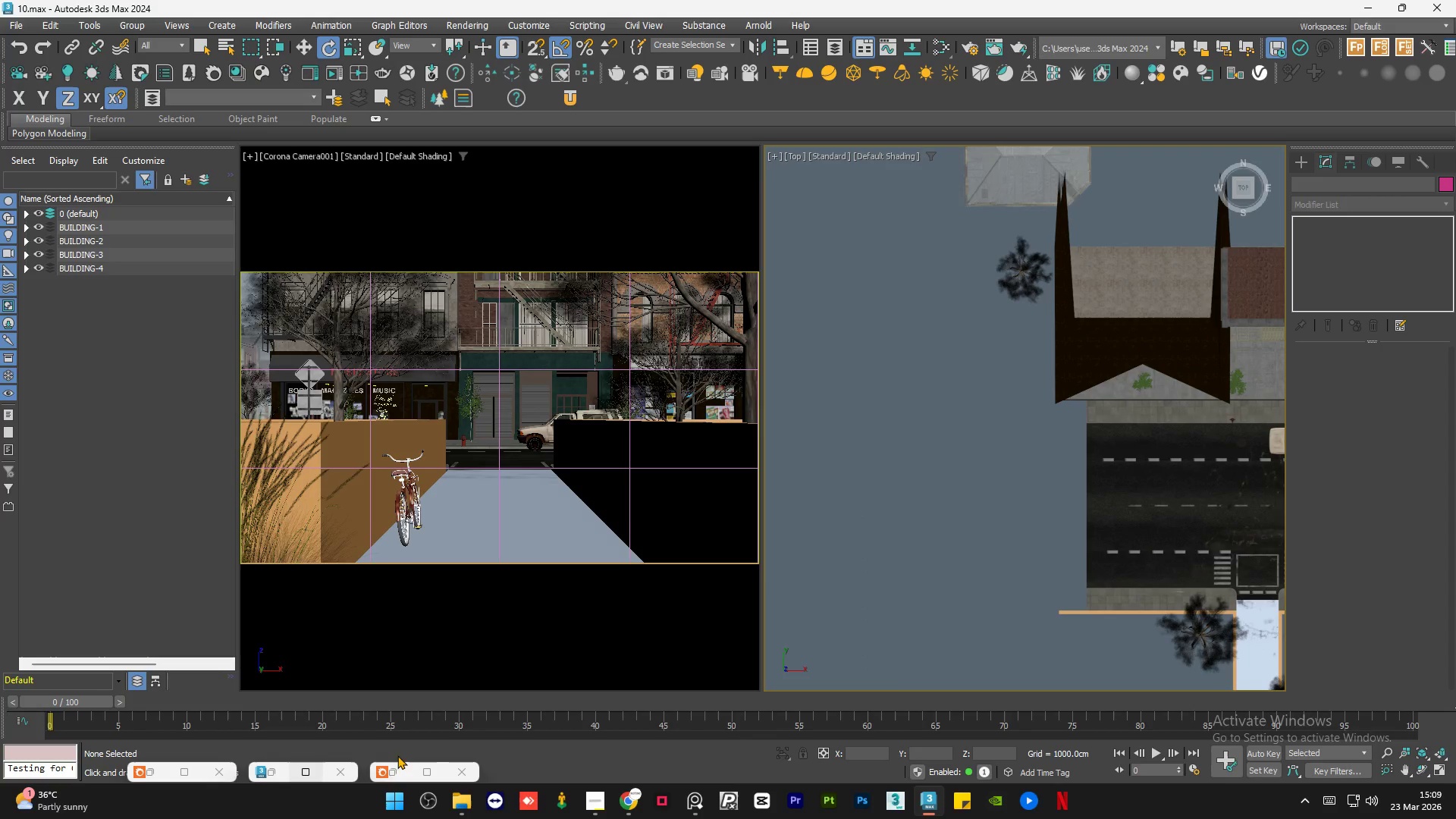 
left_click([397, 774])
 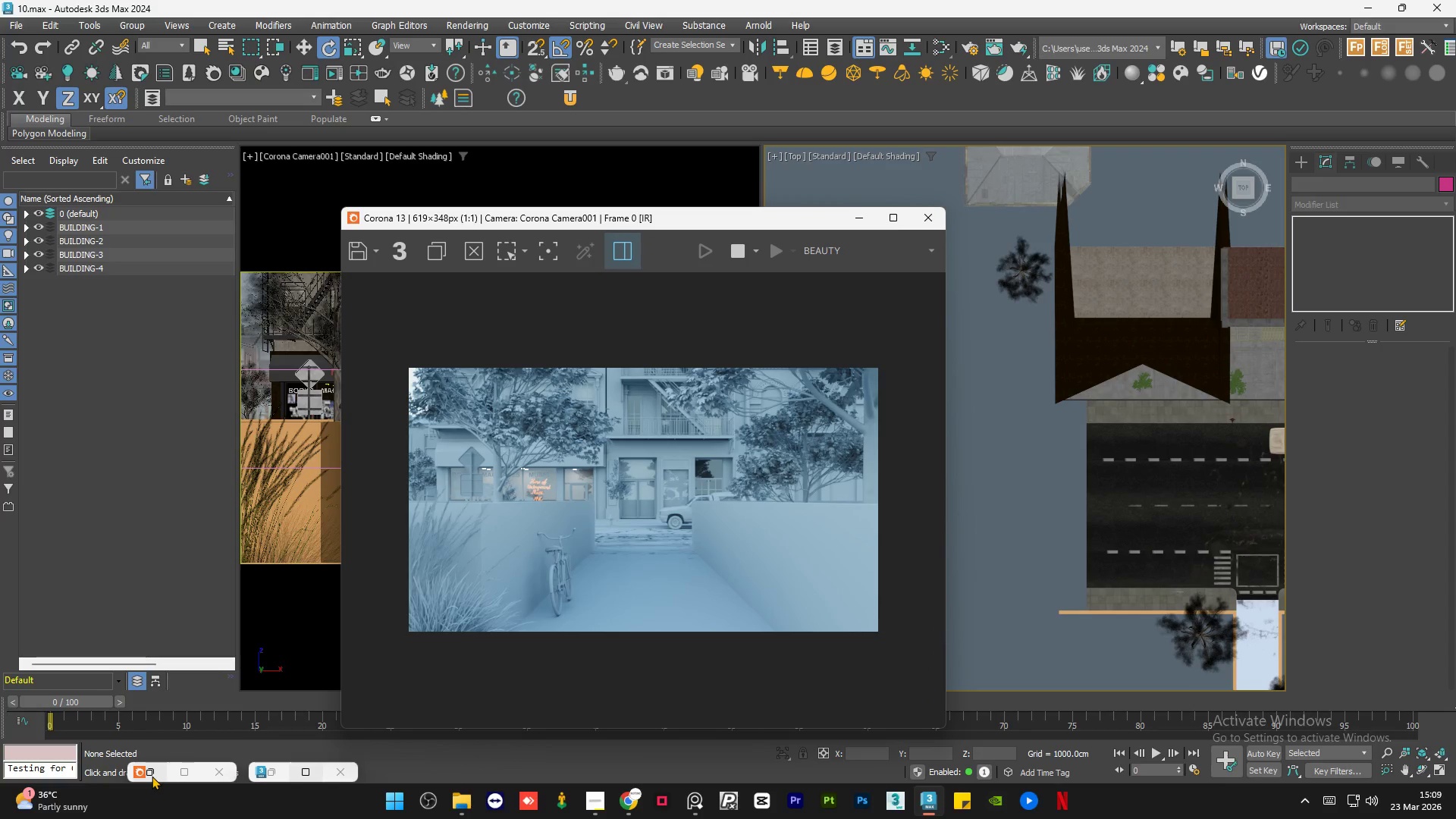 
left_click([152, 776])
 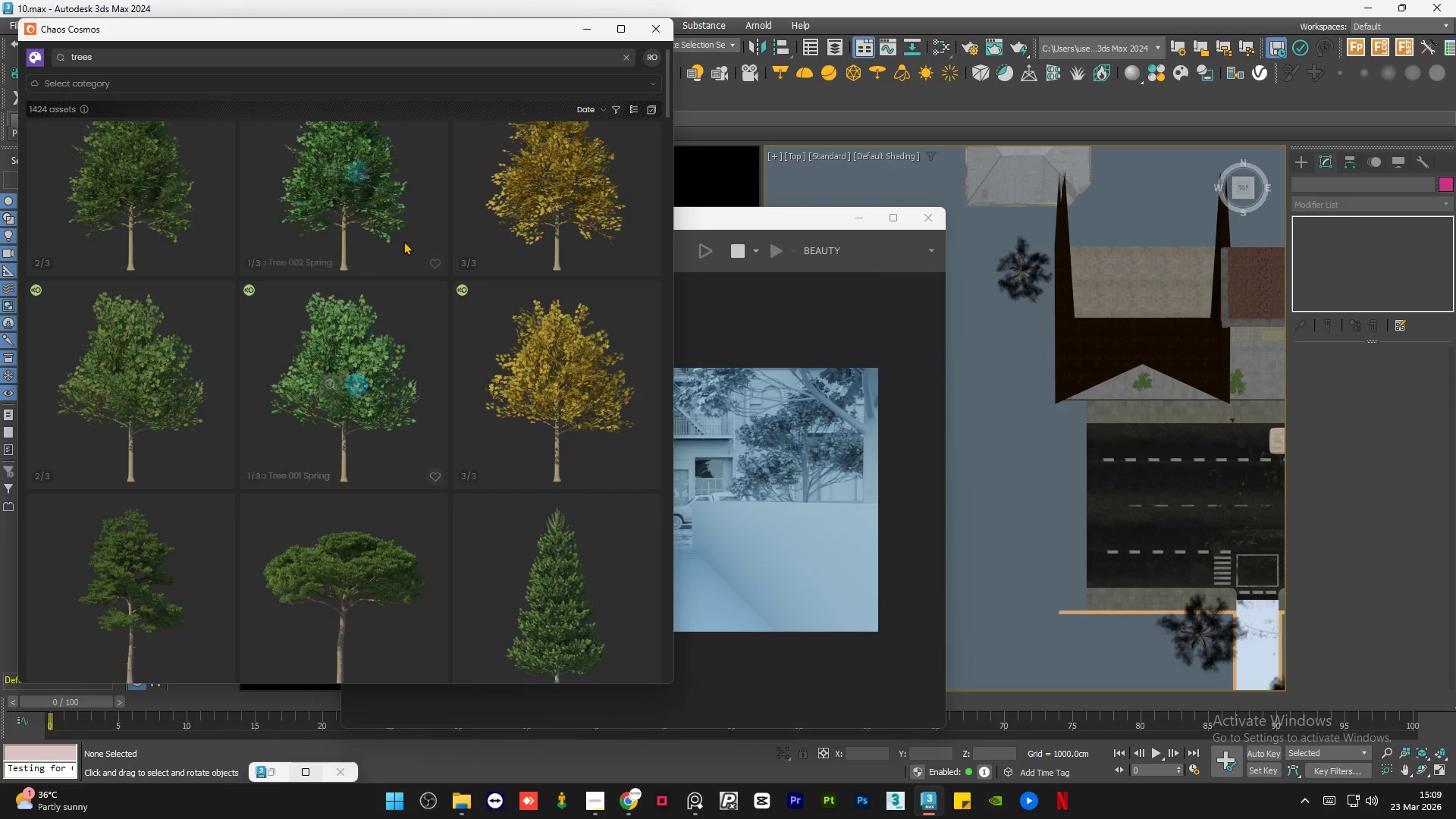 
scroll: coordinate [239, 156], scroll_direction: up, amount: 14.0
 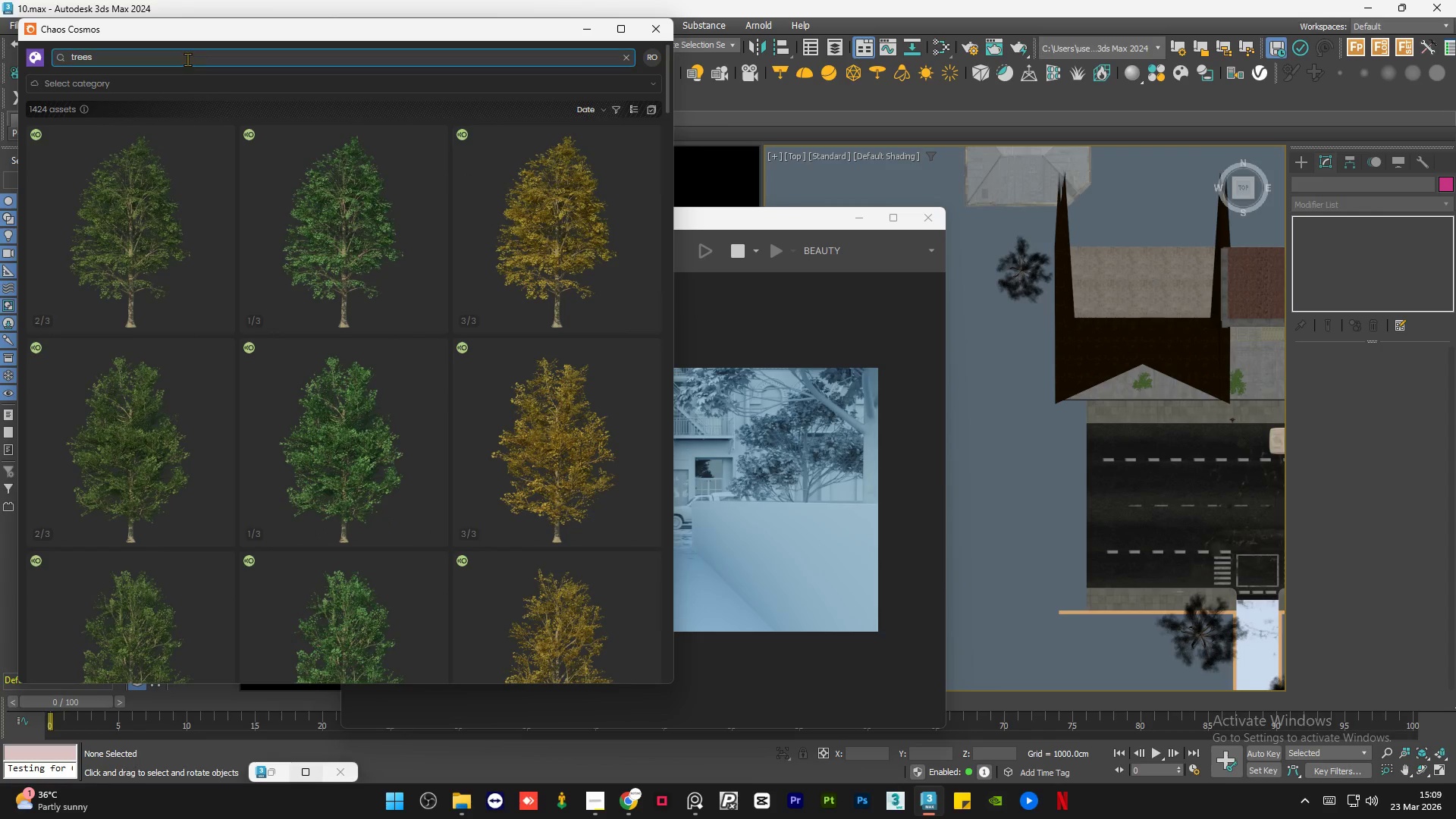 
double_click([187, 58])
 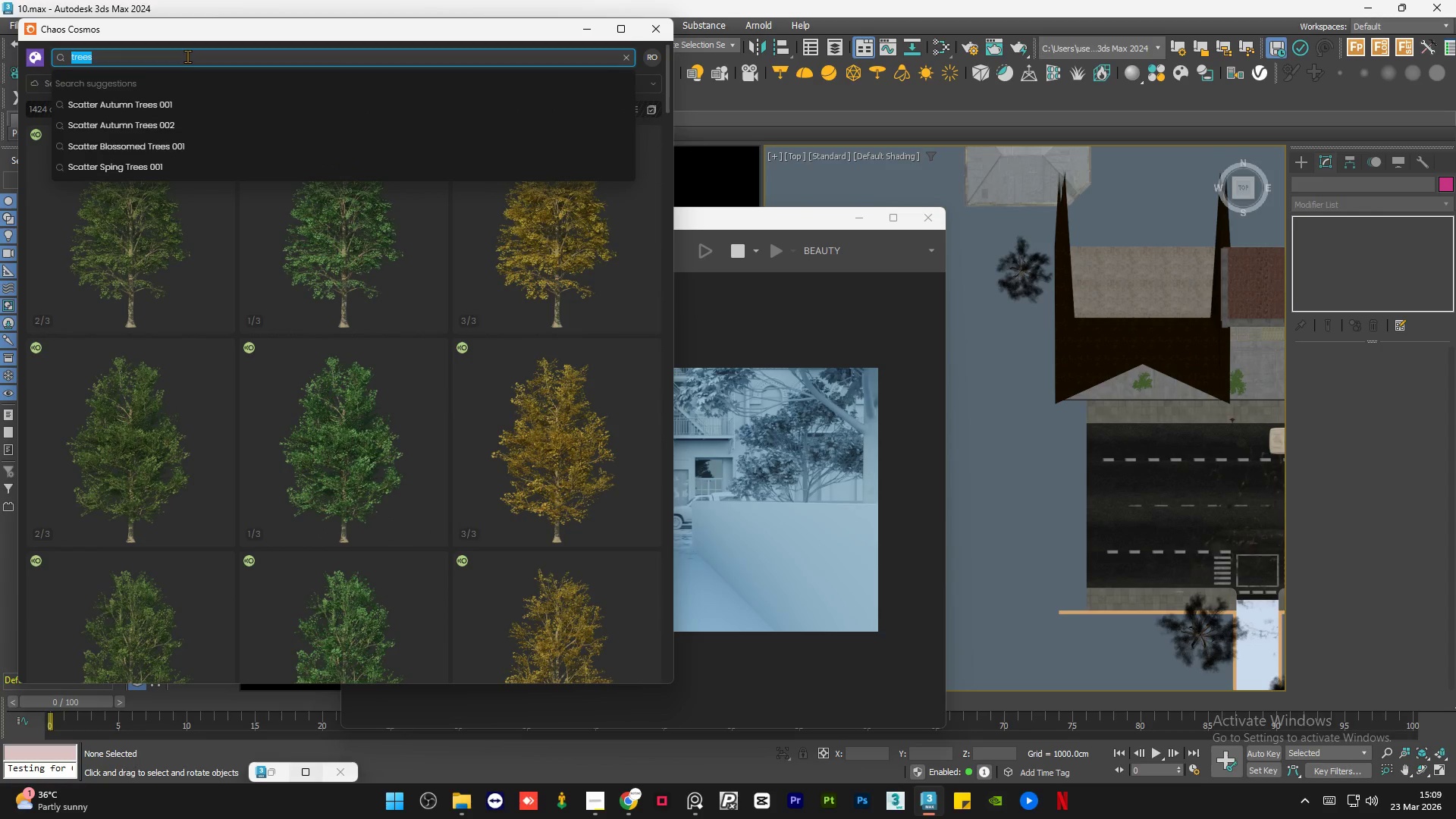 
type(bush wall)
 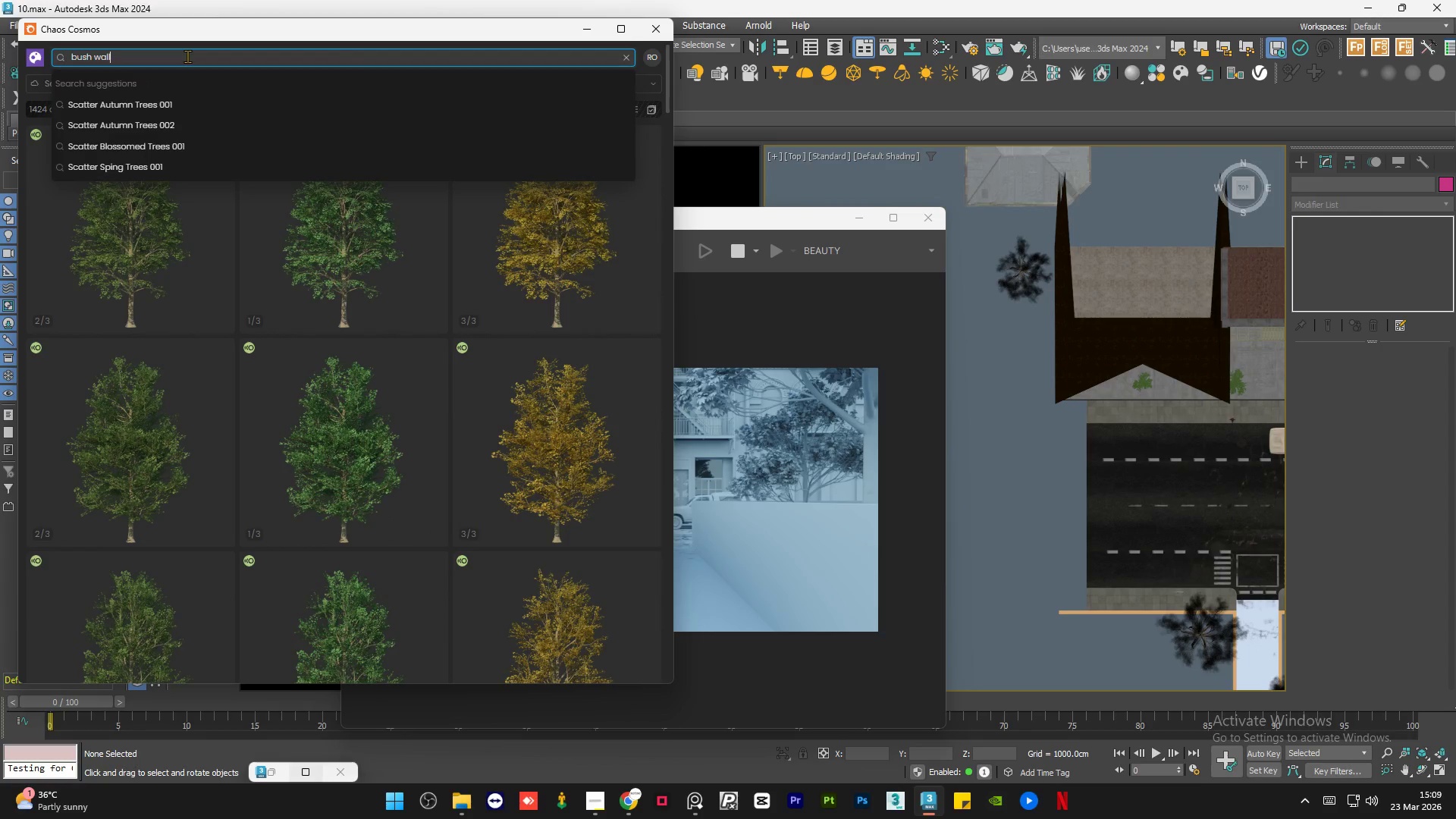 
key(Enter)
 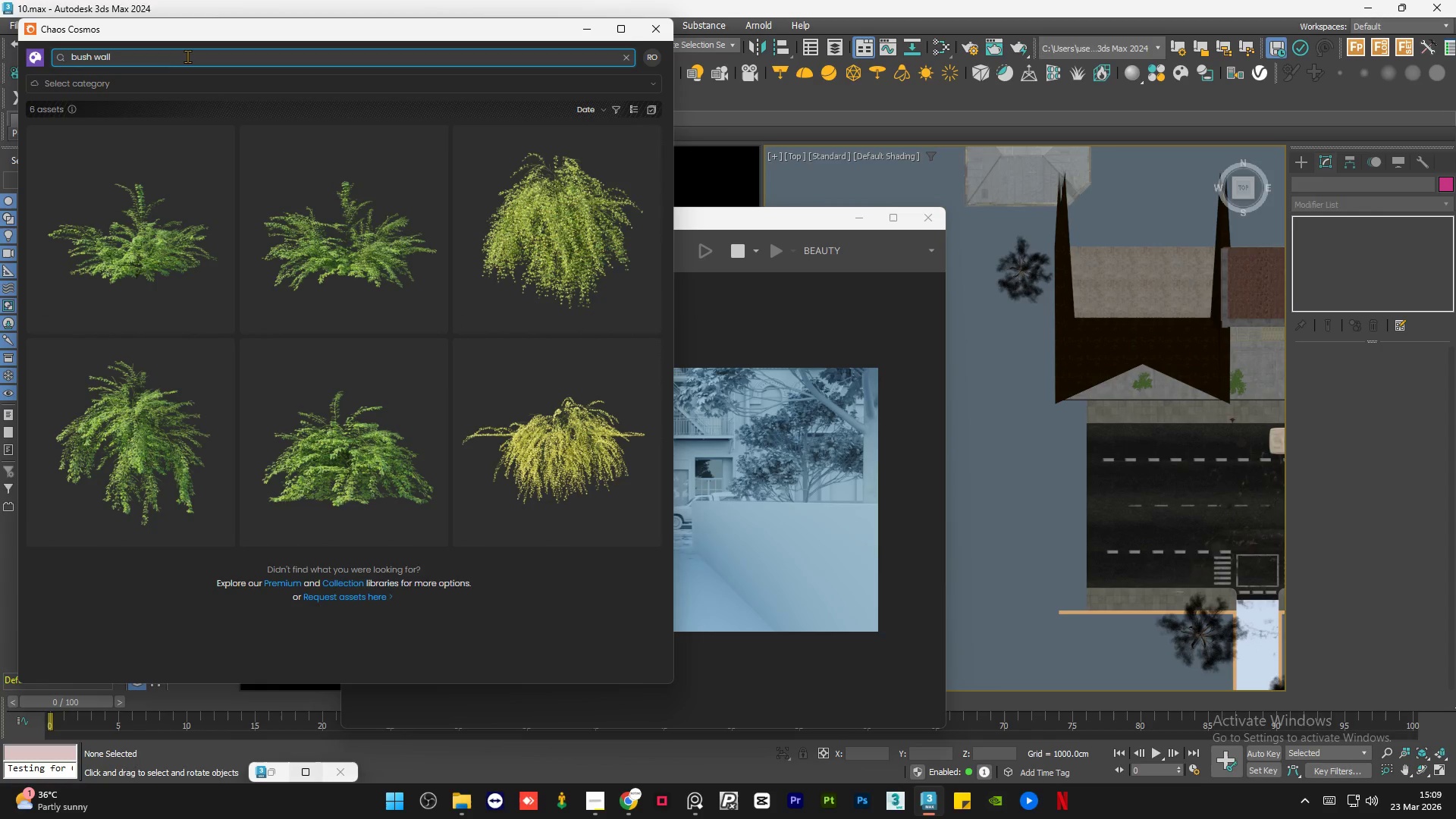 
wait(6.05)
 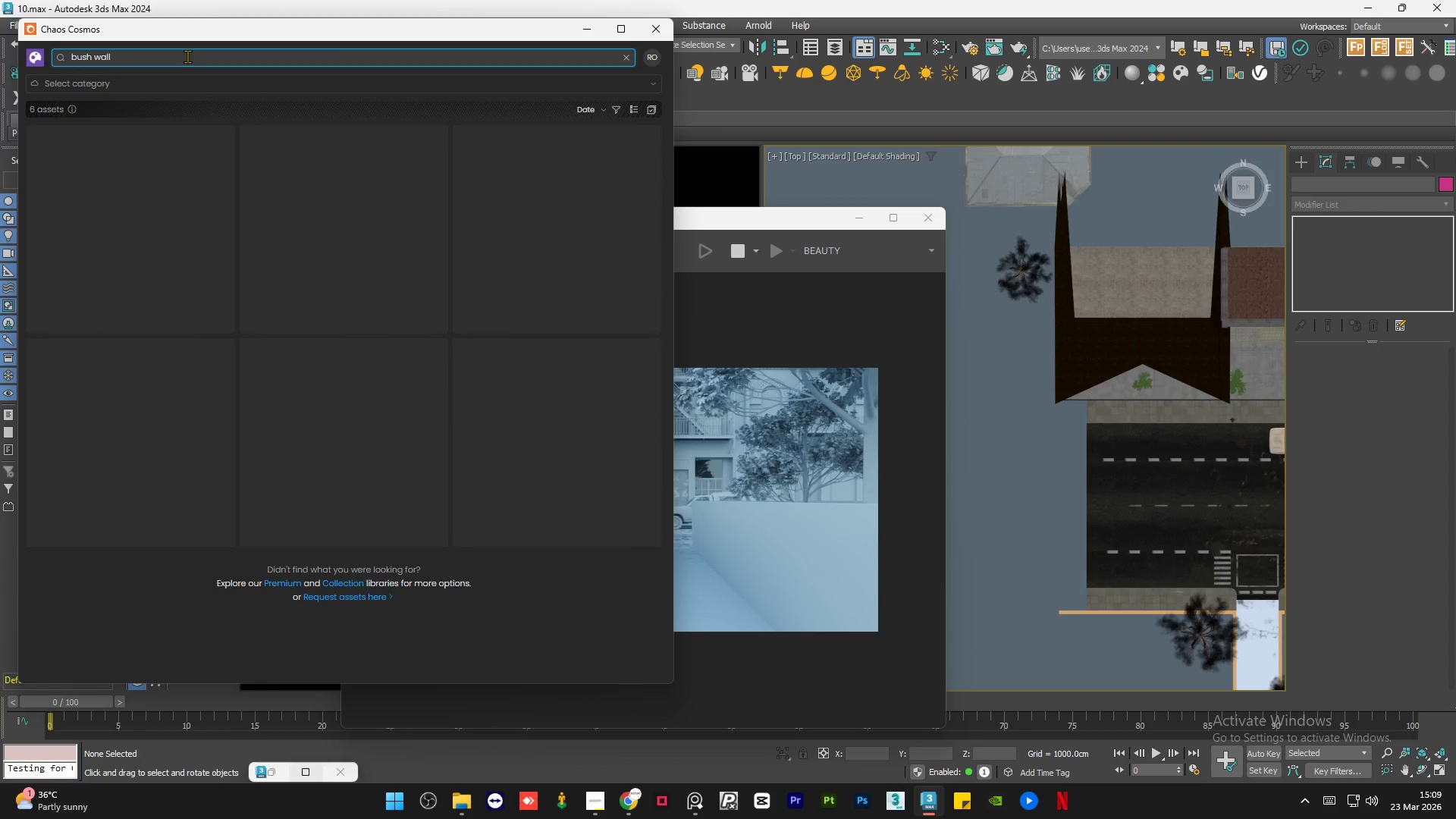 
left_click([203, 58])
 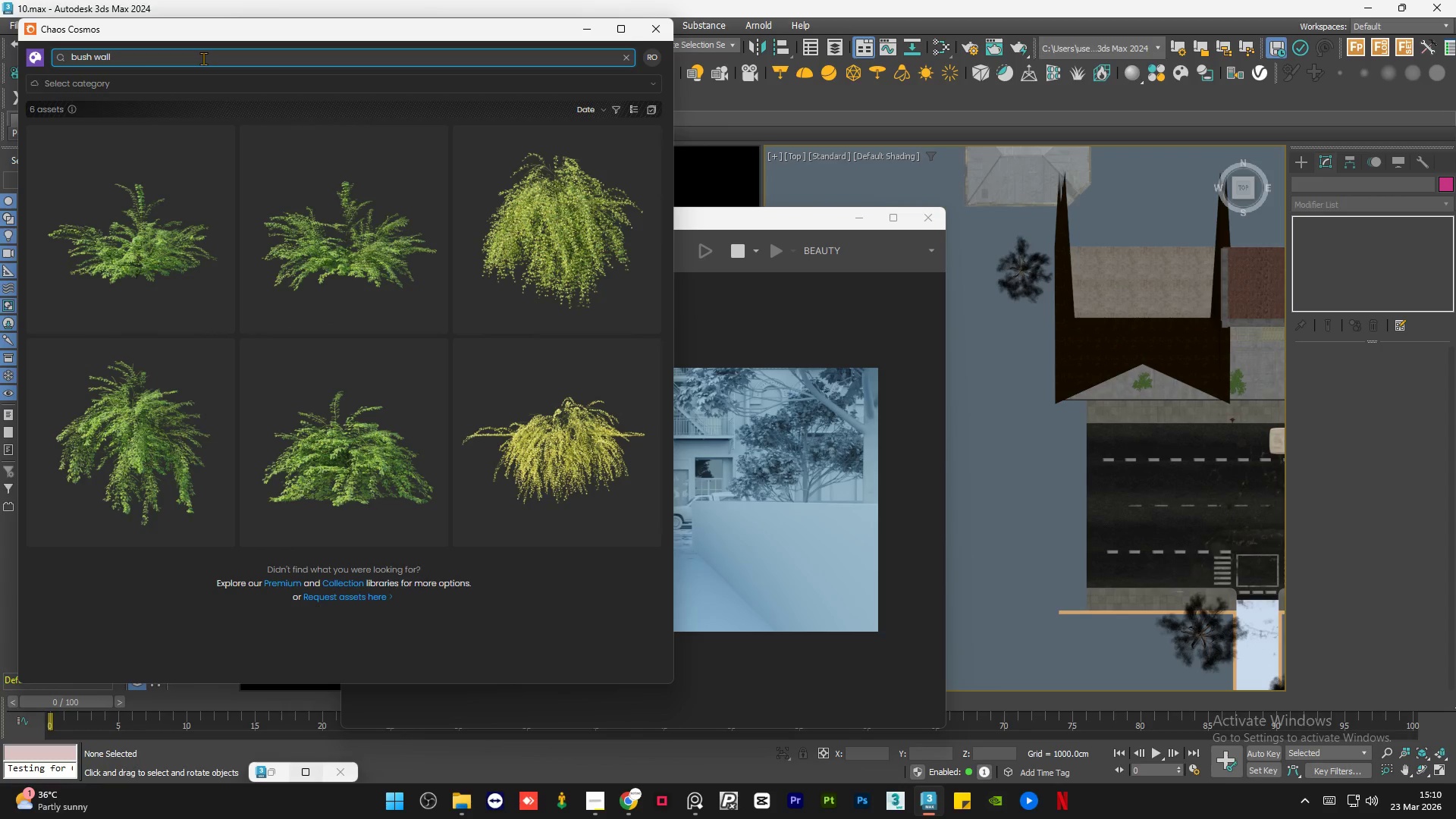 
hold_key(key=Backspace, duration=0.98)
 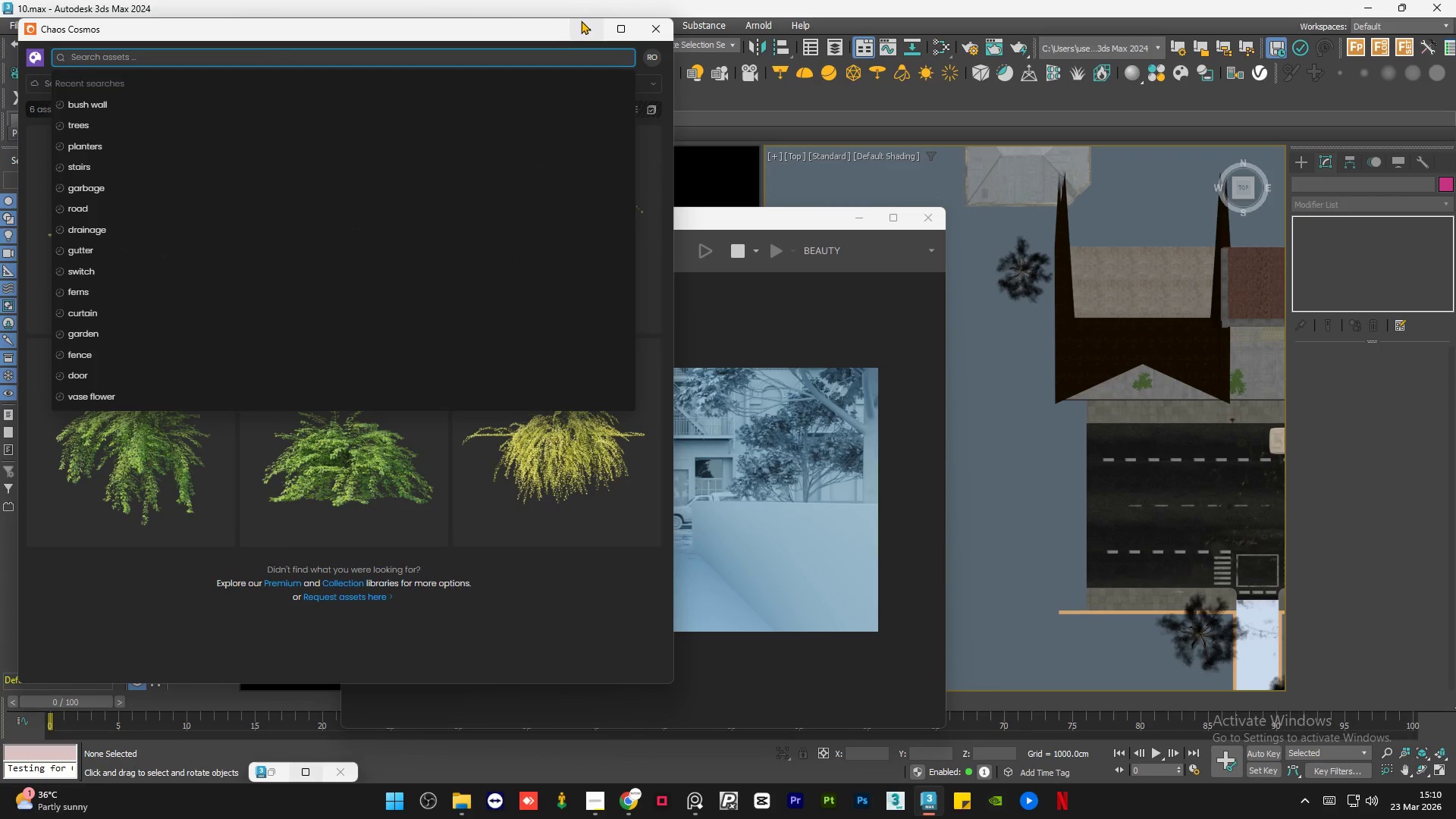 
left_click([585, 39])
 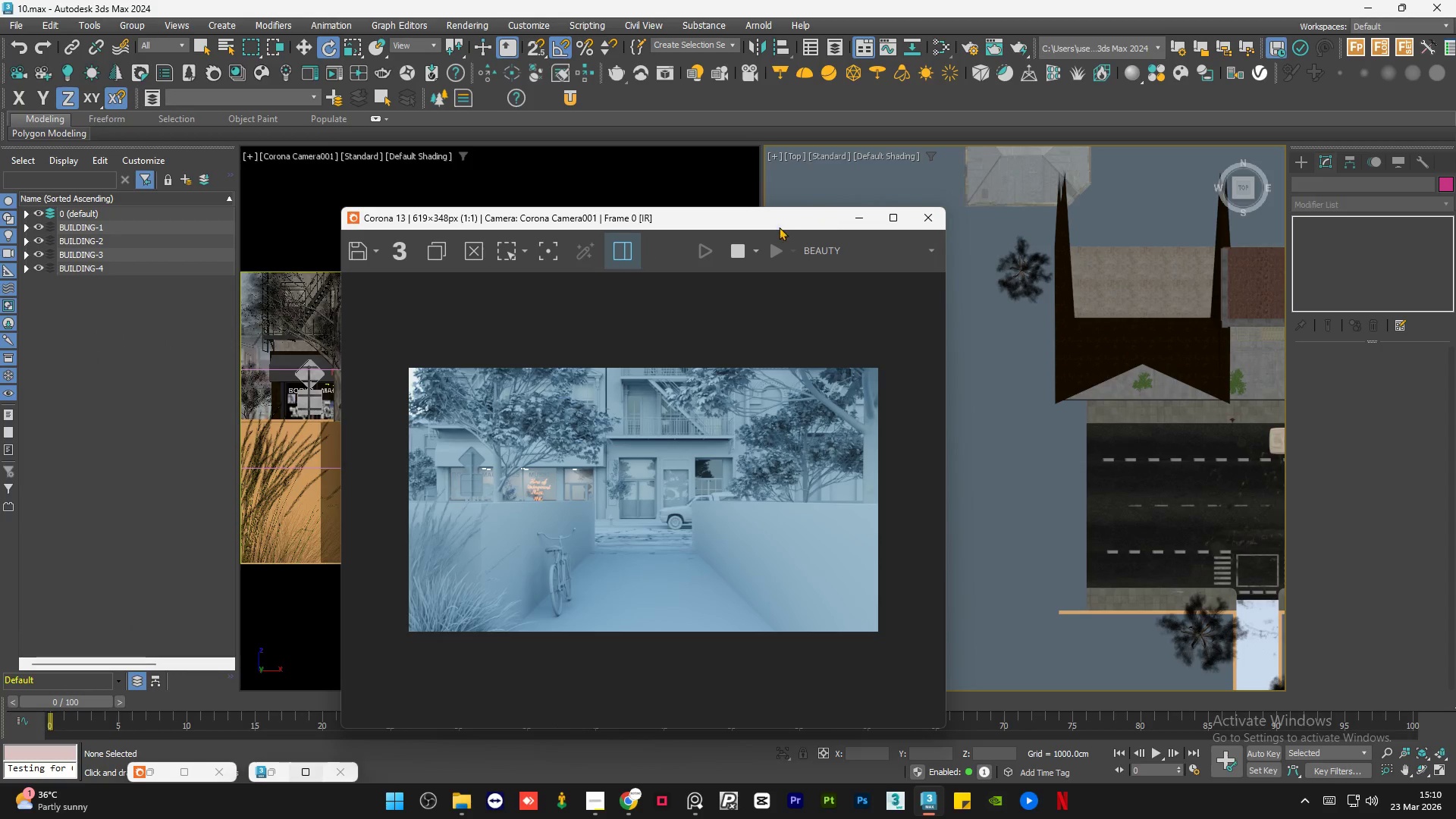 
left_click_drag(start_coordinate=[773, 216], to_coordinate=[752, 140])
 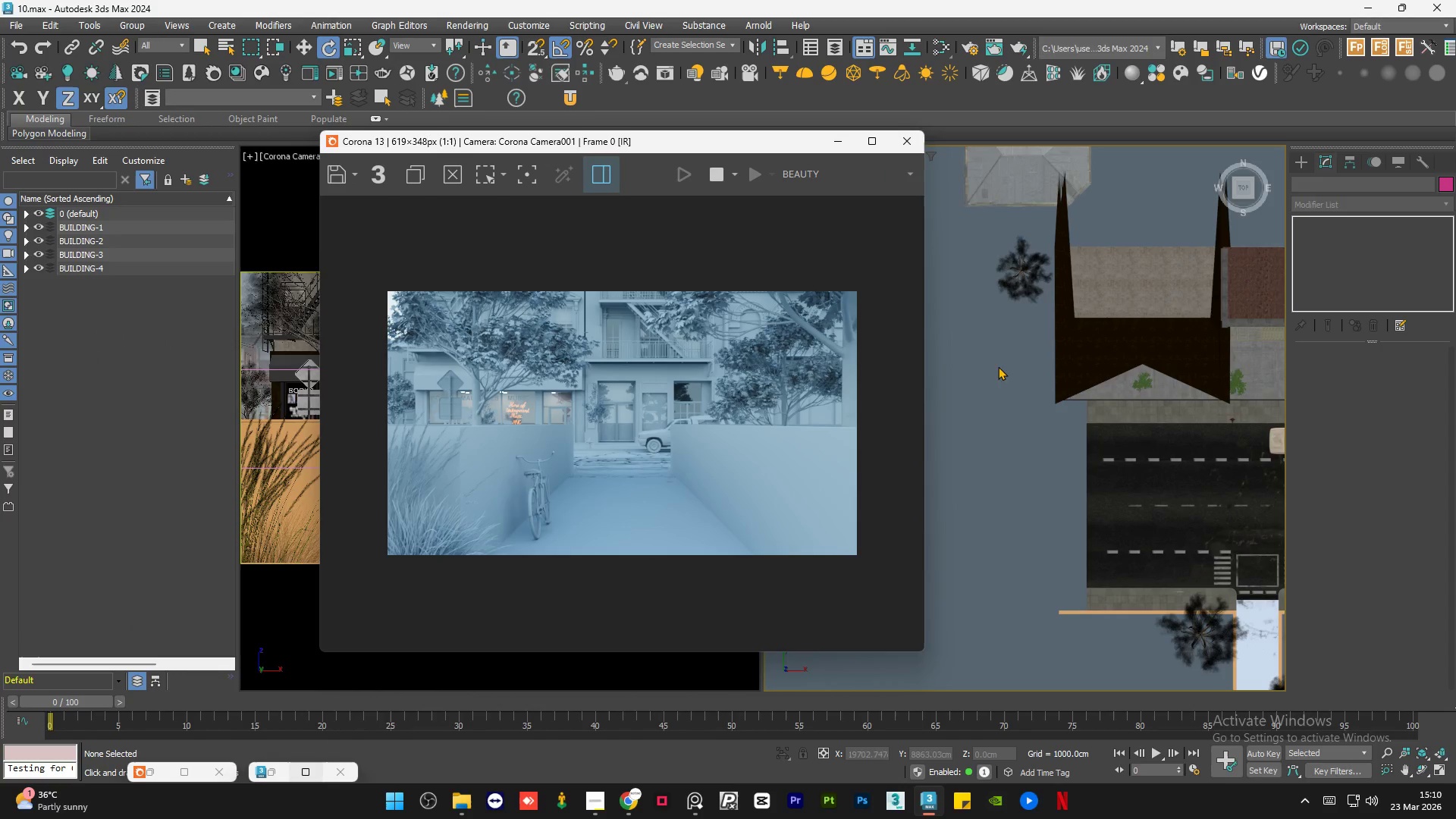 
left_click([986, 415])
 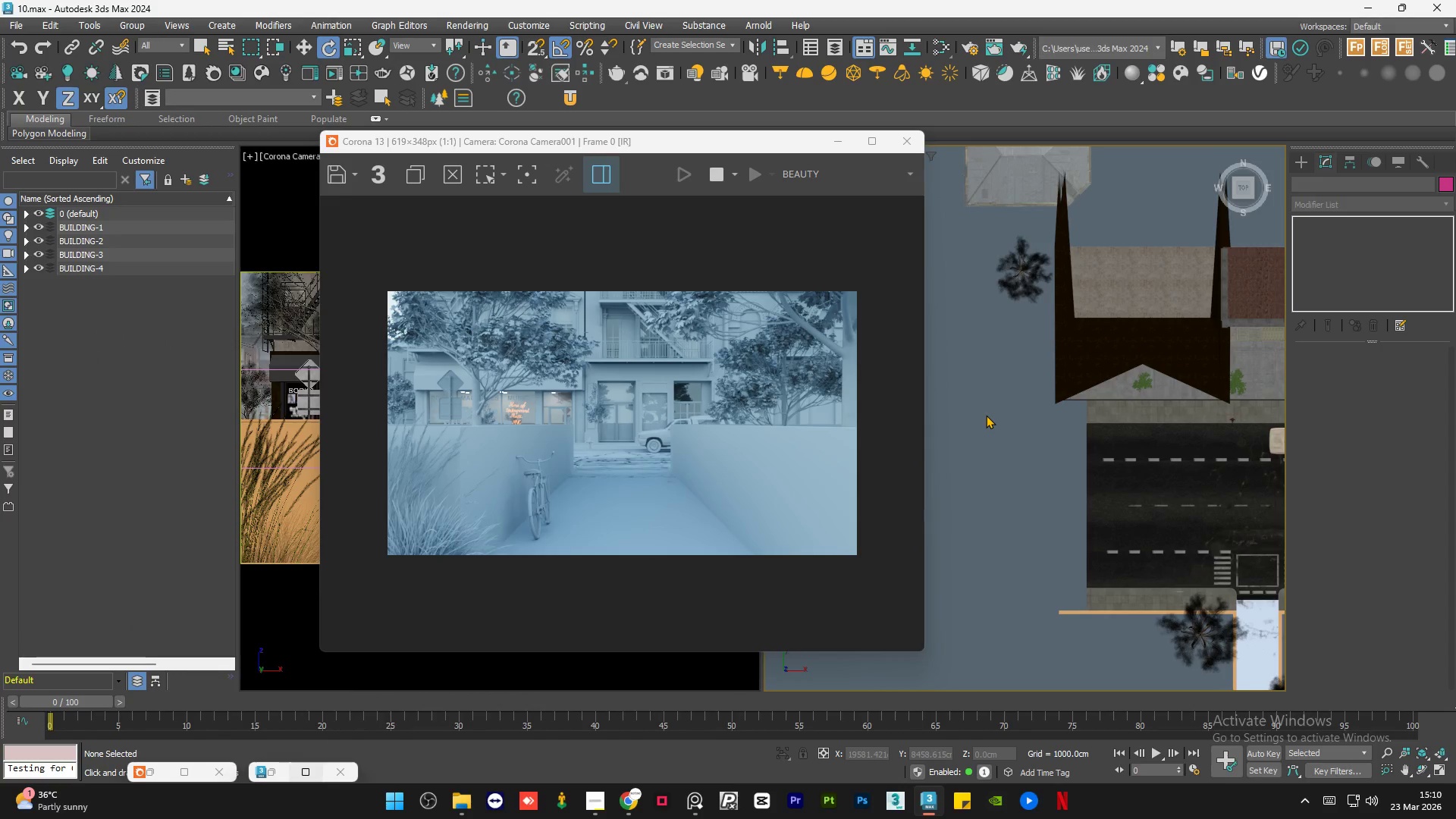 
key(Control+S)
 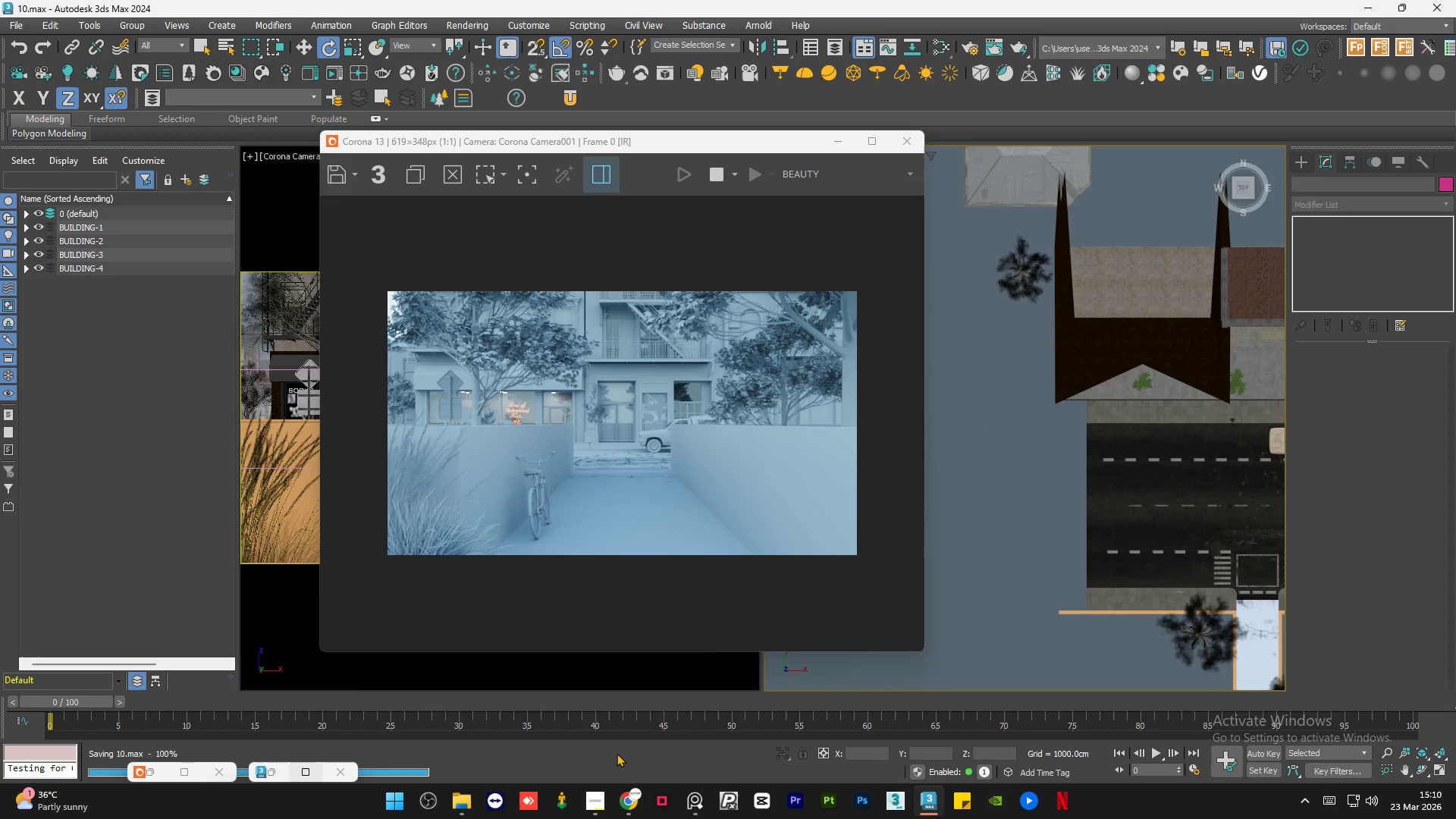 
left_click([626, 802])
 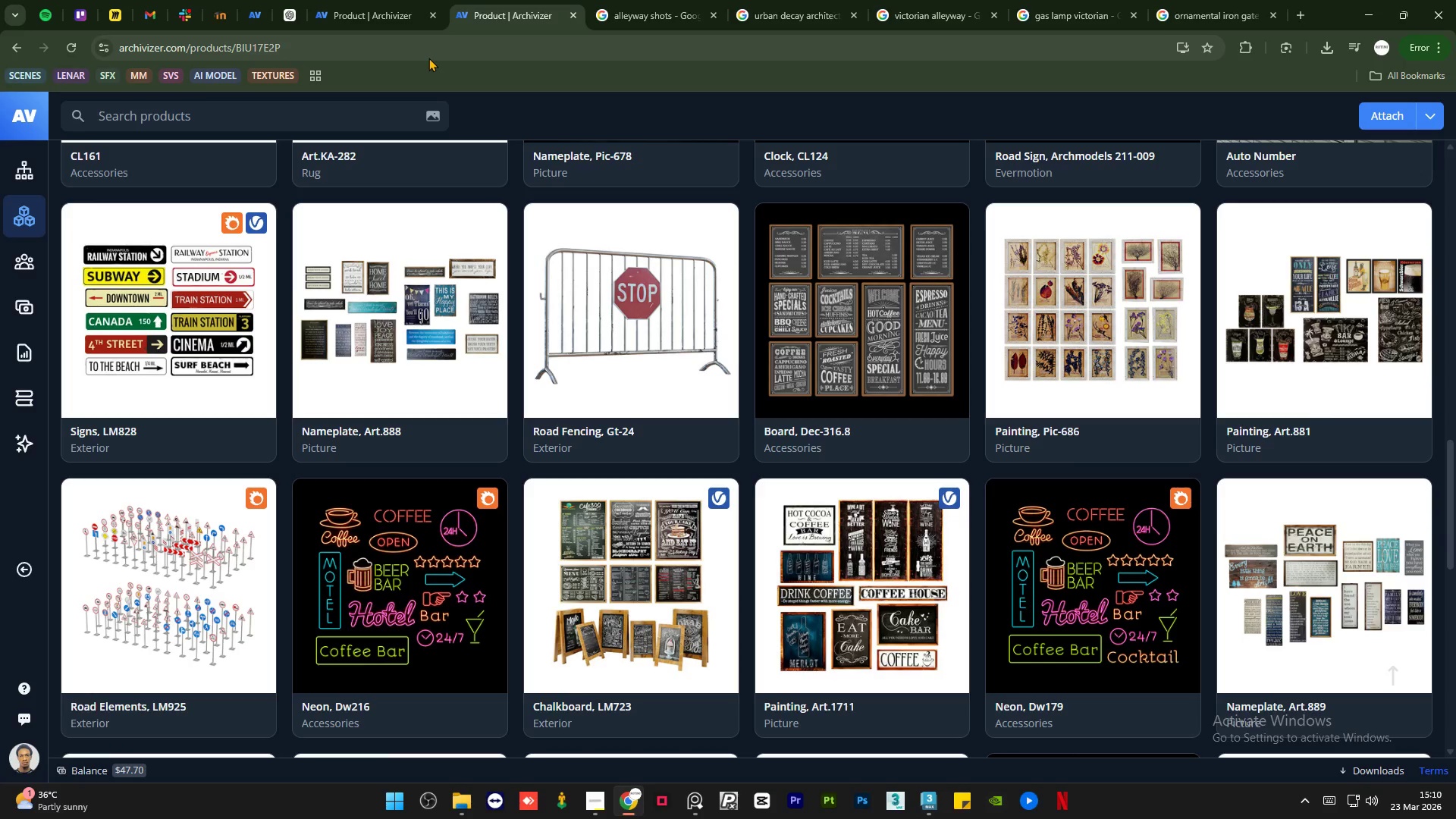 
left_click([428, 58])
 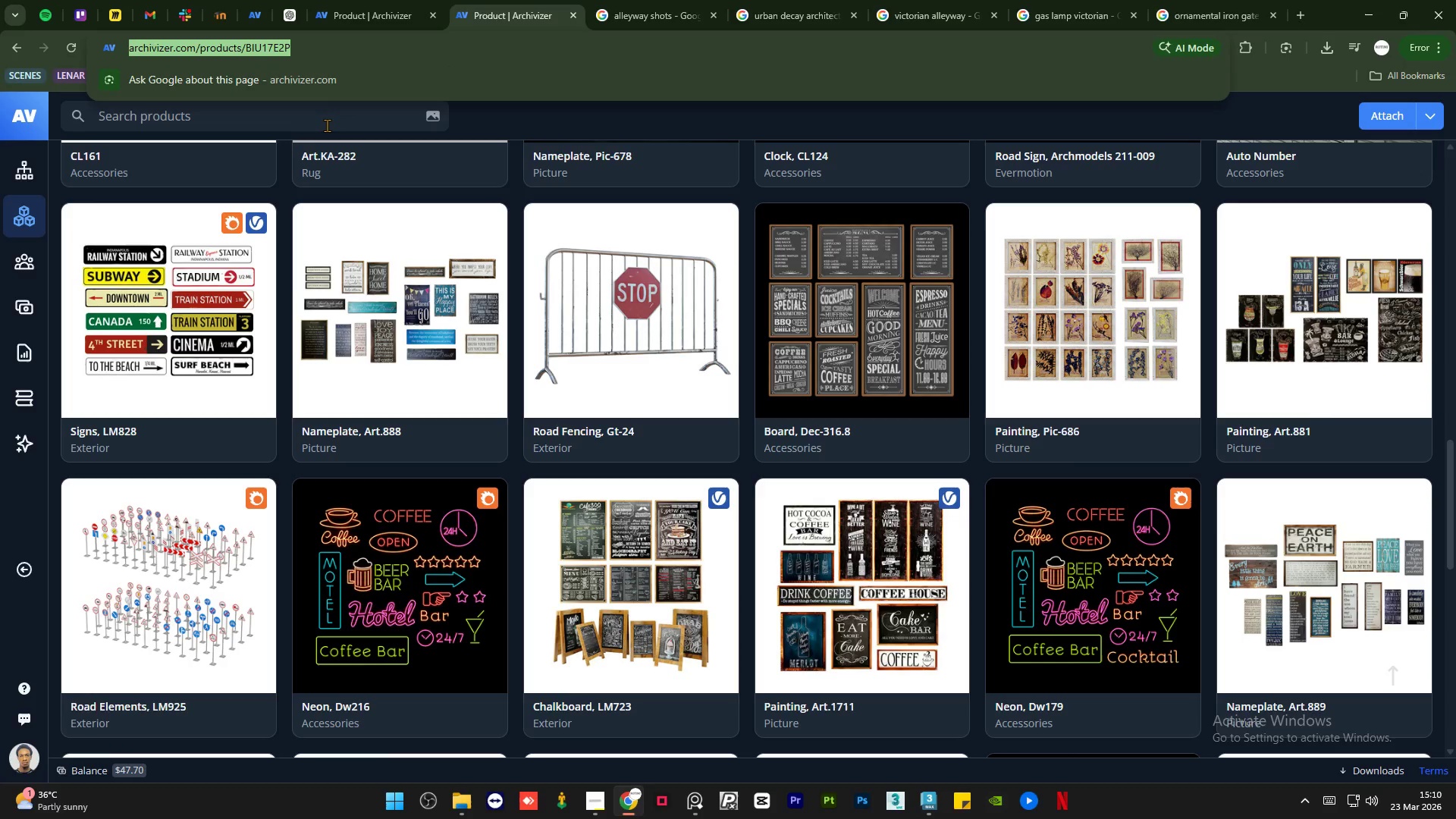 
left_click([322, 127])
 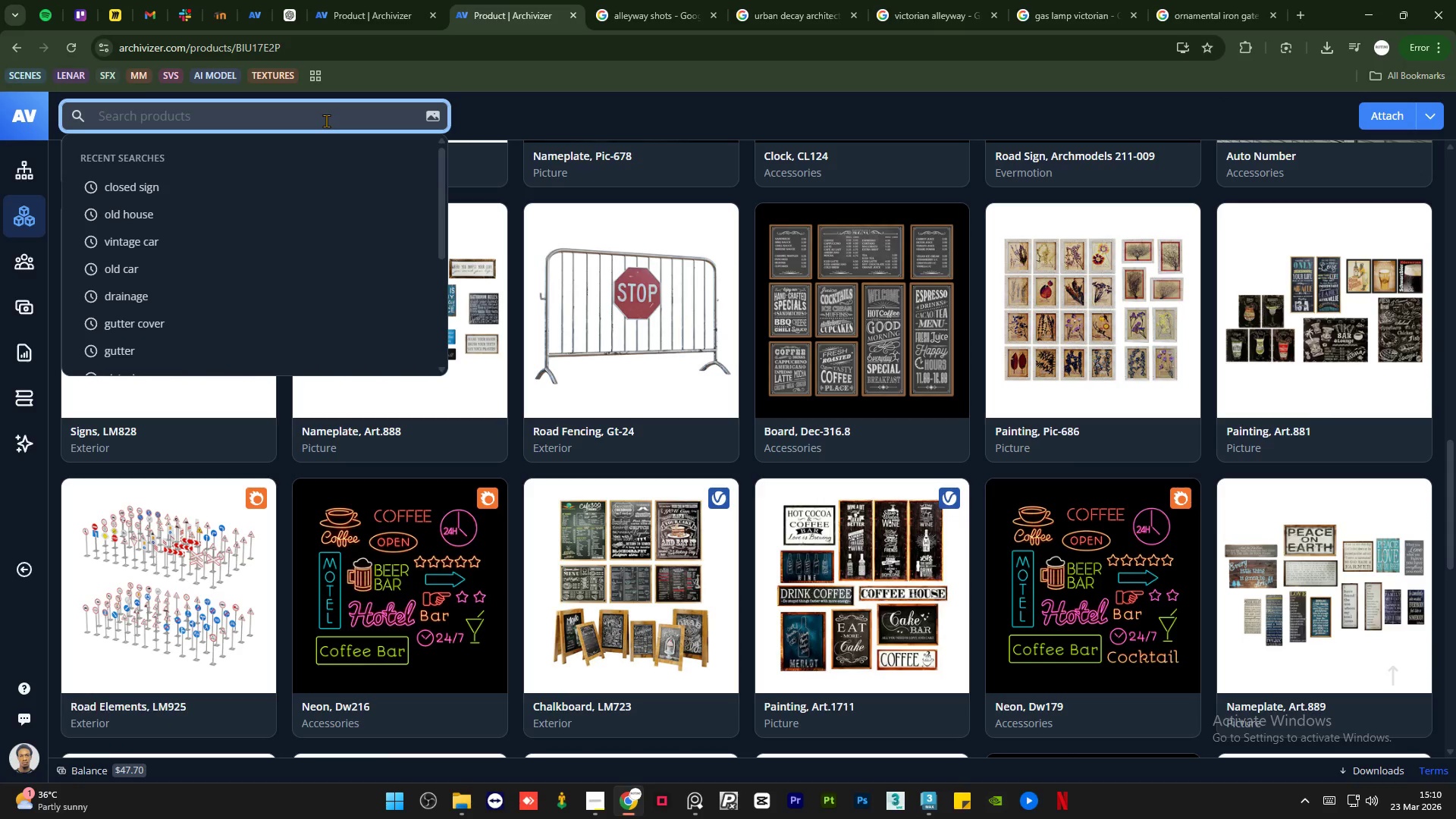 
type(bush wall)
 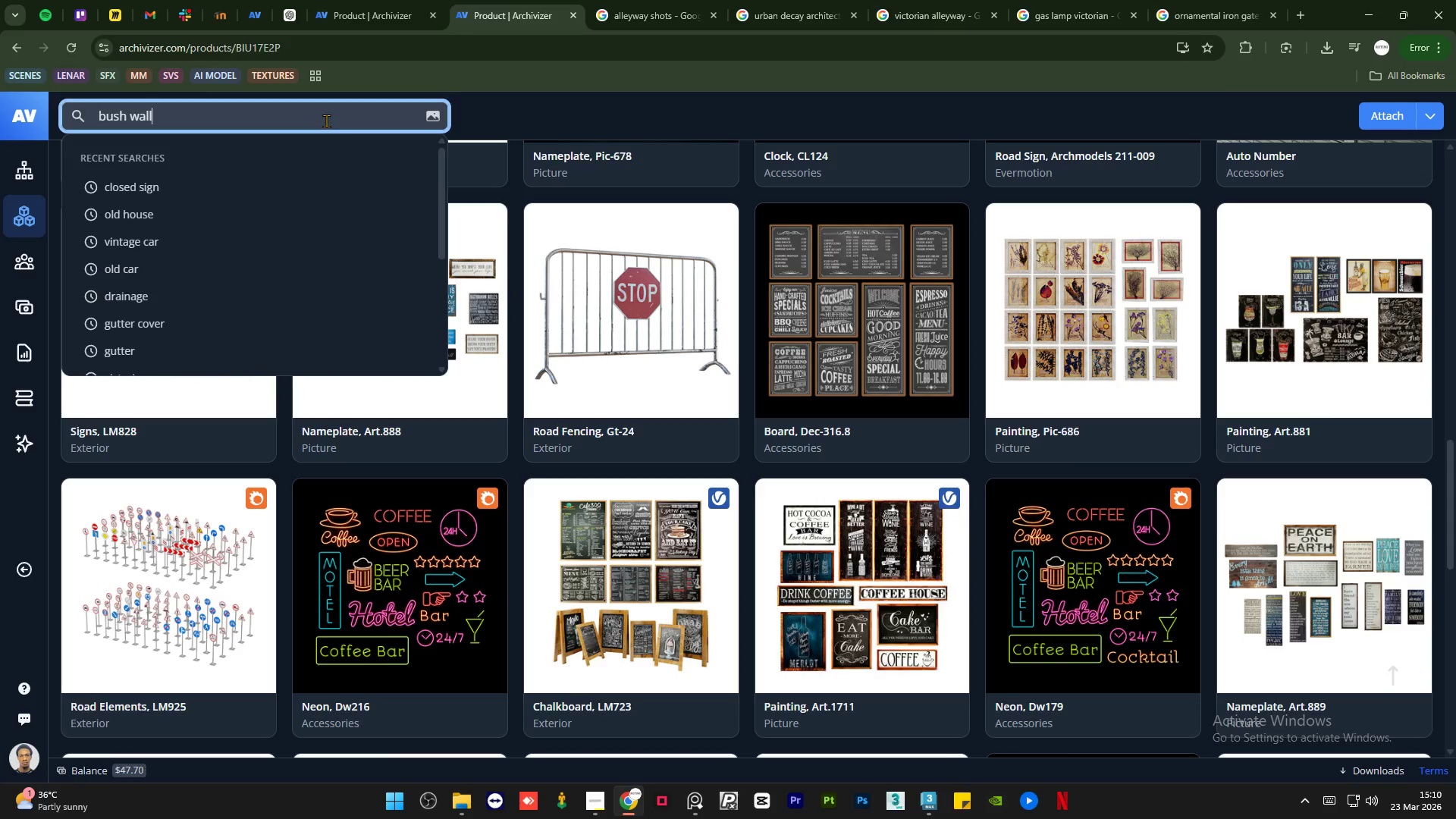 
key(Enter)
 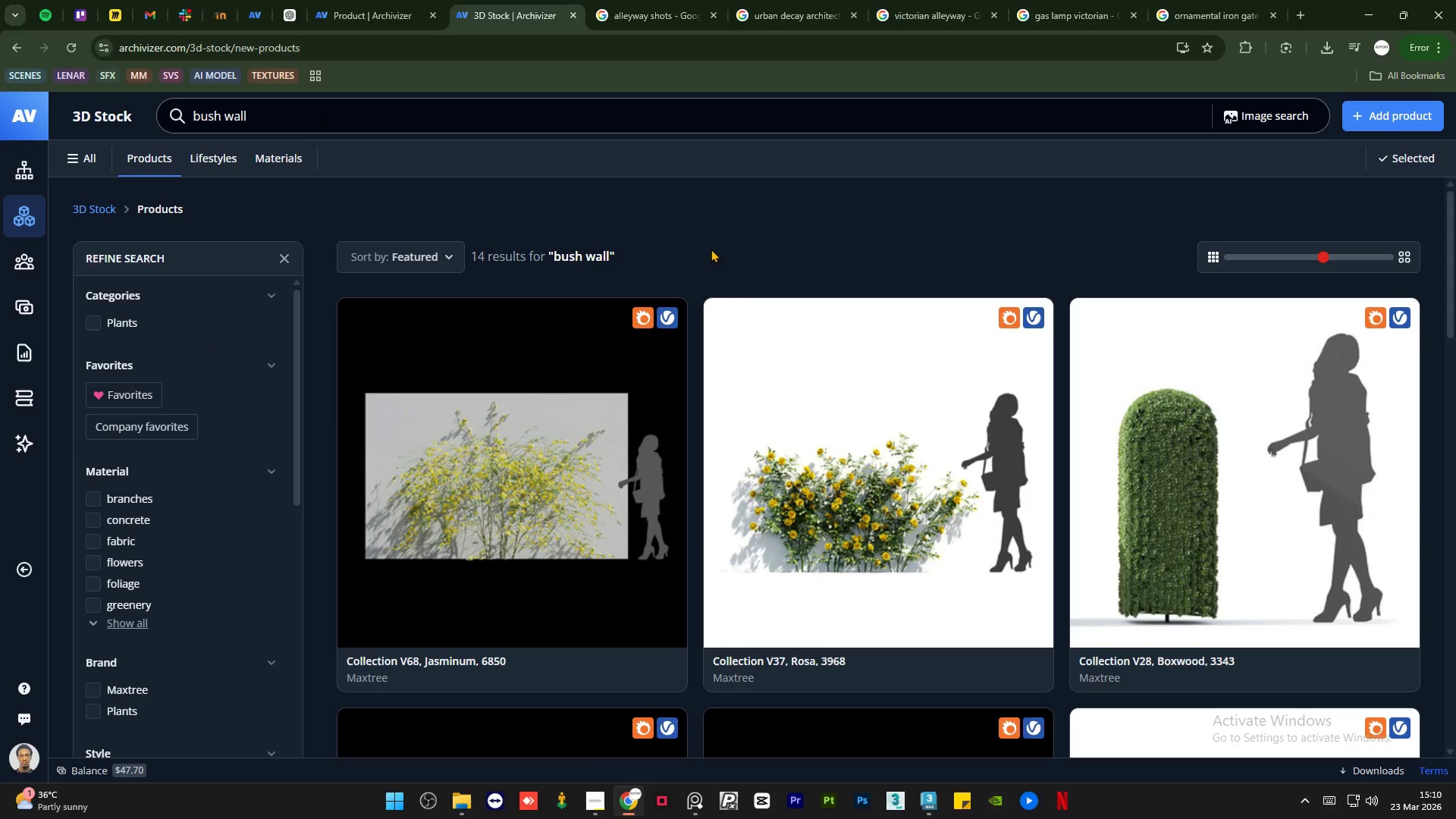 
scroll: coordinate [617, 306], scroll_direction: down, amount: 21.0
 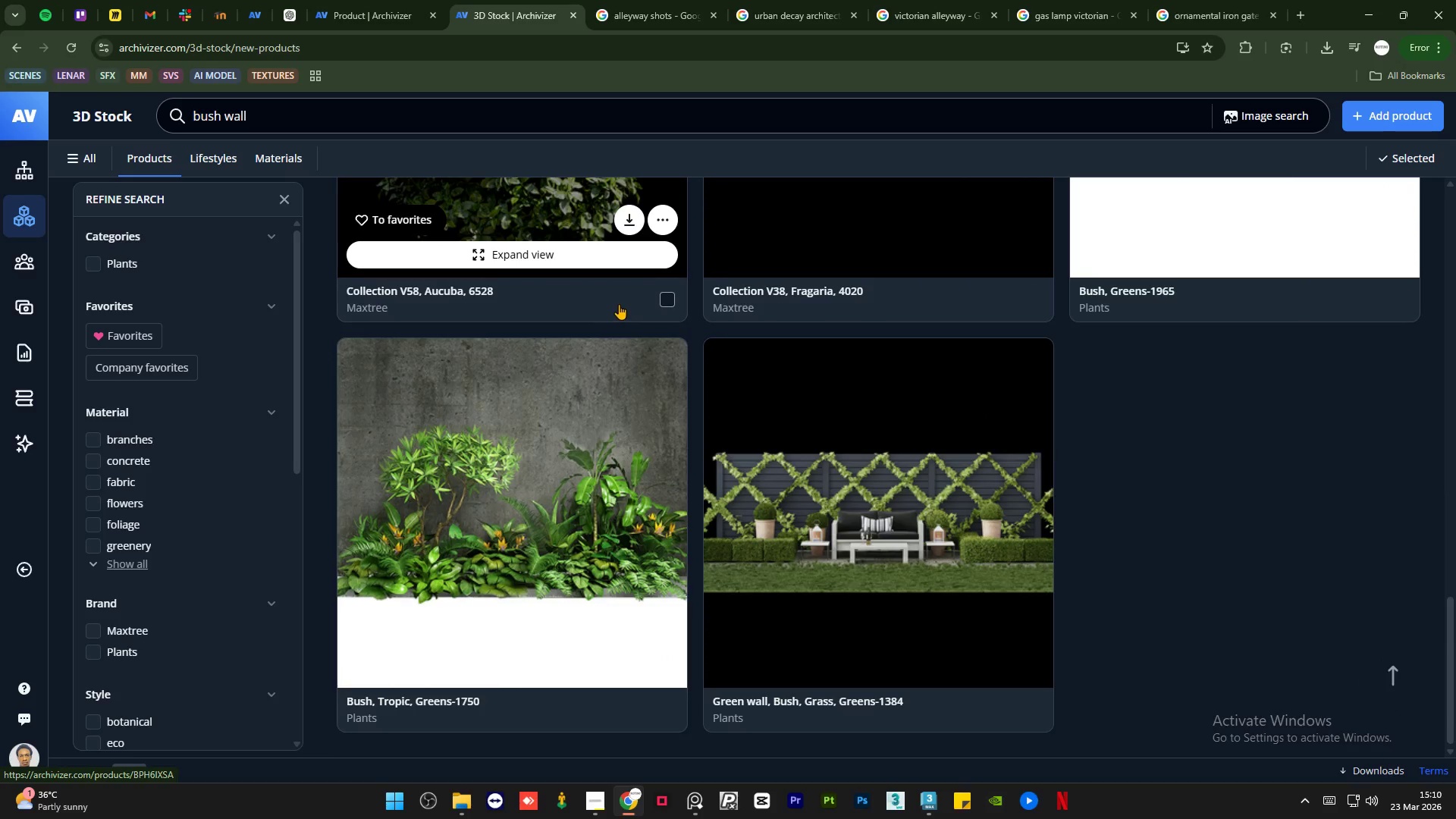 
scroll: coordinate [615, 306], scroll_direction: up, amount: 10.0
 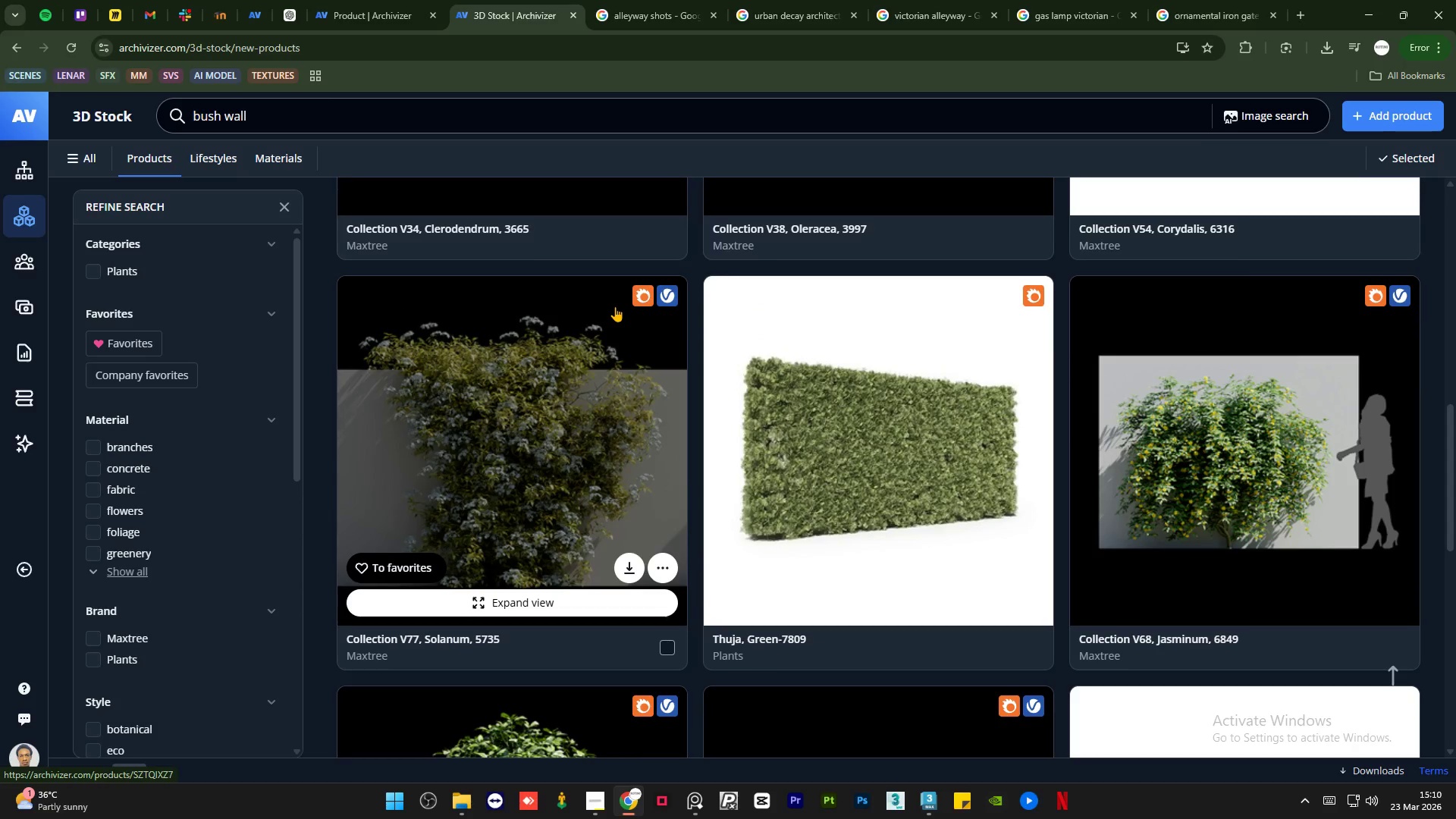 
scroll: coordinate [615, 306], scroll_direction: down, amount: 4.0
 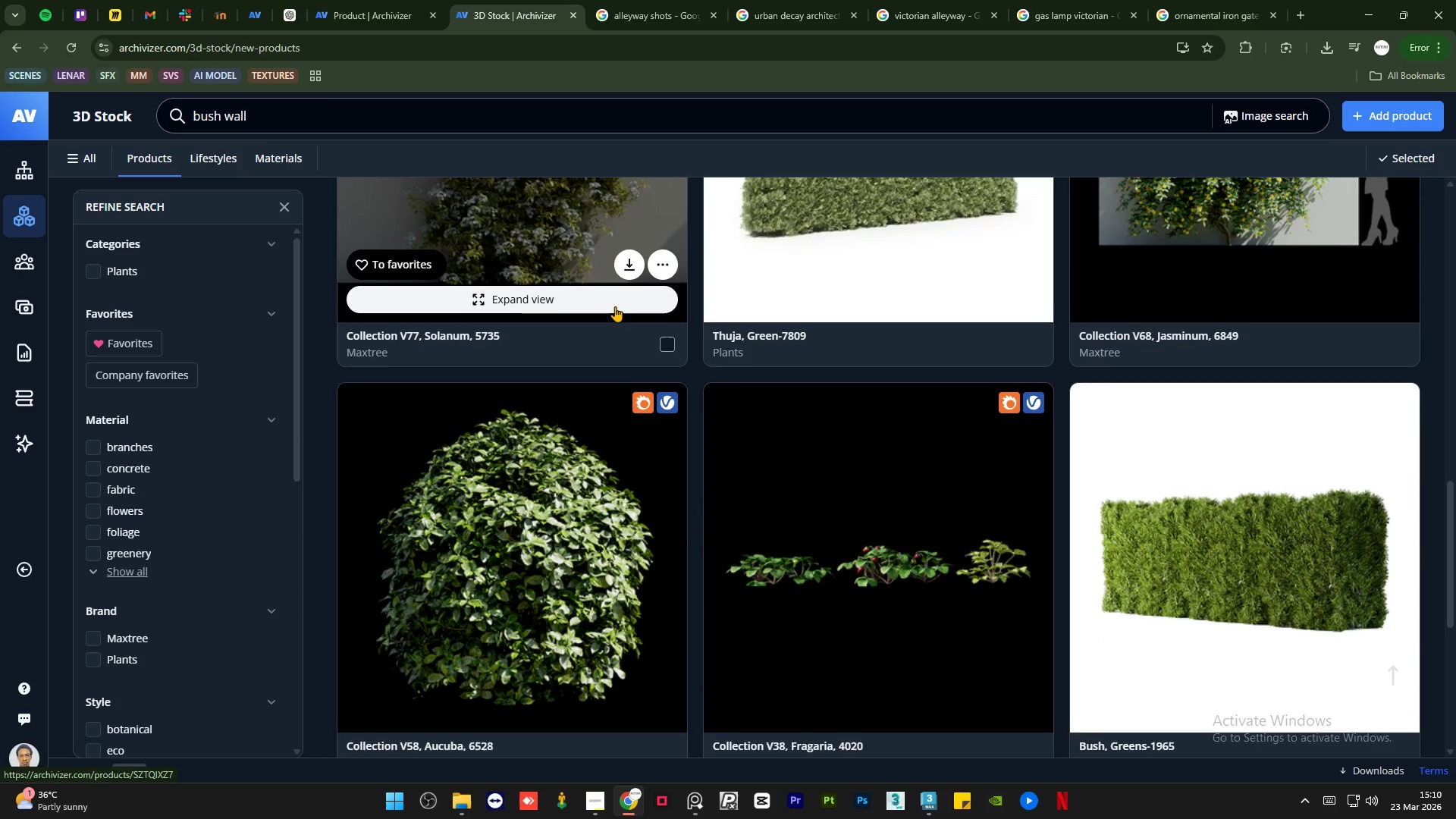 
scroll: coordinate [615, 306], scroll_direction: up, amount: 12.0
 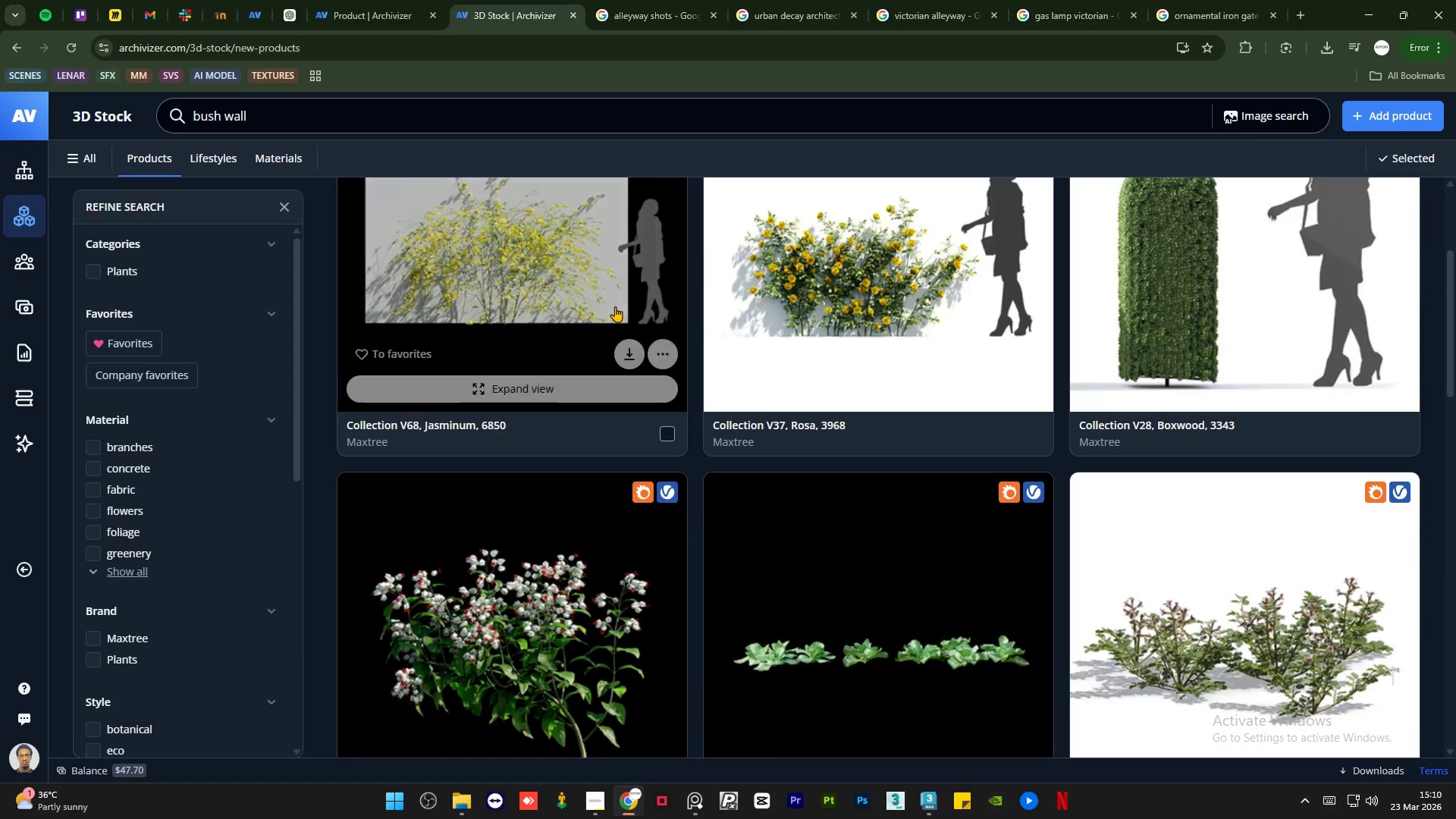 
scroll: coordinate [1032, 303], scroll_direction: down, amount: 21.0
 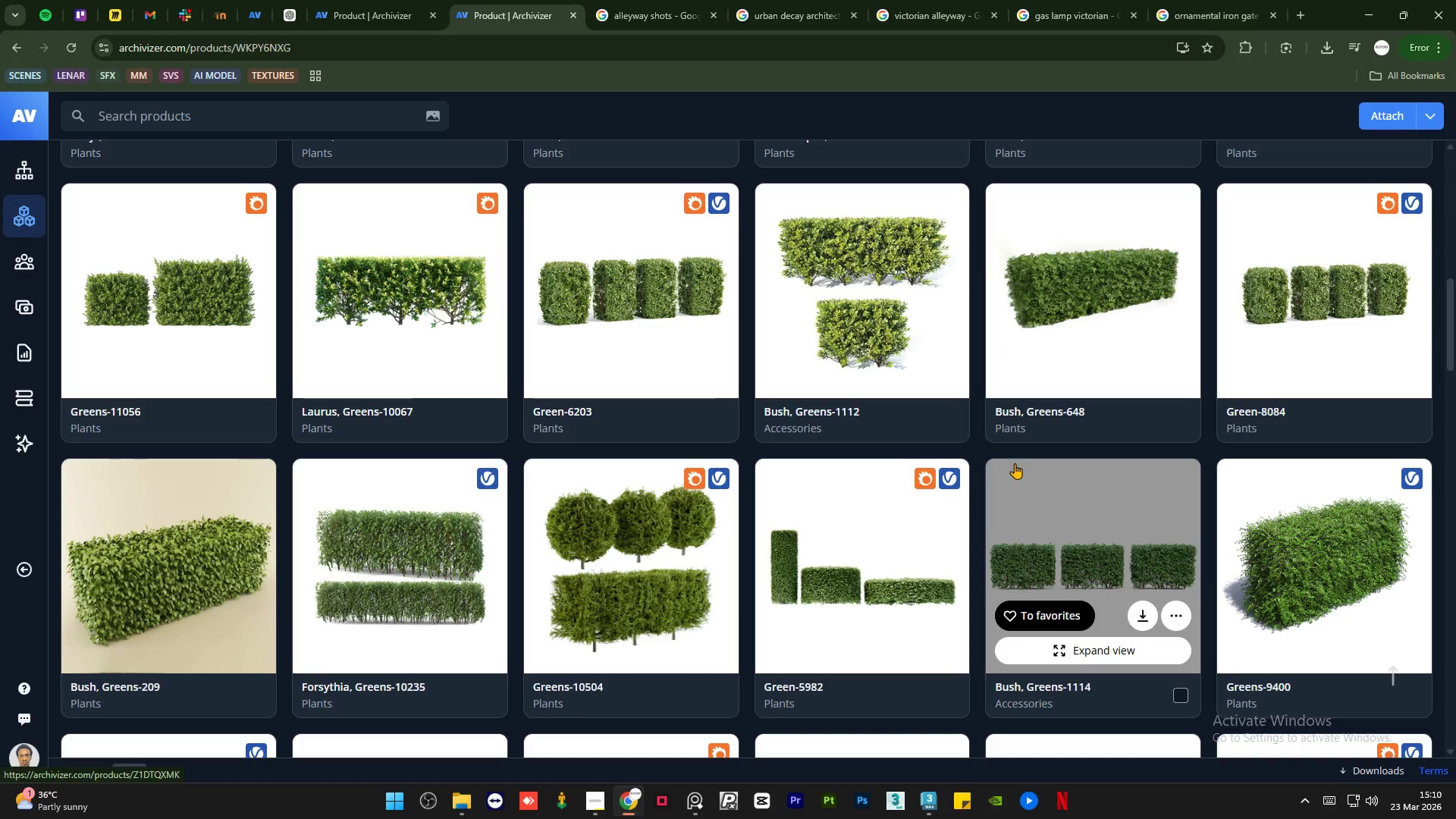 
wait(11.04)
 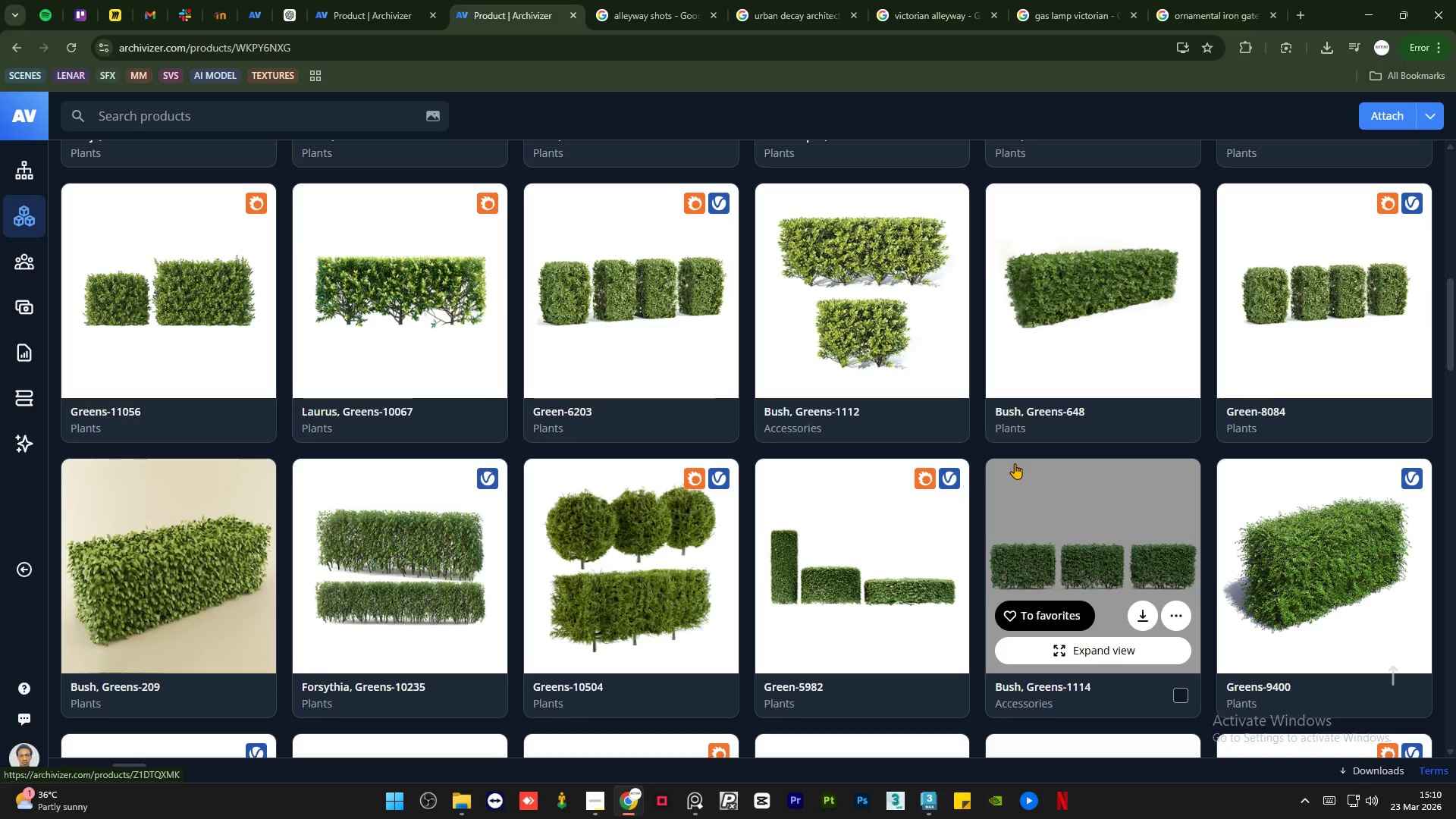 
scroll: coordinate [1003, 469], scroll_direction: down, amount: 16.0
 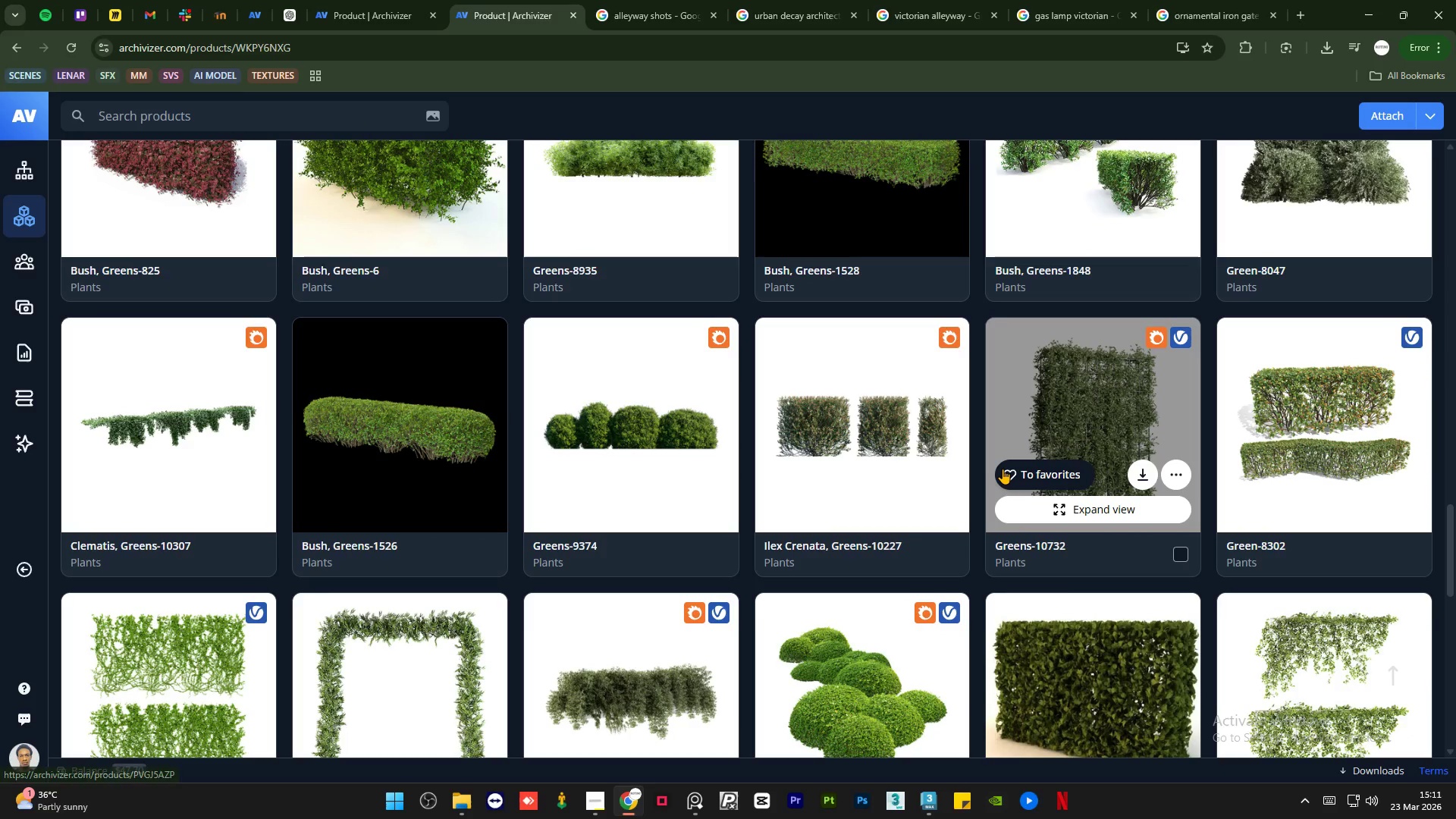 
scroll: coordinate [1003, 469], scroll_direction: down, amount: 3.0
 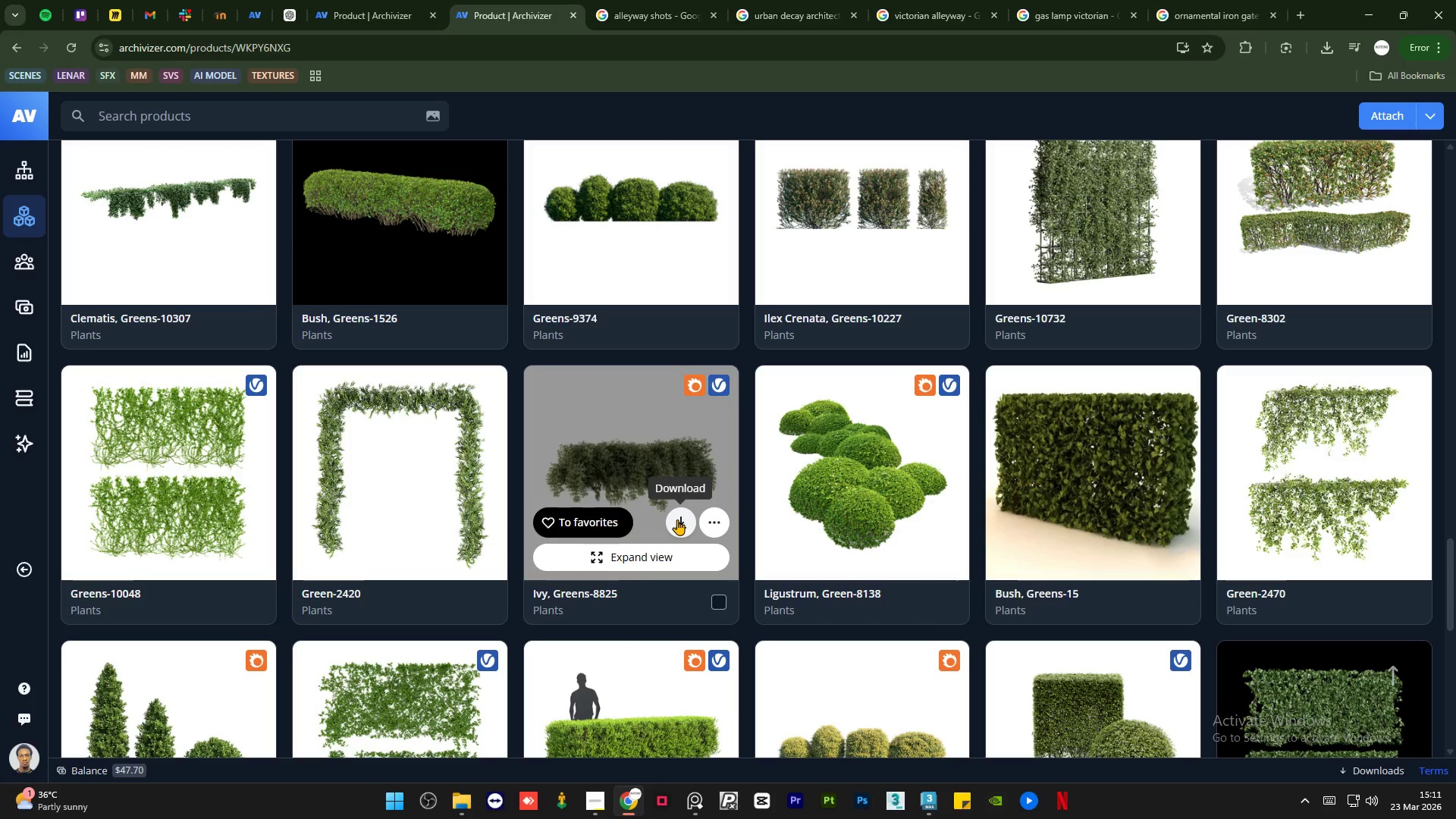 
left_click([655, 444])
 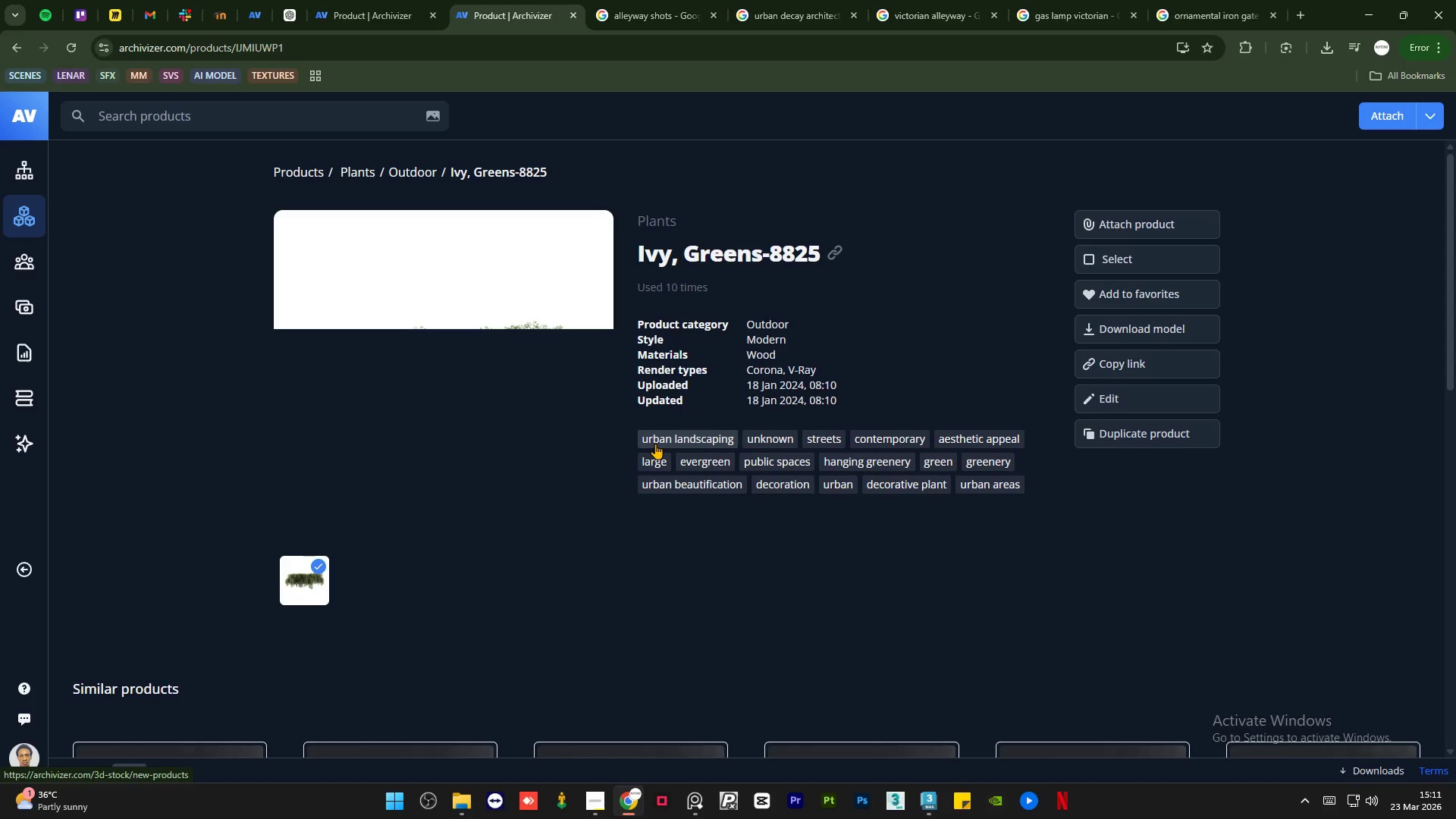 
scroll: coordinate [654, 446], scroll_direction: down, amount: 4.0
 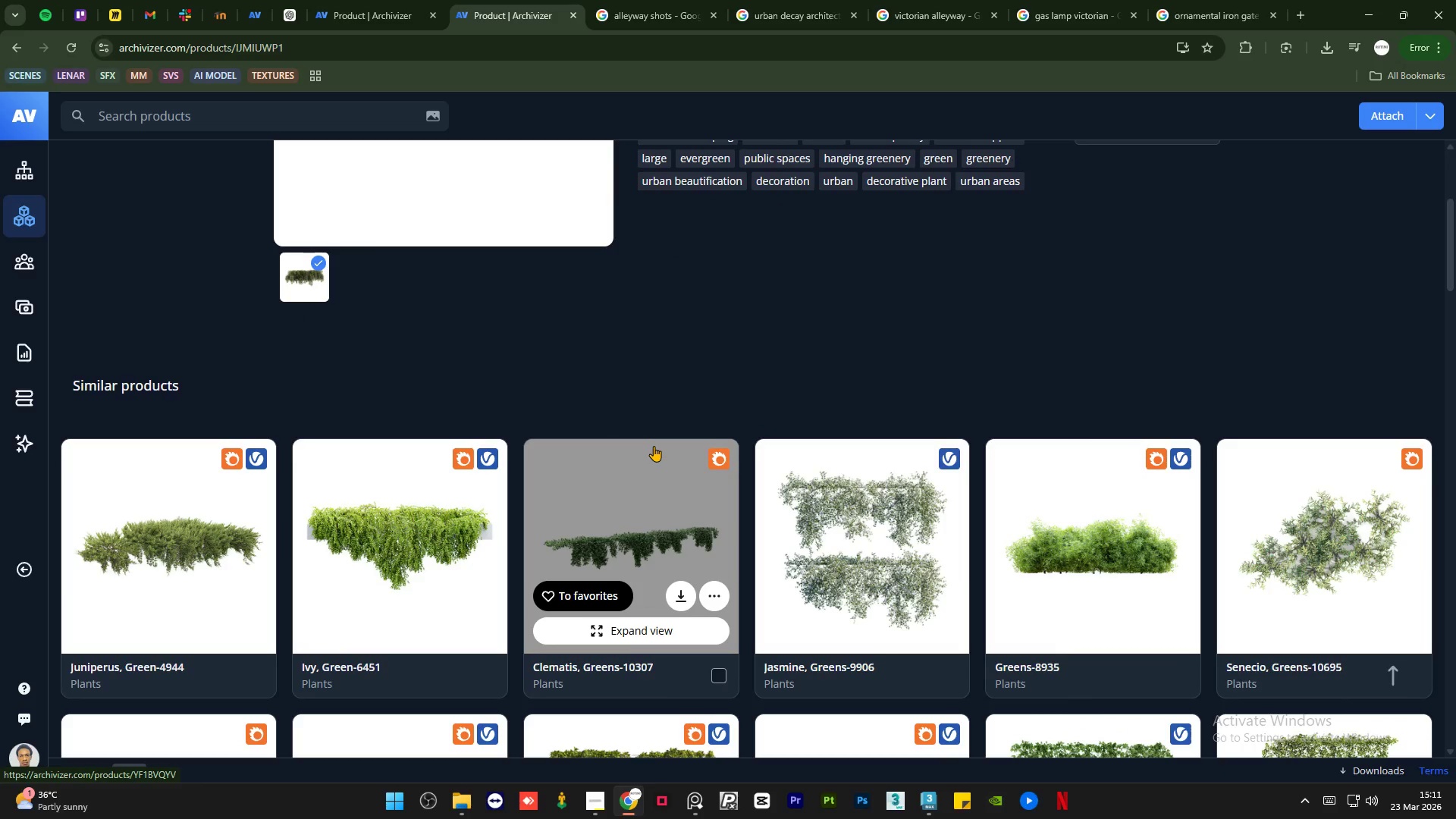 
scroll: coordinate [653, 447], scroll_direction: up, amount: 3.0
 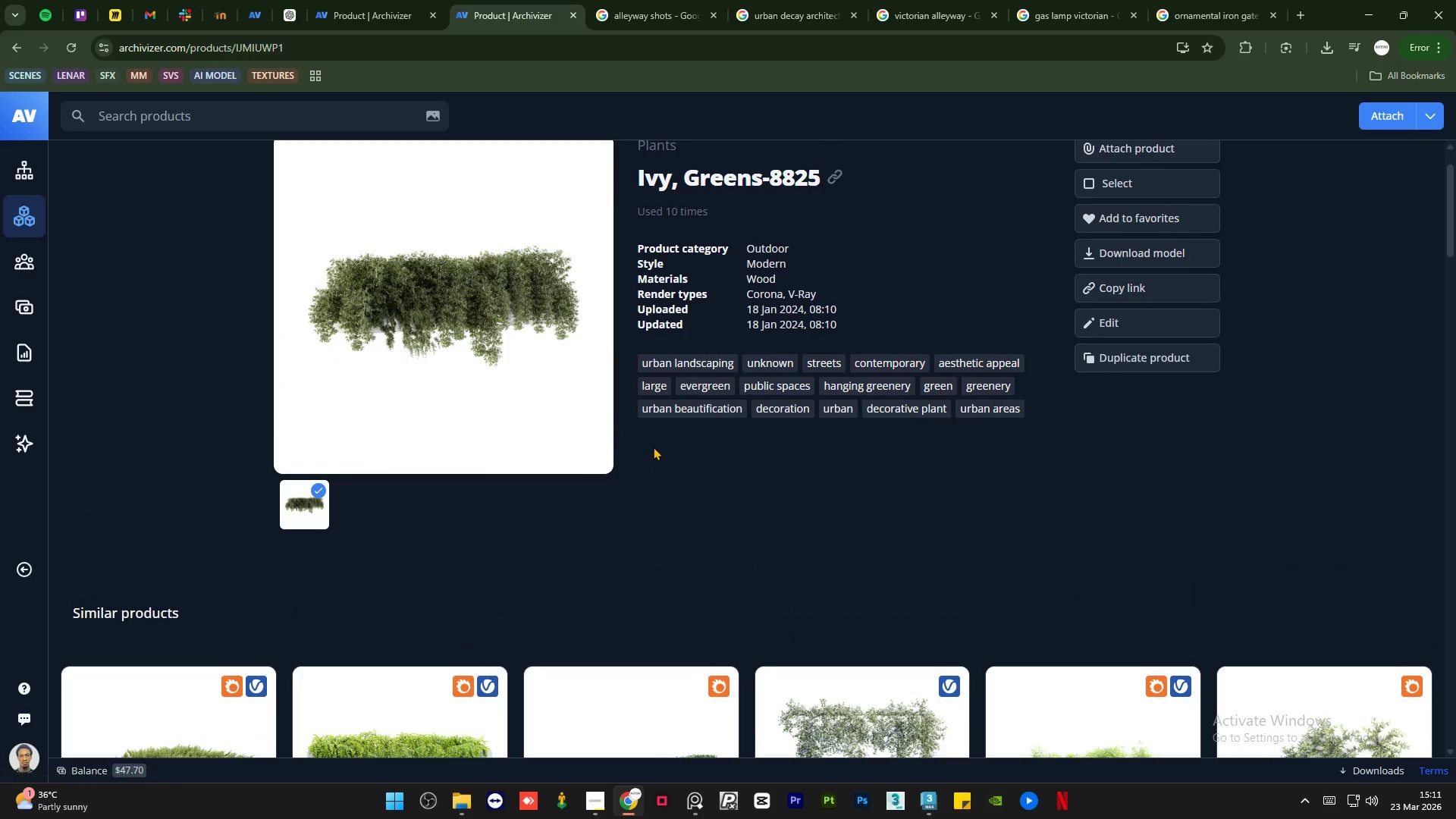 
scroll: coordinate [655, 445], scroll_direction: down, amount: 10.0
 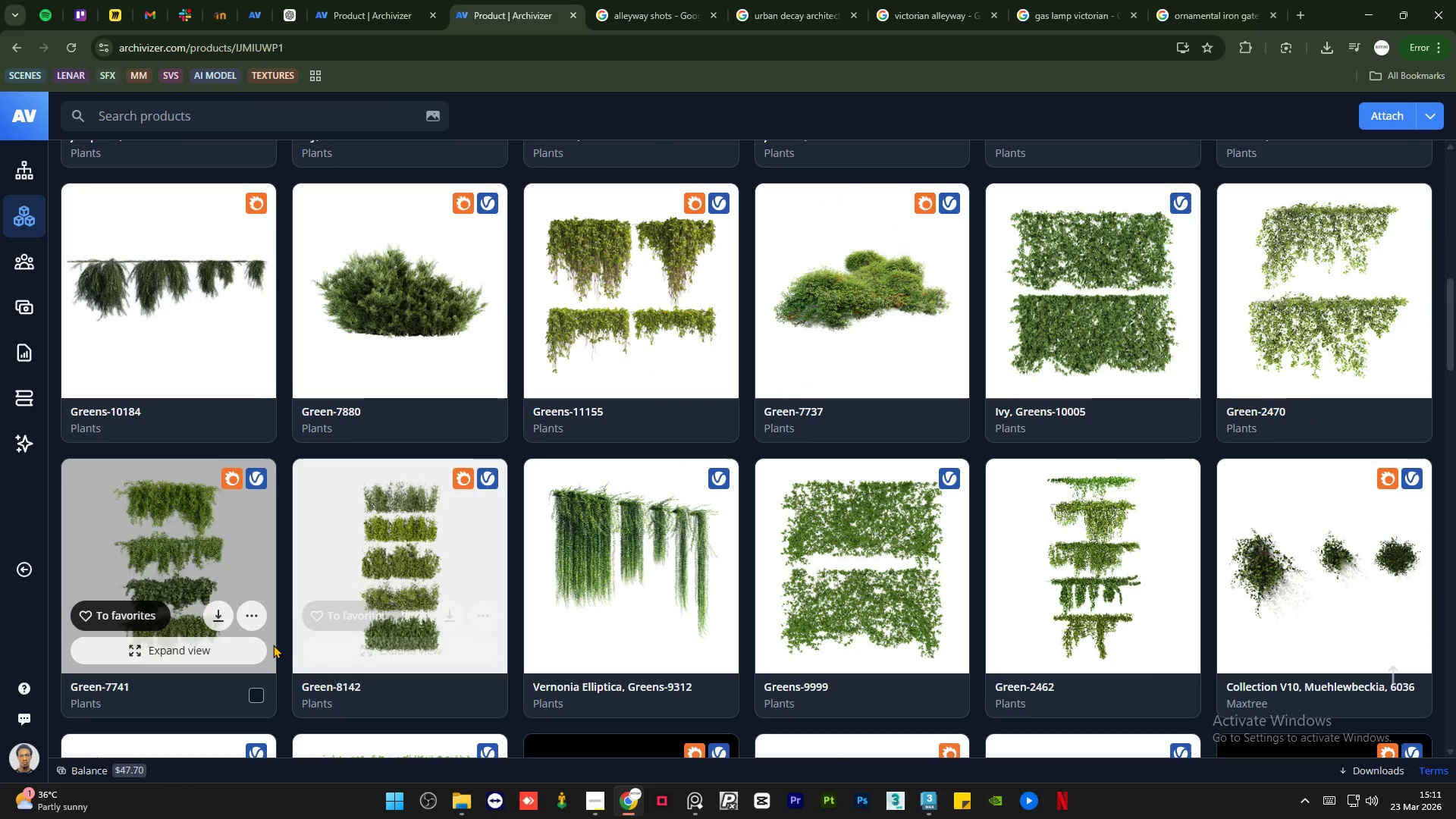 
left_click([186, 644])
 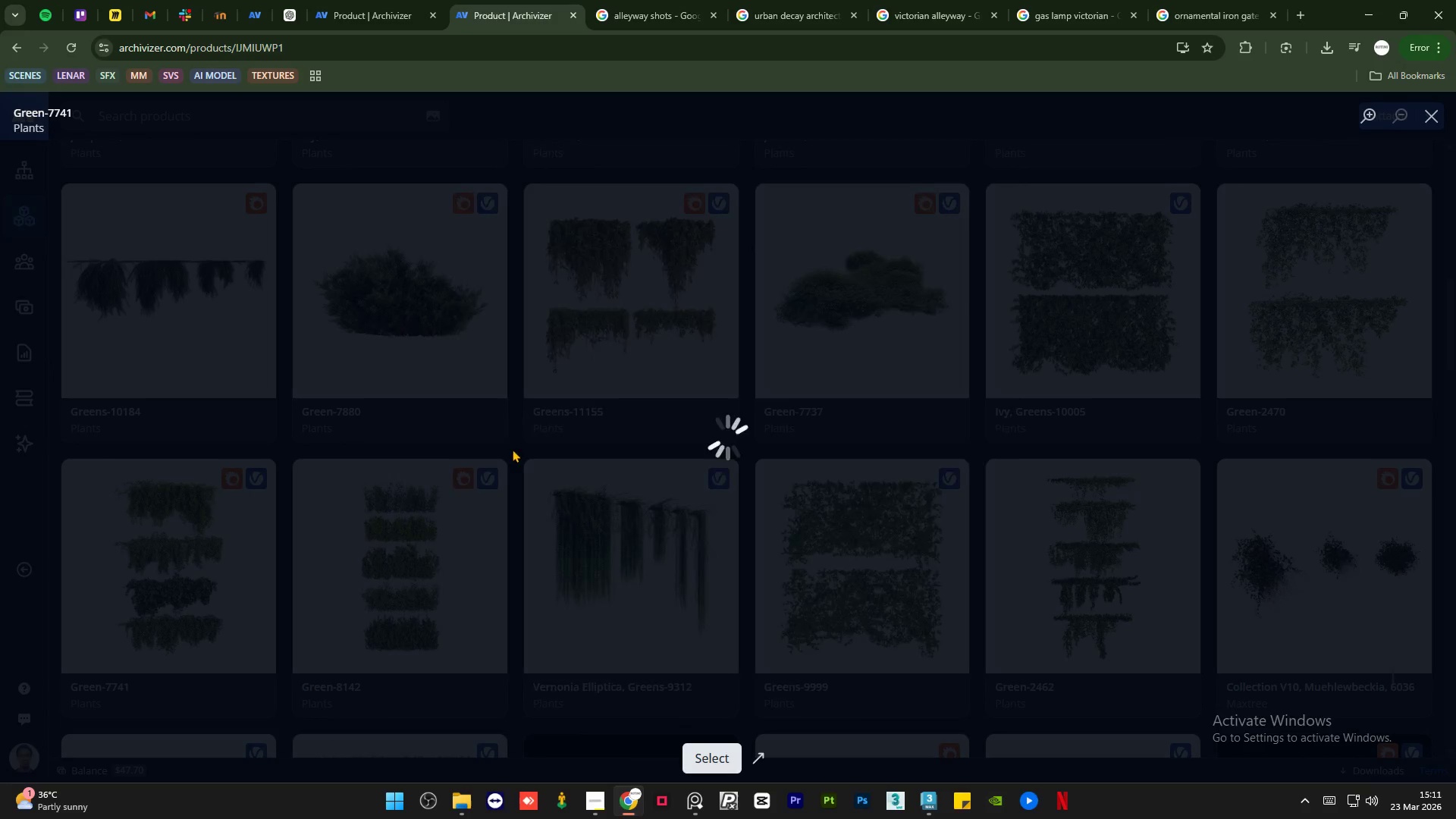 
scroll: coordinate [699, 423], scroll_direction: up, amount: 2.0
 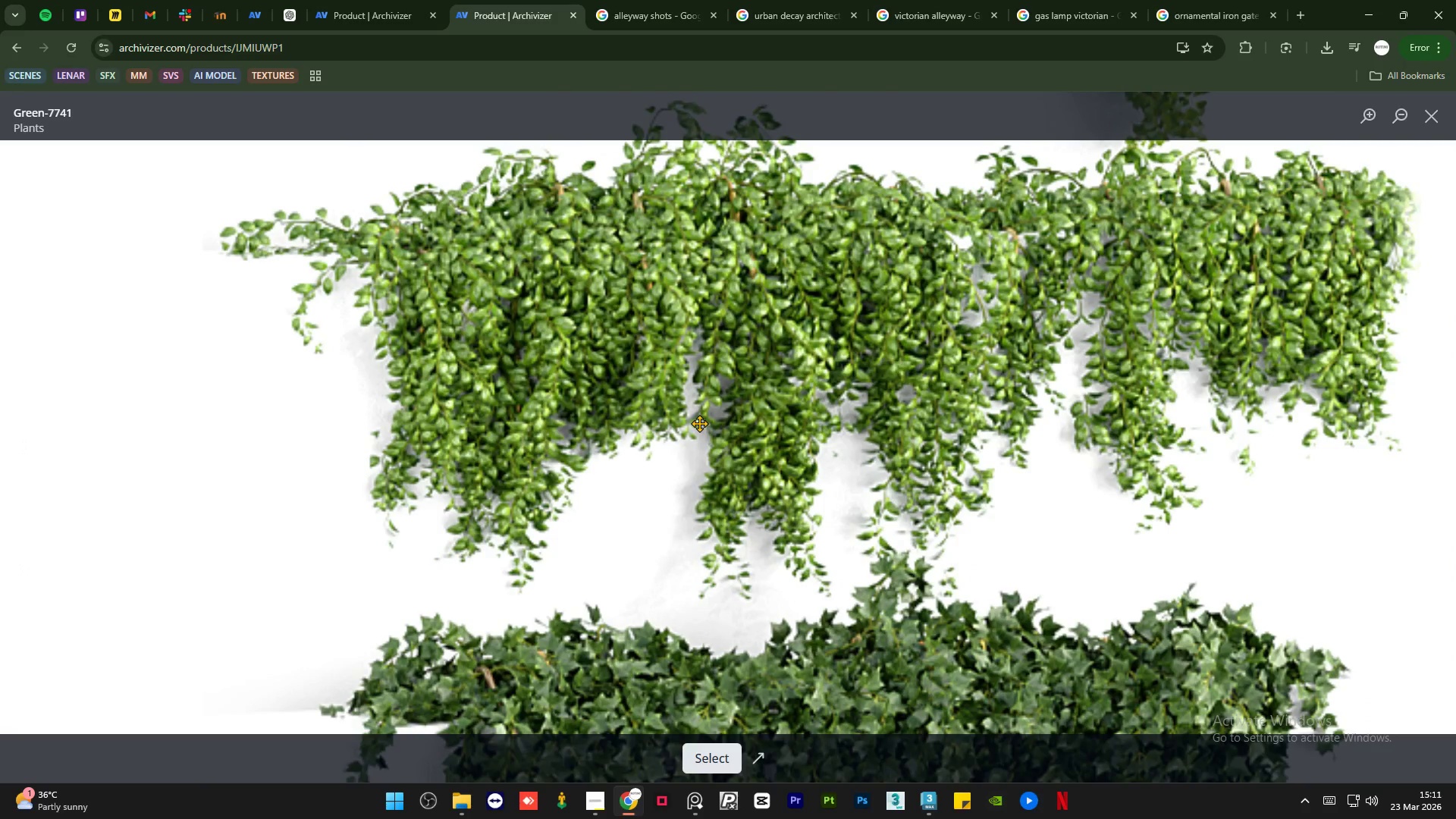 
scroll: coordinate [699, 423], scroll_direction: down, amount: 1.0
 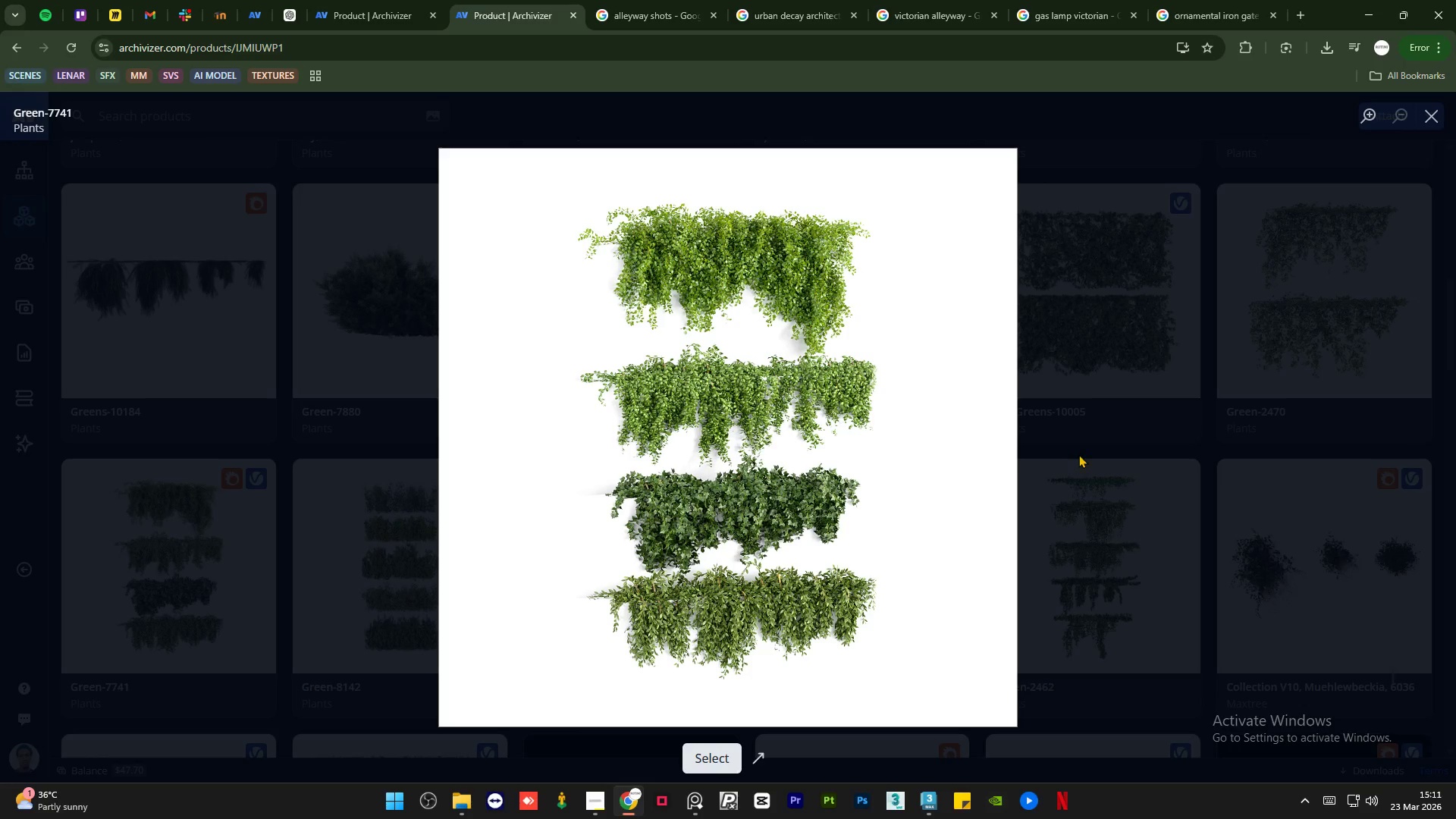 
left_click([1081, 454])
 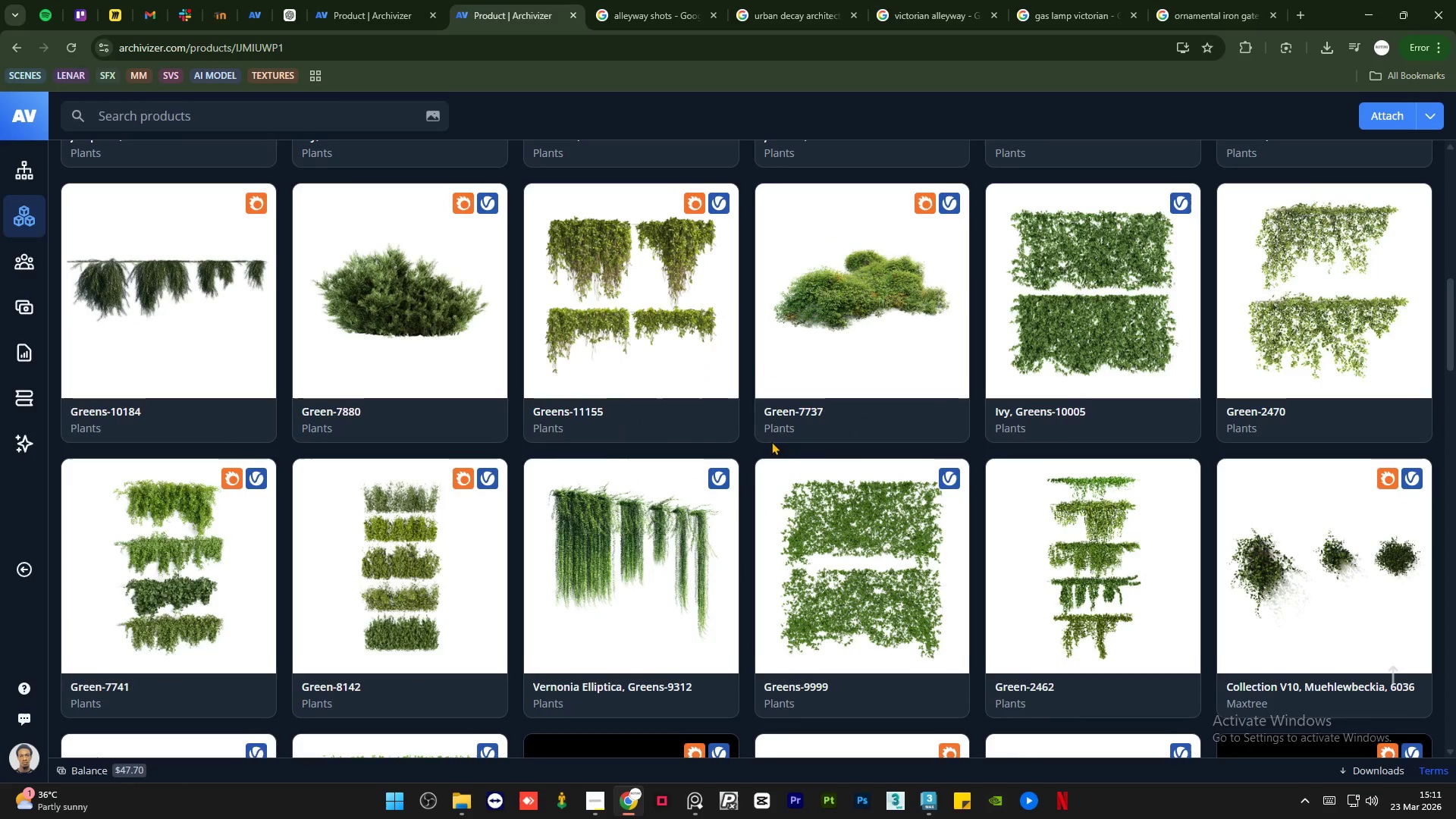 
scroll: coordinate [763, 441], scroll_direction: up, amount: 16.0
 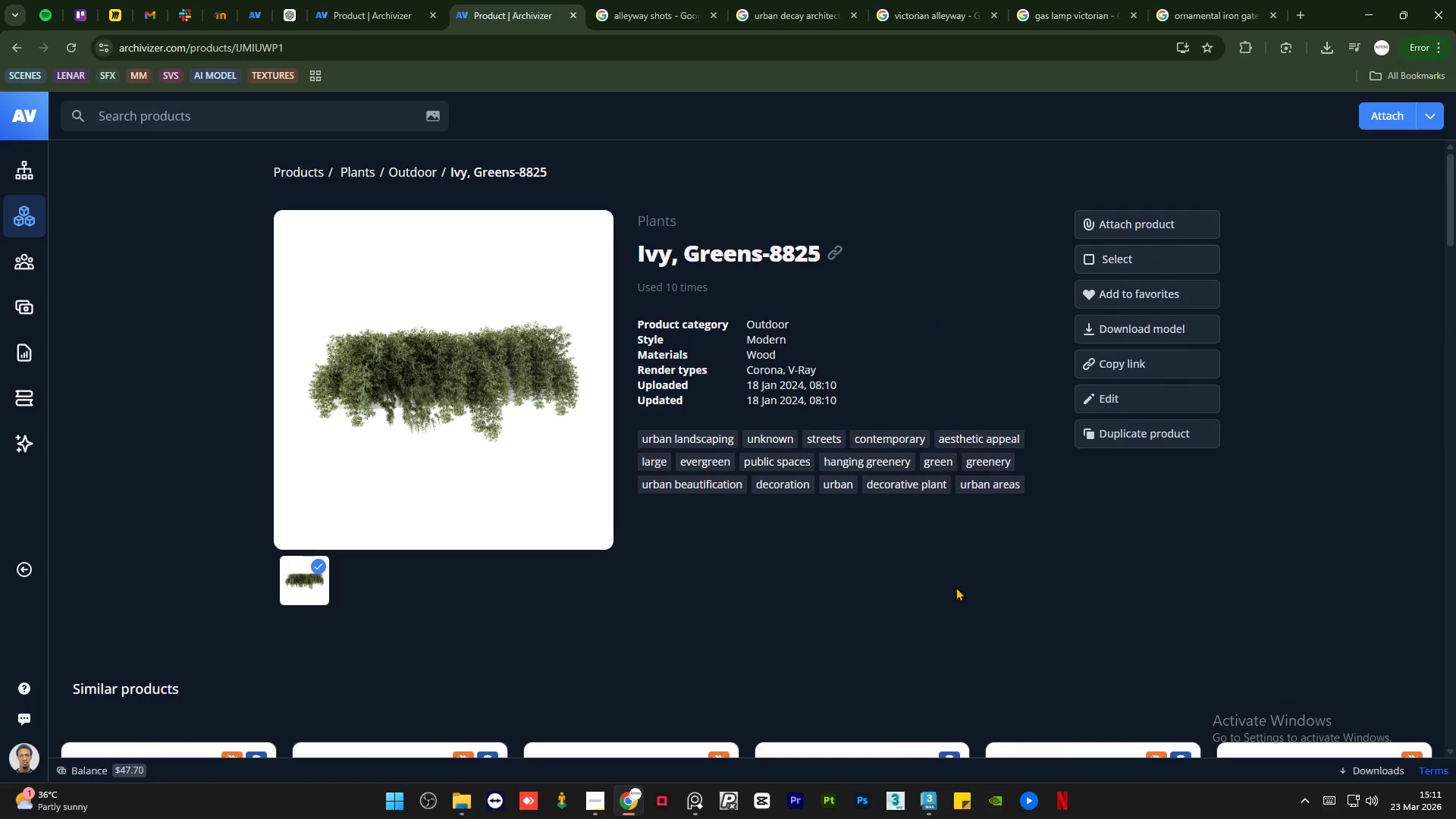 
scroll: coordinate [792, 552], scroll_direction: down, amount: 7.0
 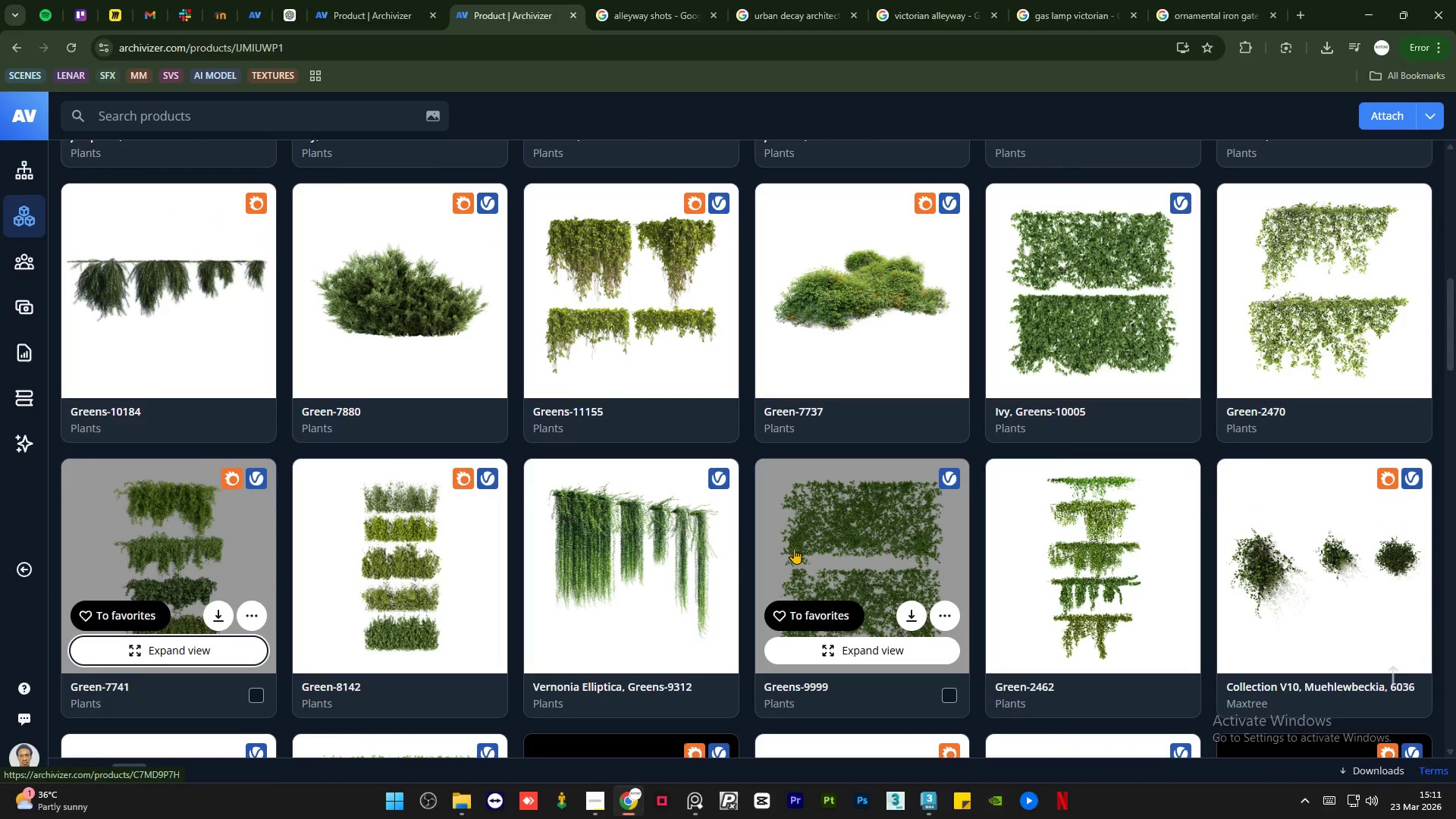 
scroll: coordinate [783, 541], scroll_direction: up, amount: 14.0
 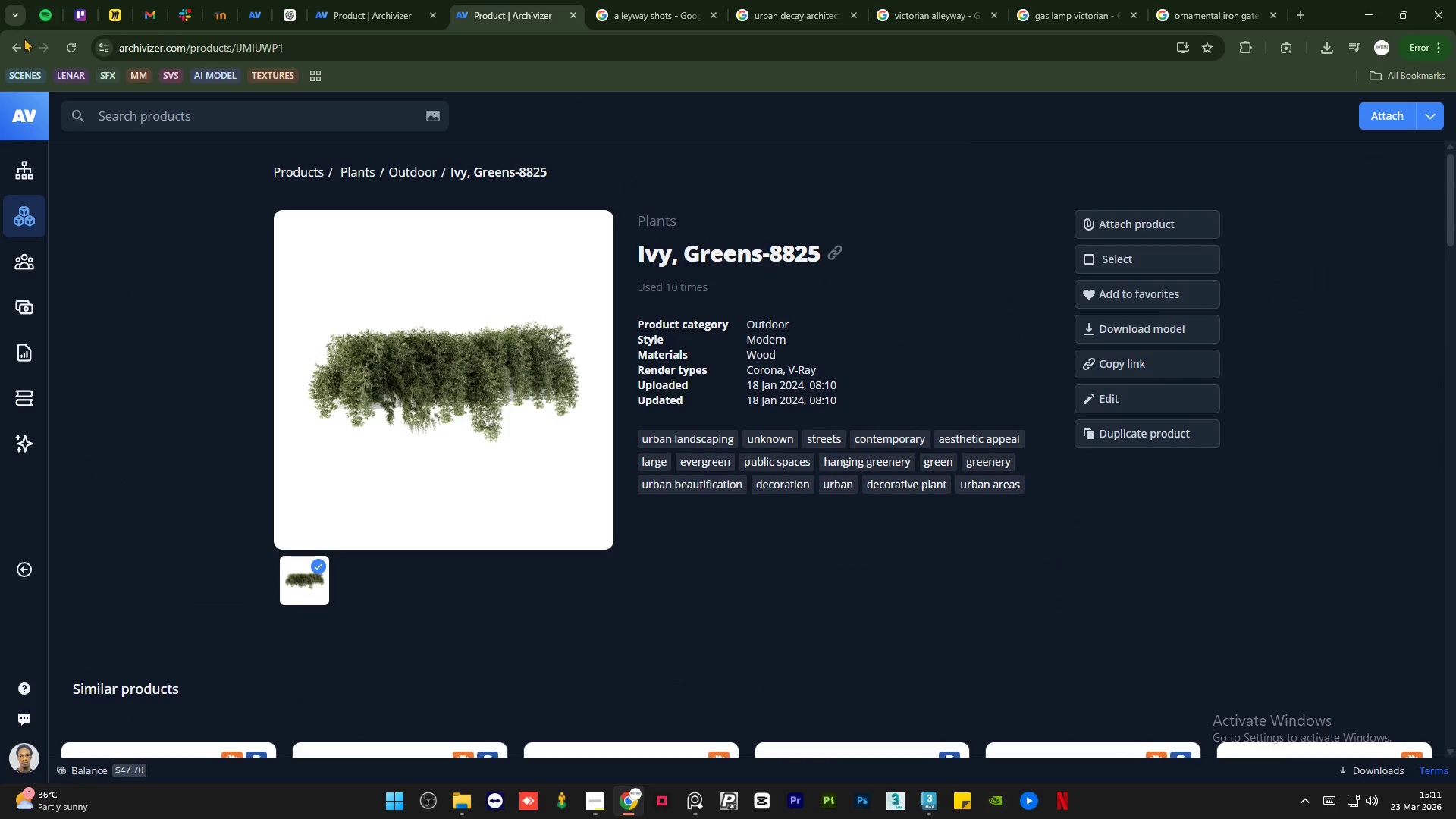 
left_click([20, 52])
 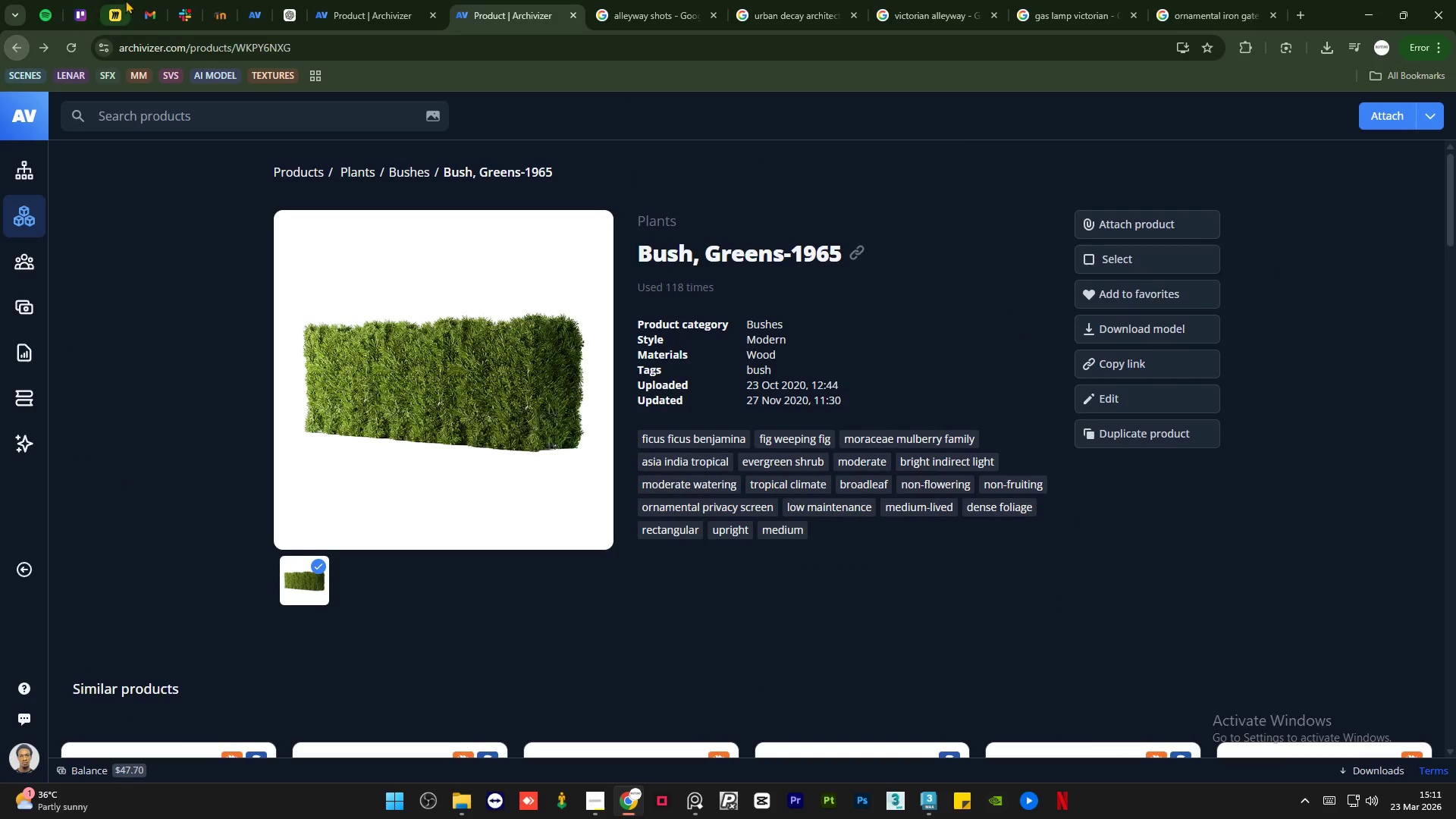 
left_click([152, 0])
 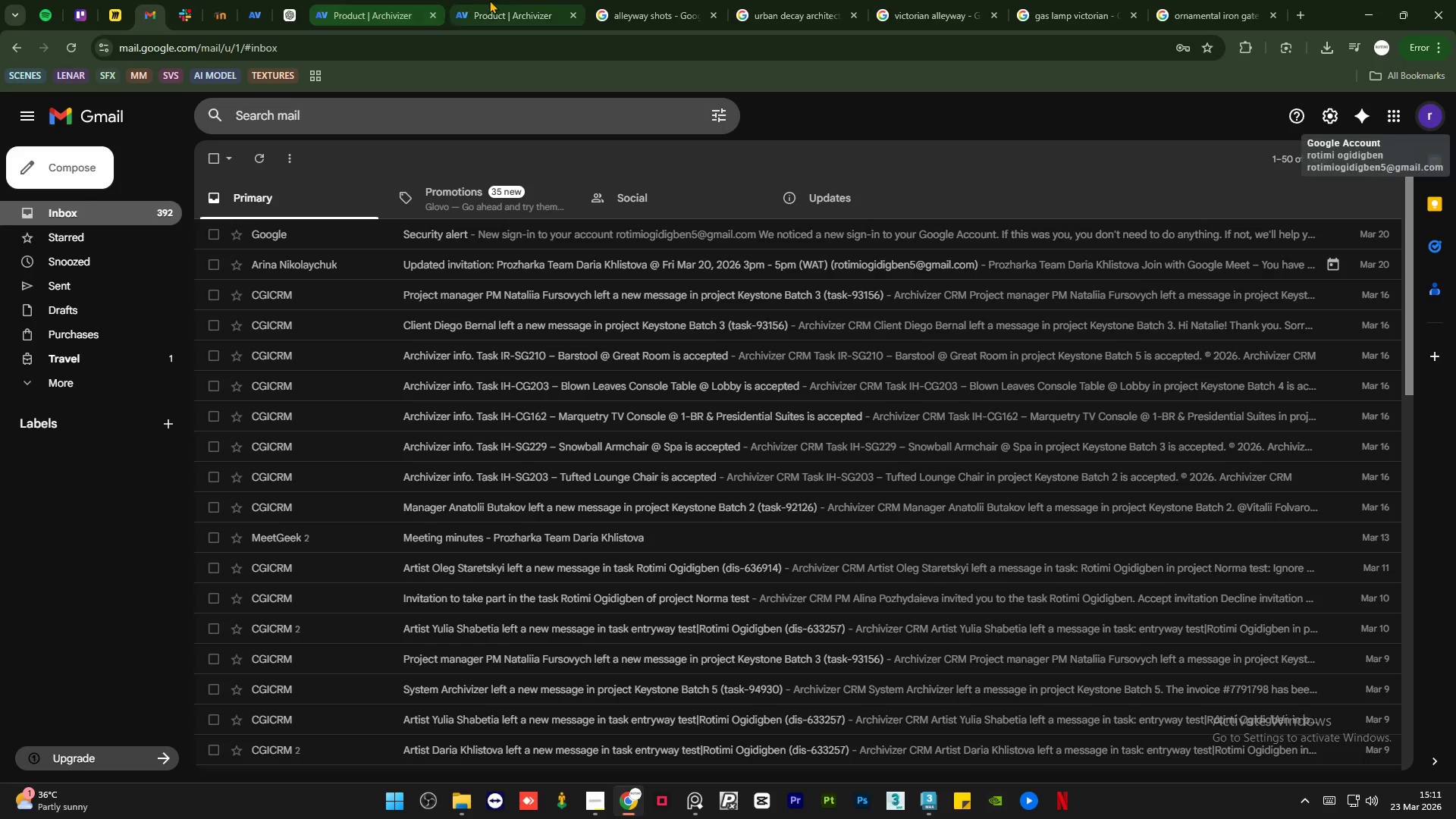 
left_click([491, 0])
 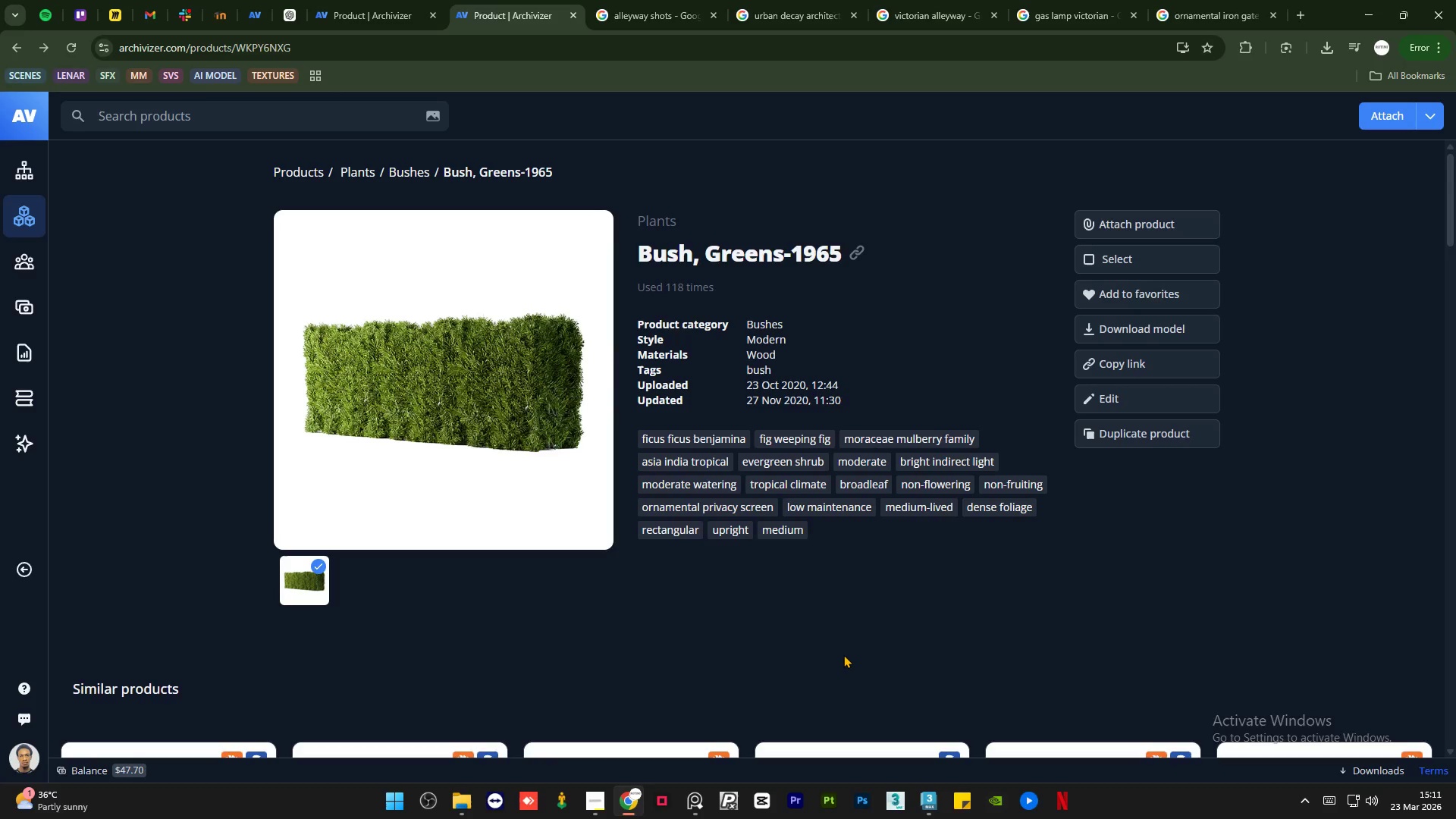 
scroll: coordinate [809, 502], scroll_direction: down, amount: 7.0
 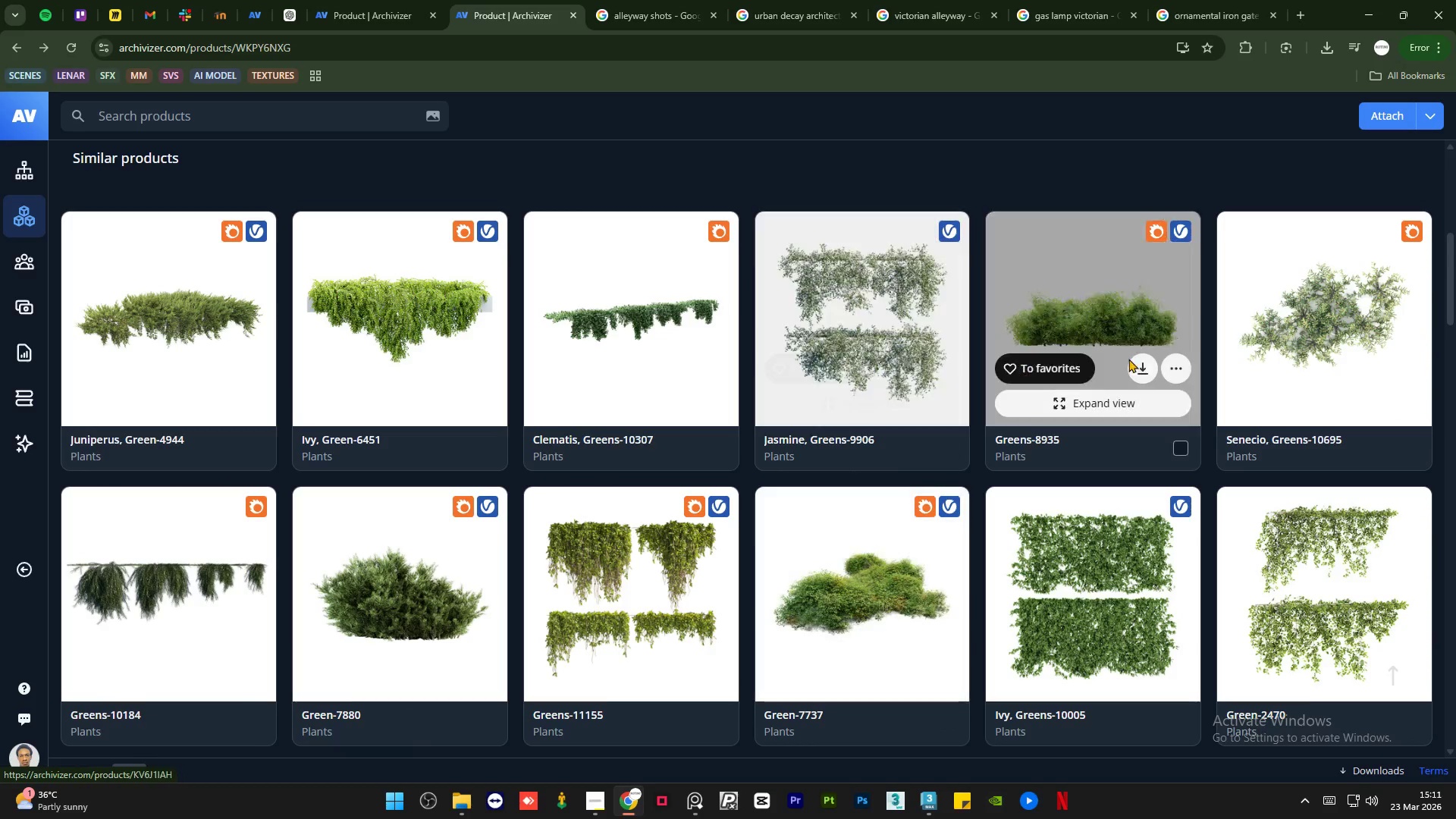 
left_click([1094, 325])
 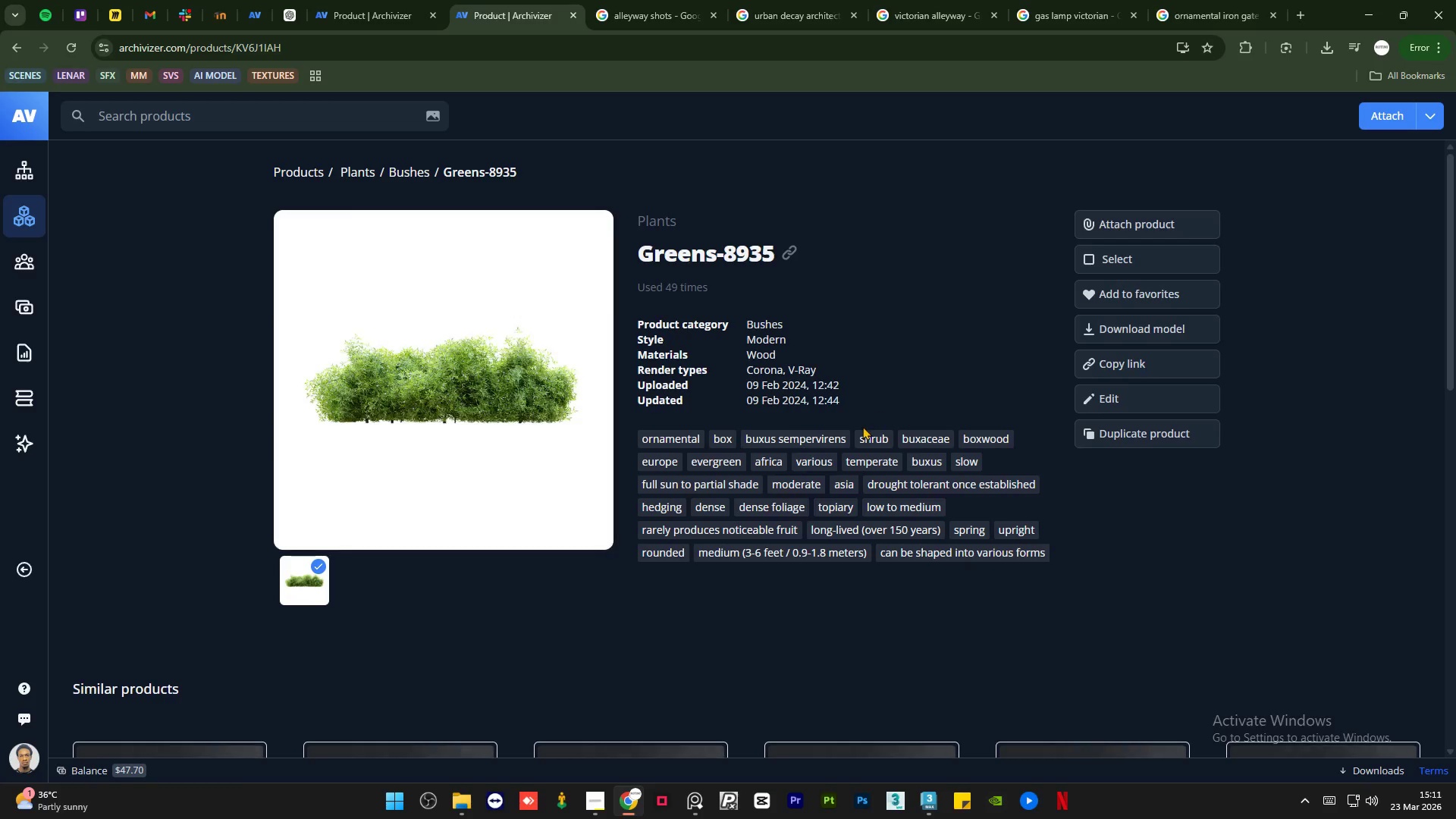 
scroll: coordinate [858, 438], scroll_direction: down, amount: 18.0
 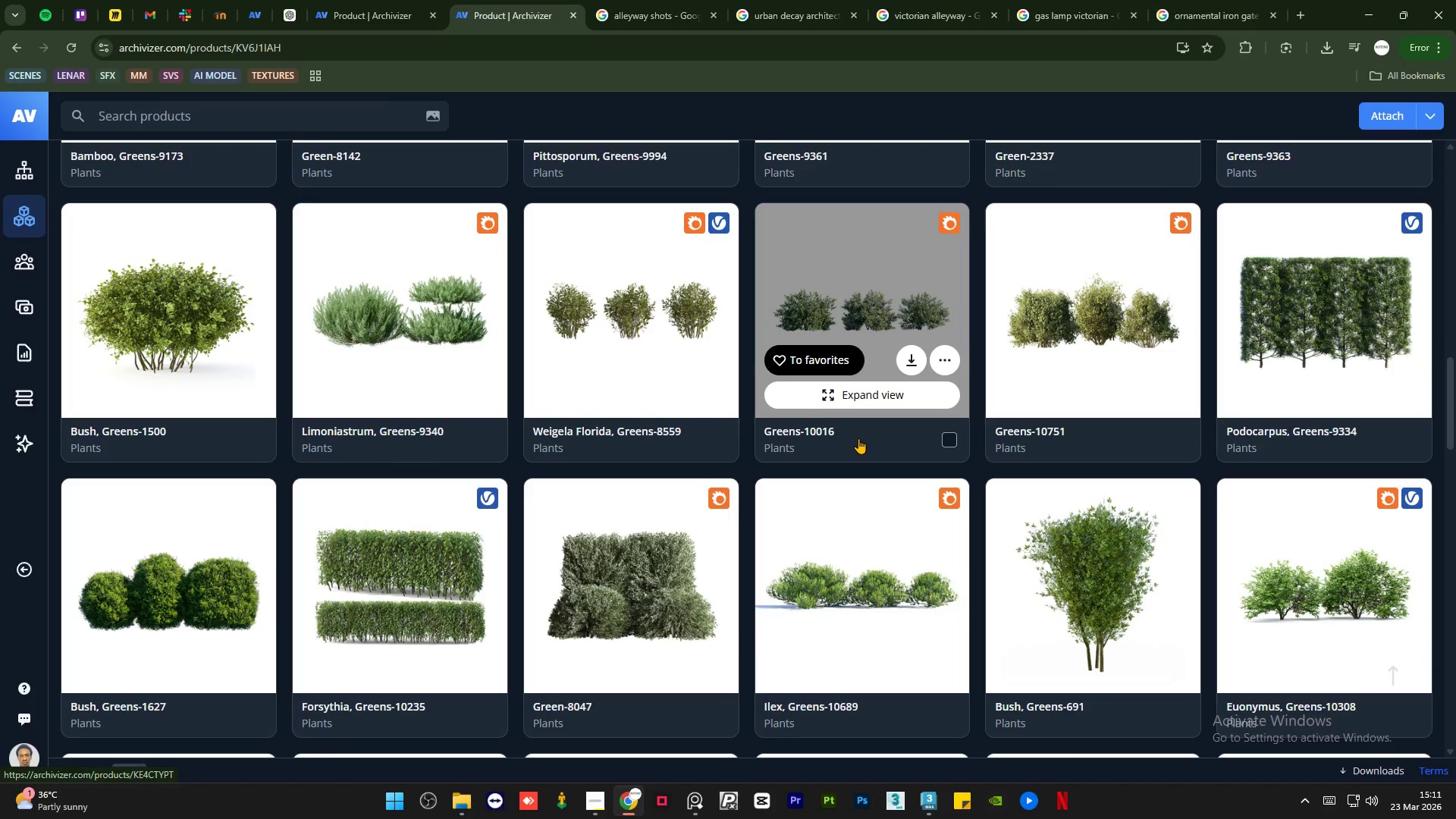 
left_click([451, 637])
 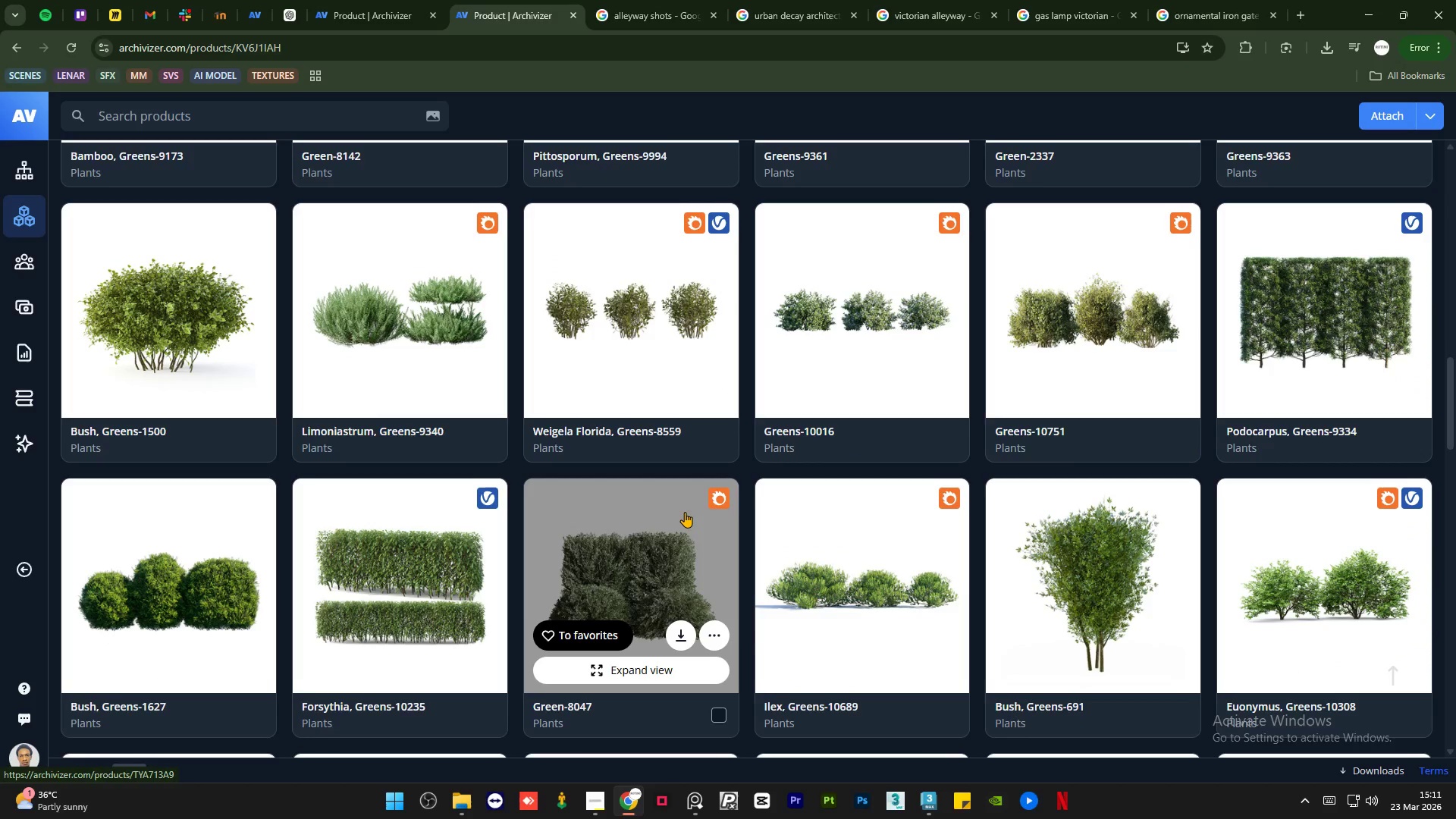 
scroll: coordinate [685, 512], scroll_direction: down, amount: 4.0
 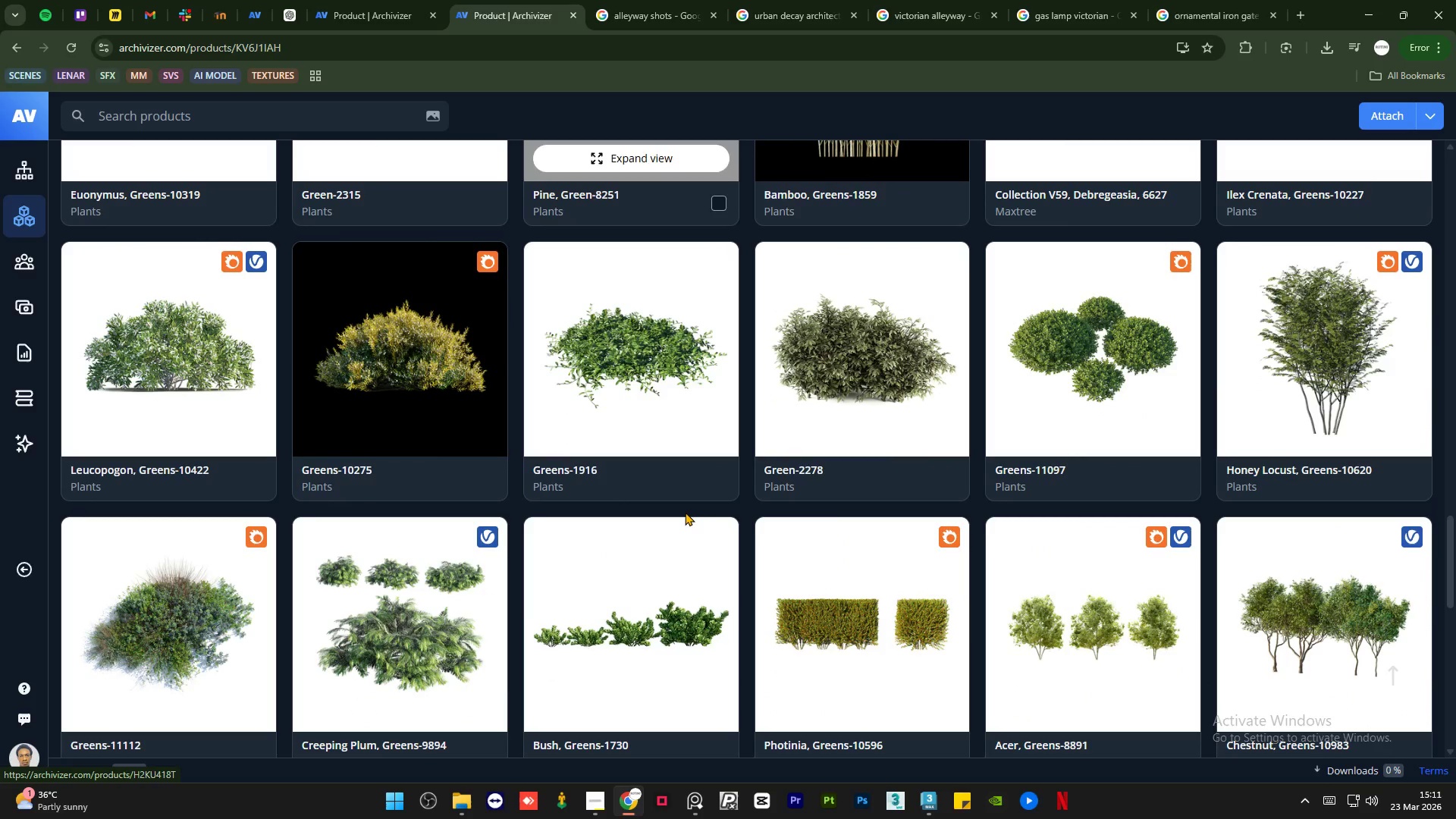 
scroll: coordinate [685, 512], scroll_direction: up, amount: 44.0
 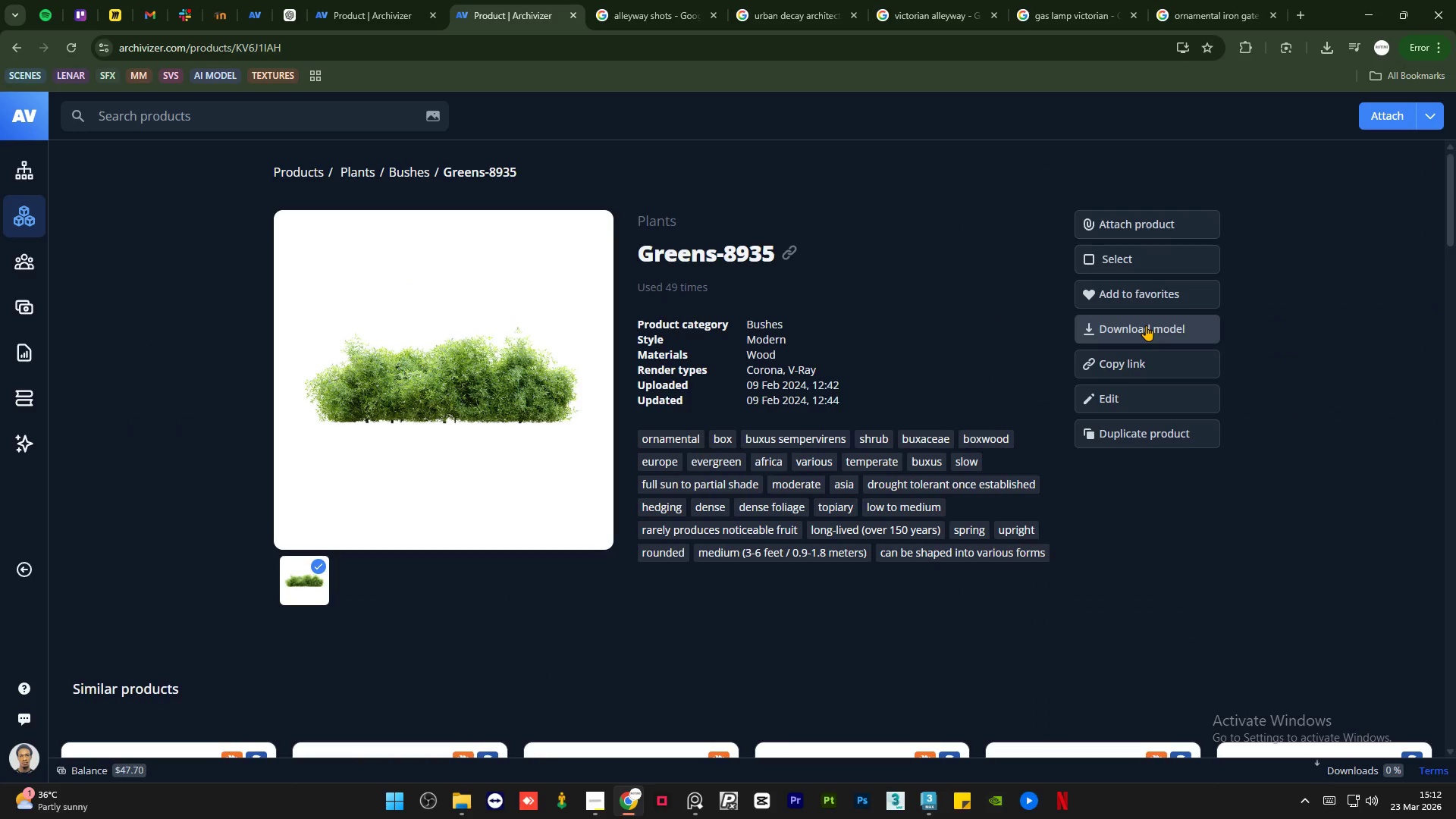 
left_click([1138, 334])
 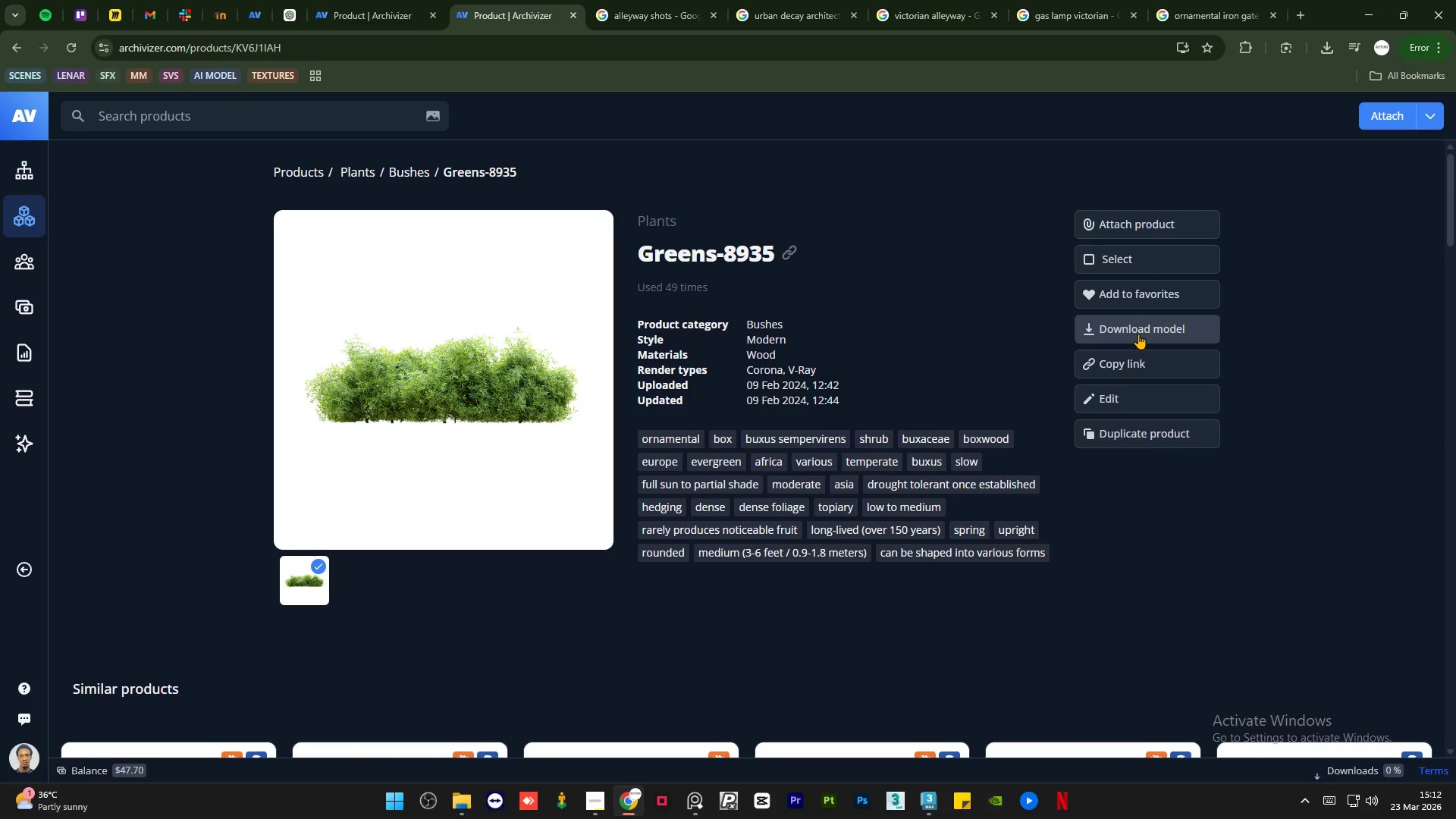 
mouse_move([901, 824])
 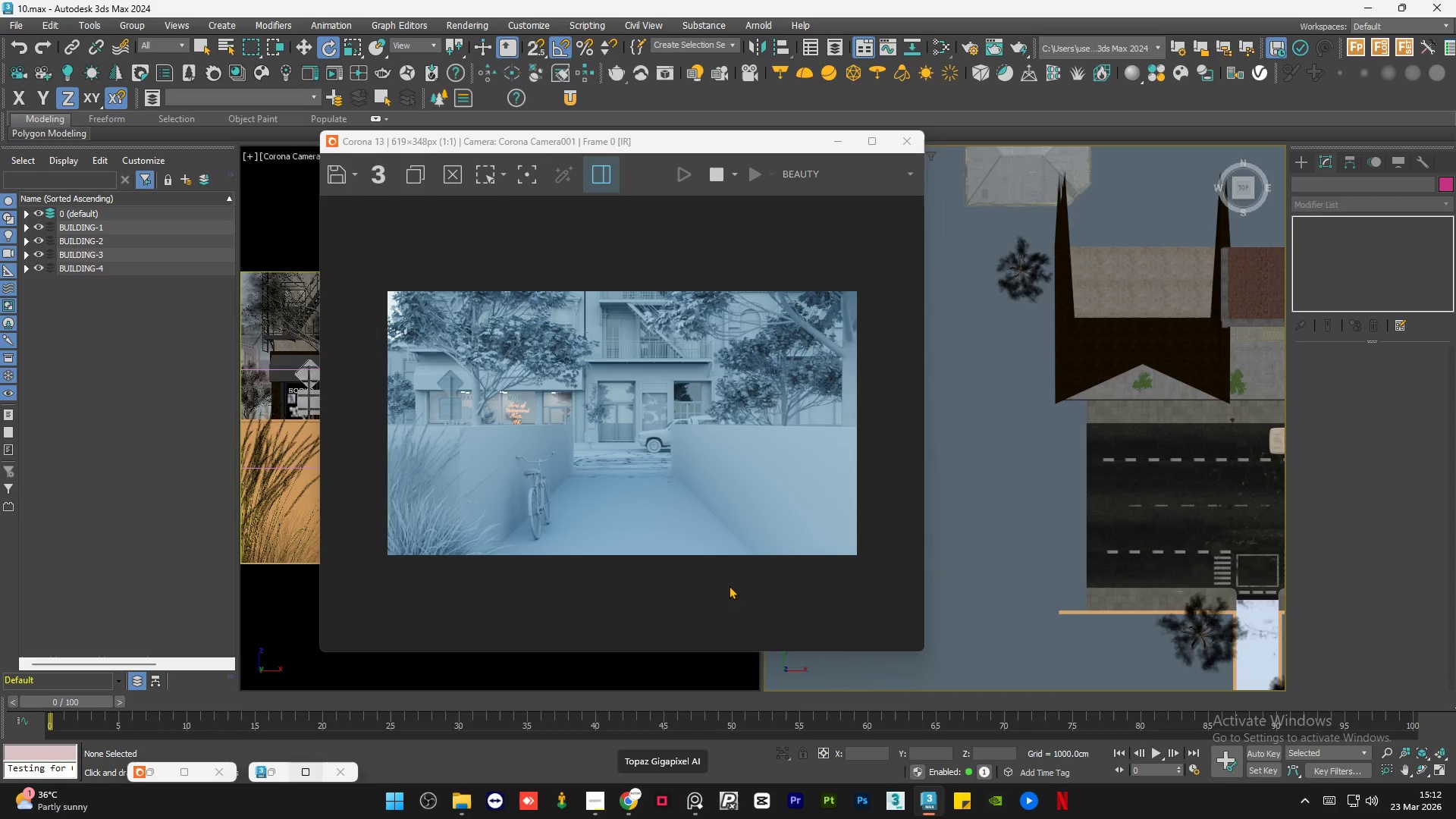 
scroll: coordinate [598, 482], scroll_direction: up, amount: 2.0
 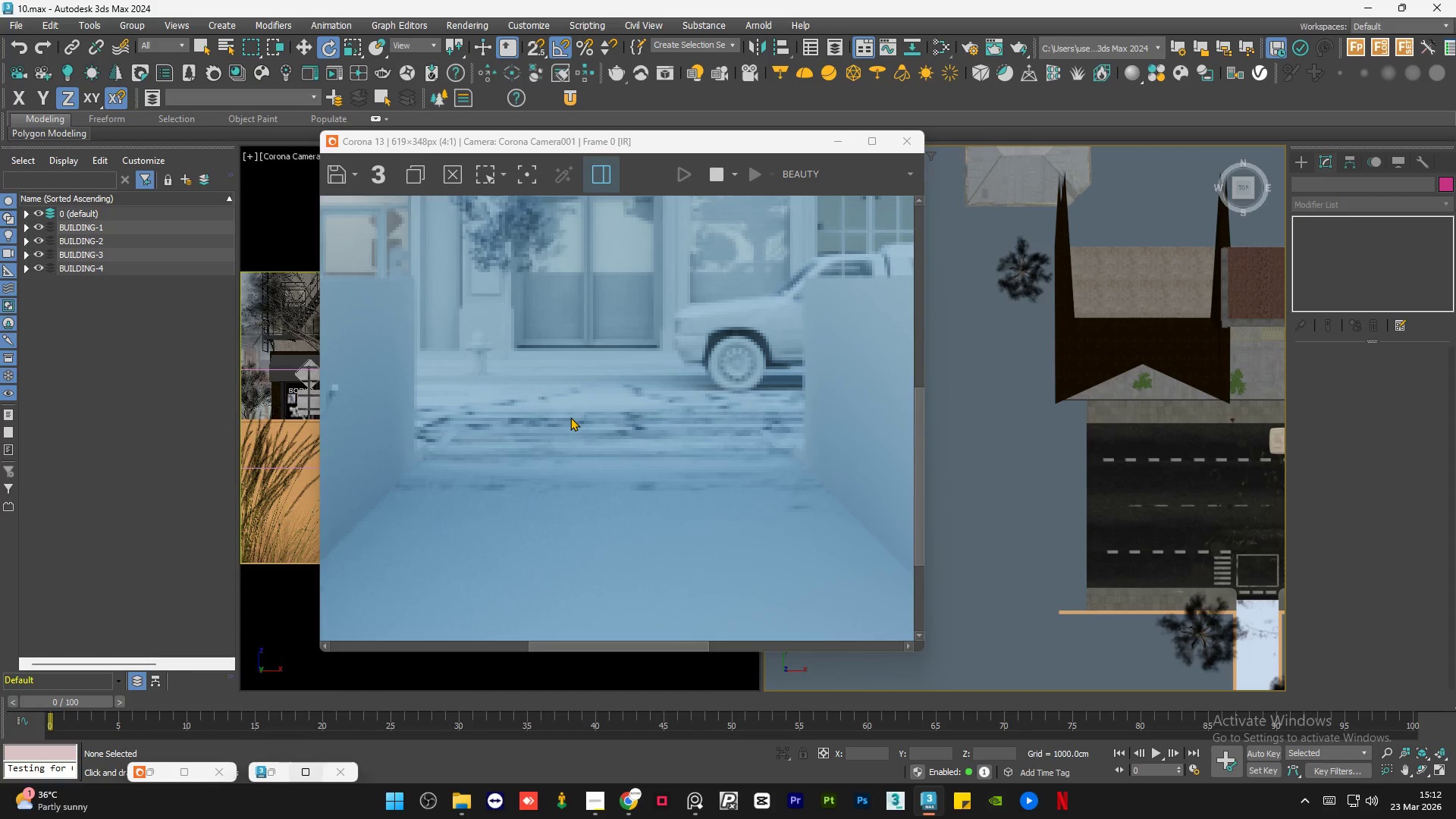 
scroll: coordinate [570, 417], scroll_direction: down, amount: 2.0
 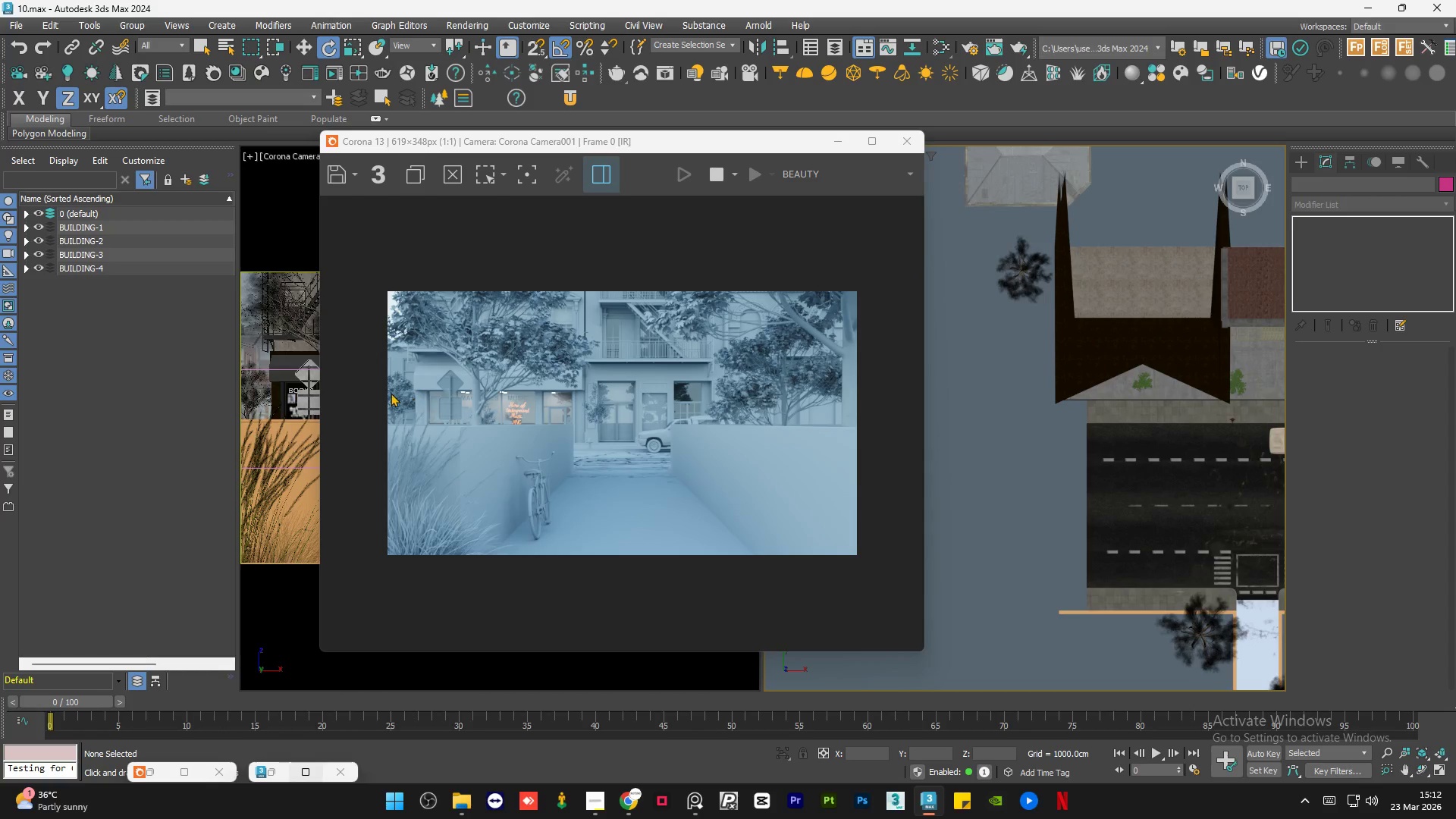 
scroll: coordinate [391, 393], scroll_direction: up, amount: 1.0
 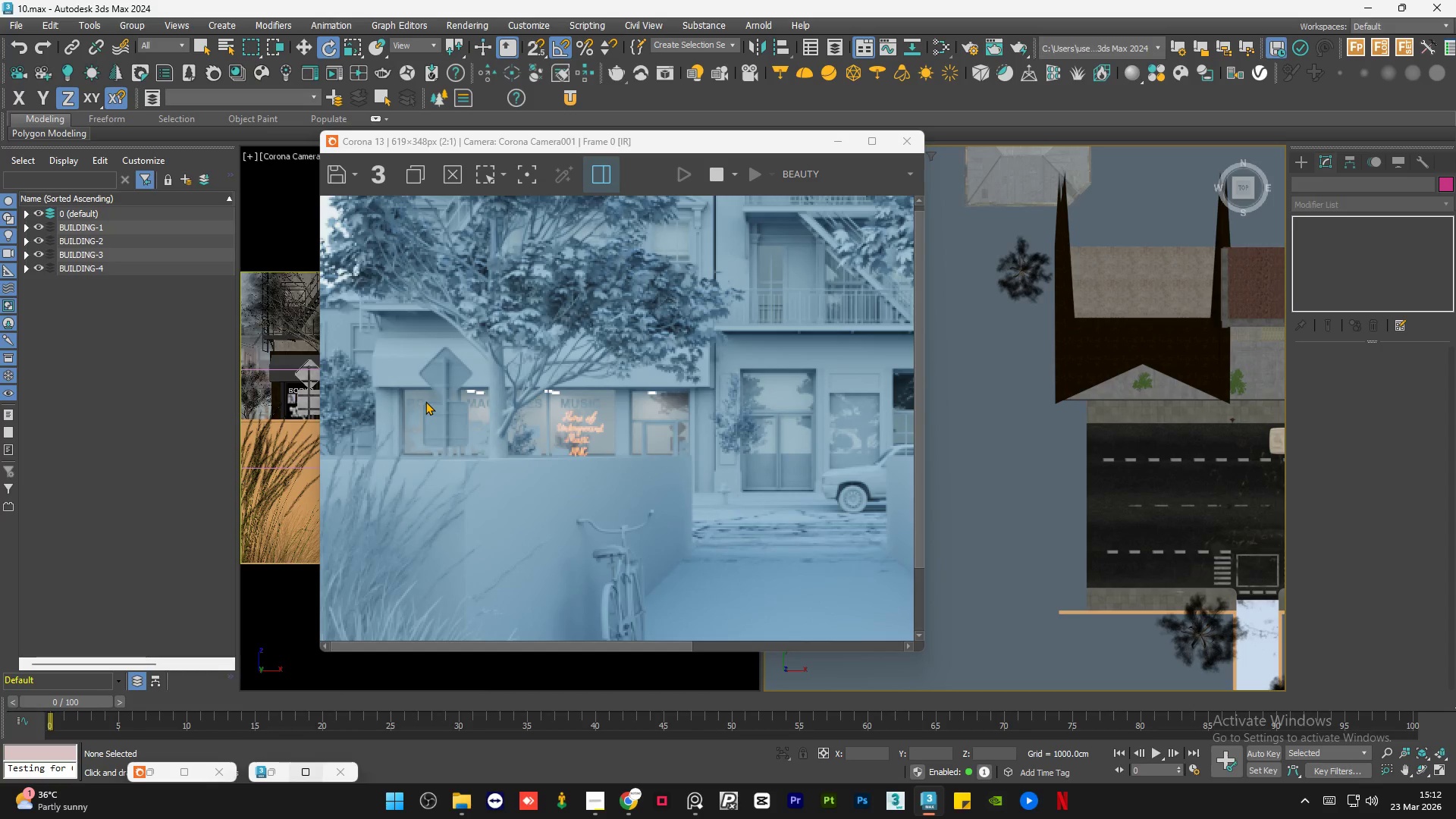 
scroll: coordinate [425, 401], scroll_direction: down, amount: 1.0
 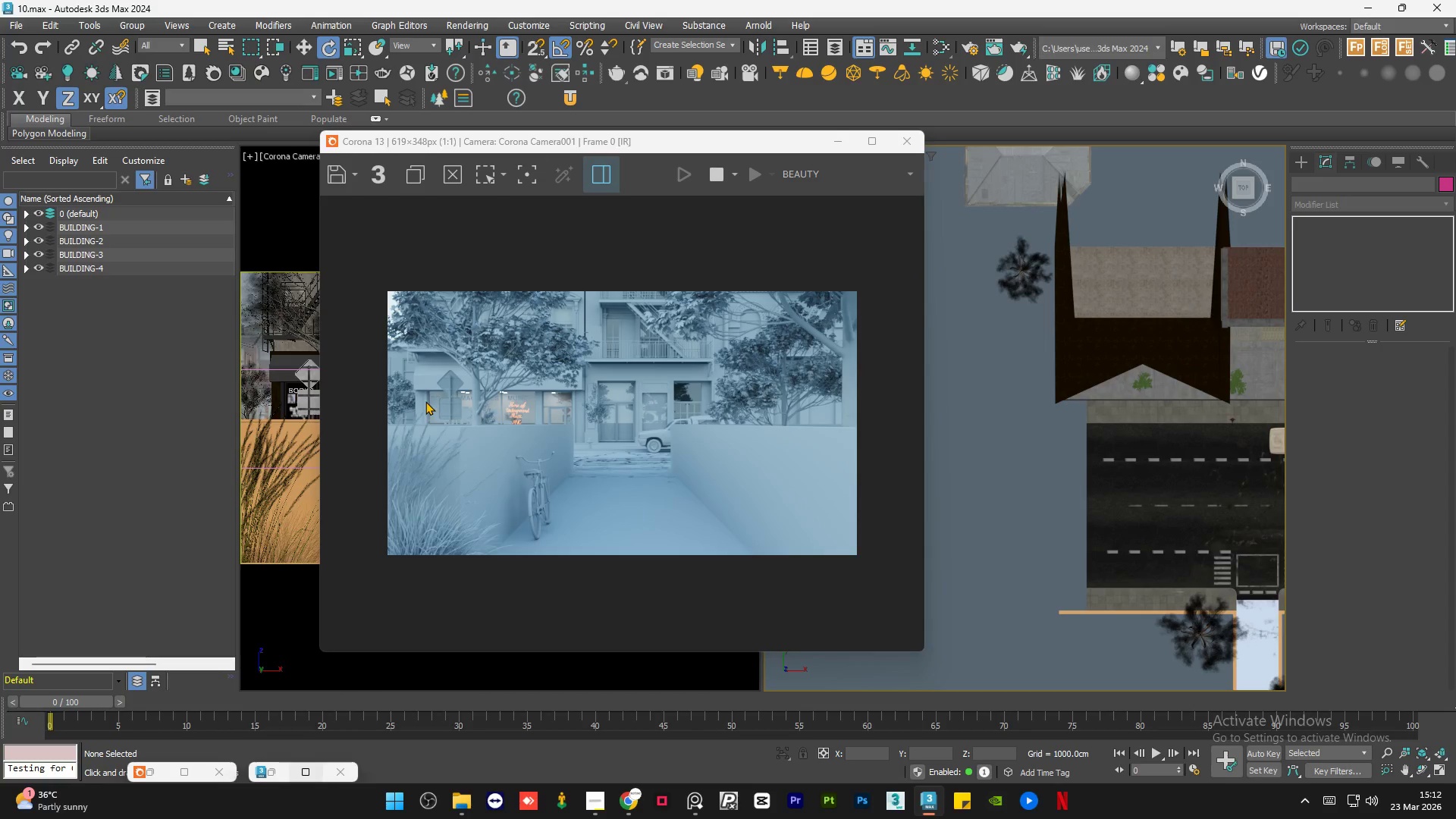 
scroll: coordinate [361, 388], scroll_direction: up, amount: 2.0
 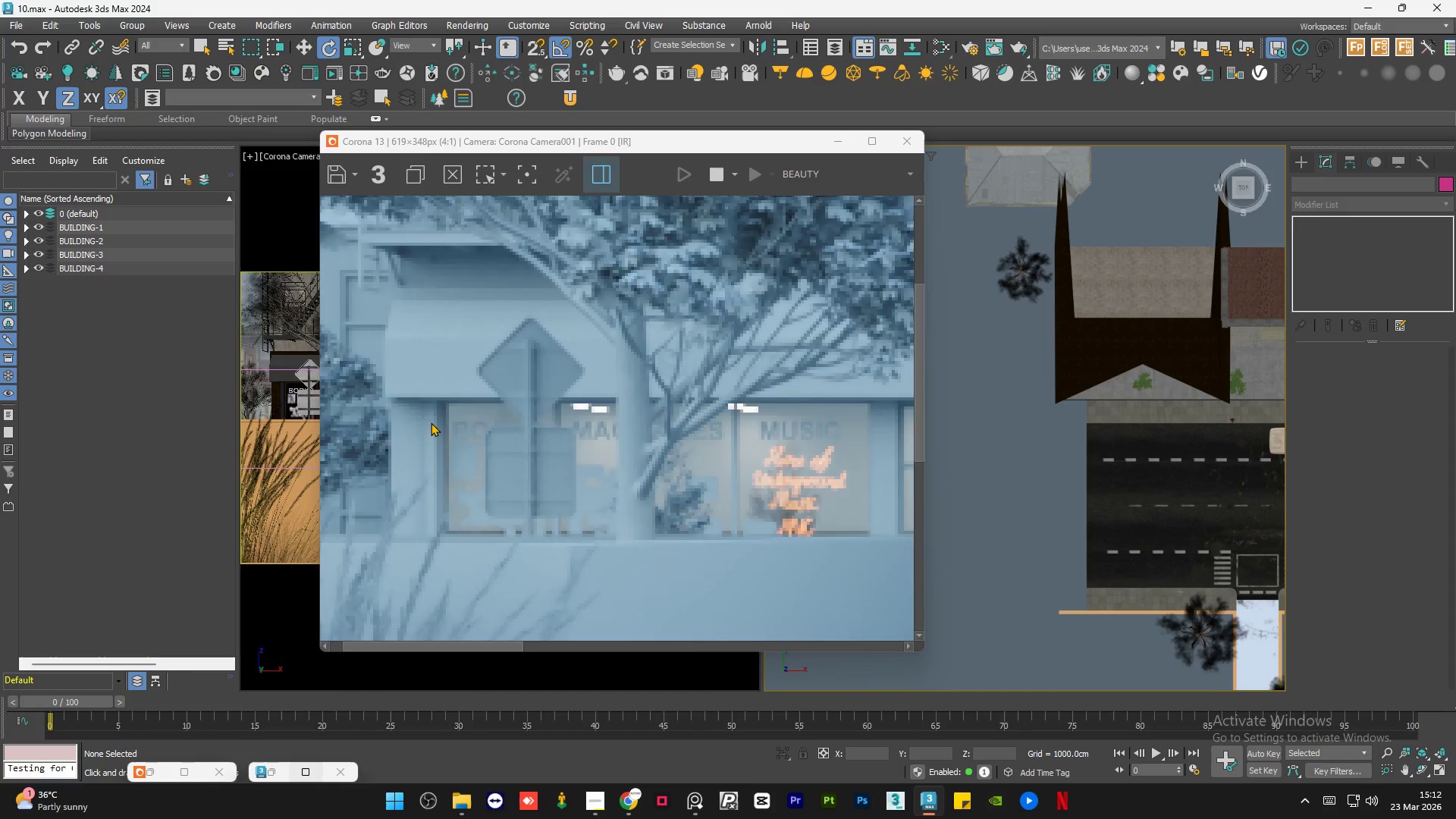 
scroll: coordinate [431, 422], scroll_direction: down, amount: 1.0
 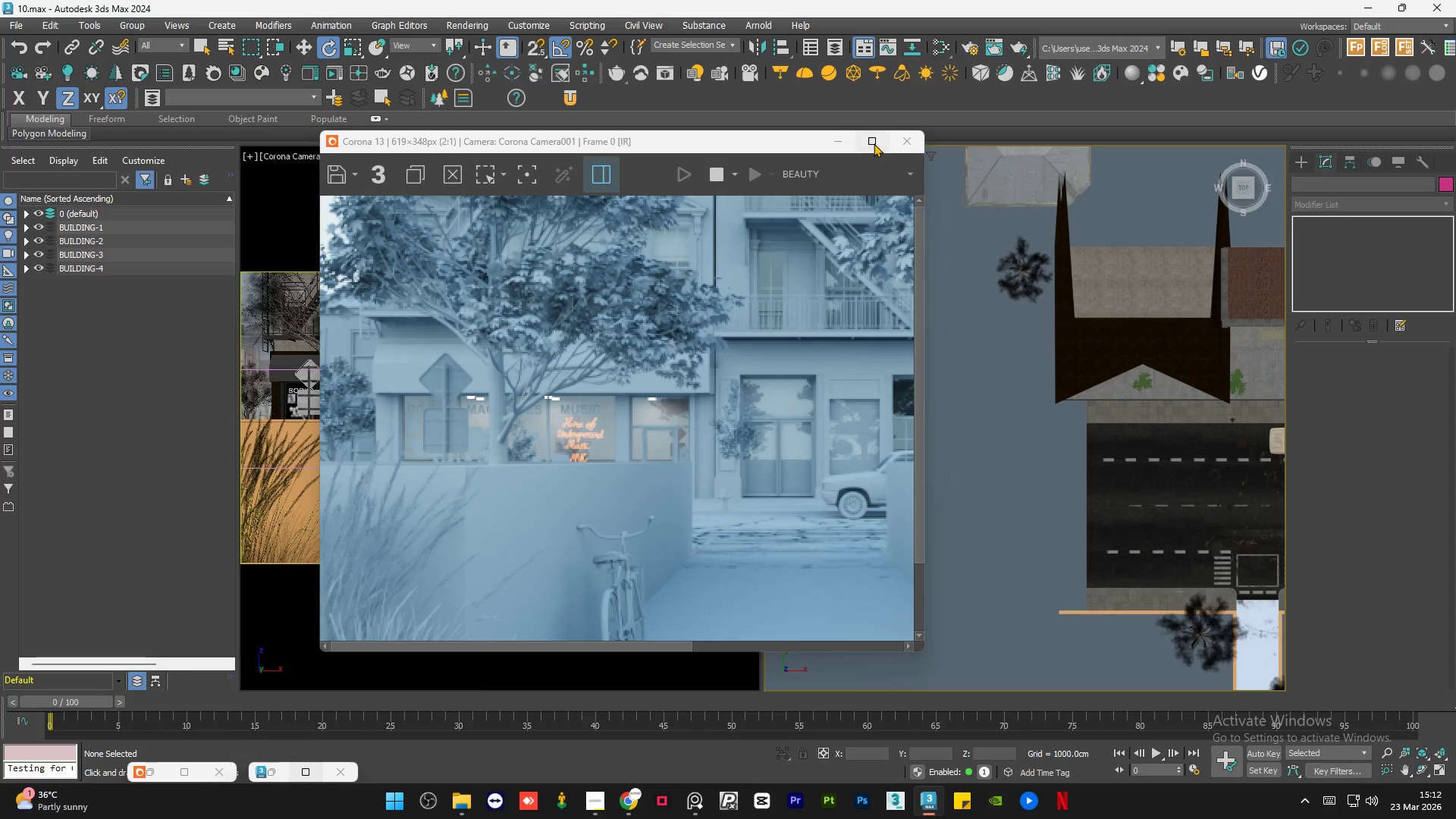 
left_click([839, 144])
 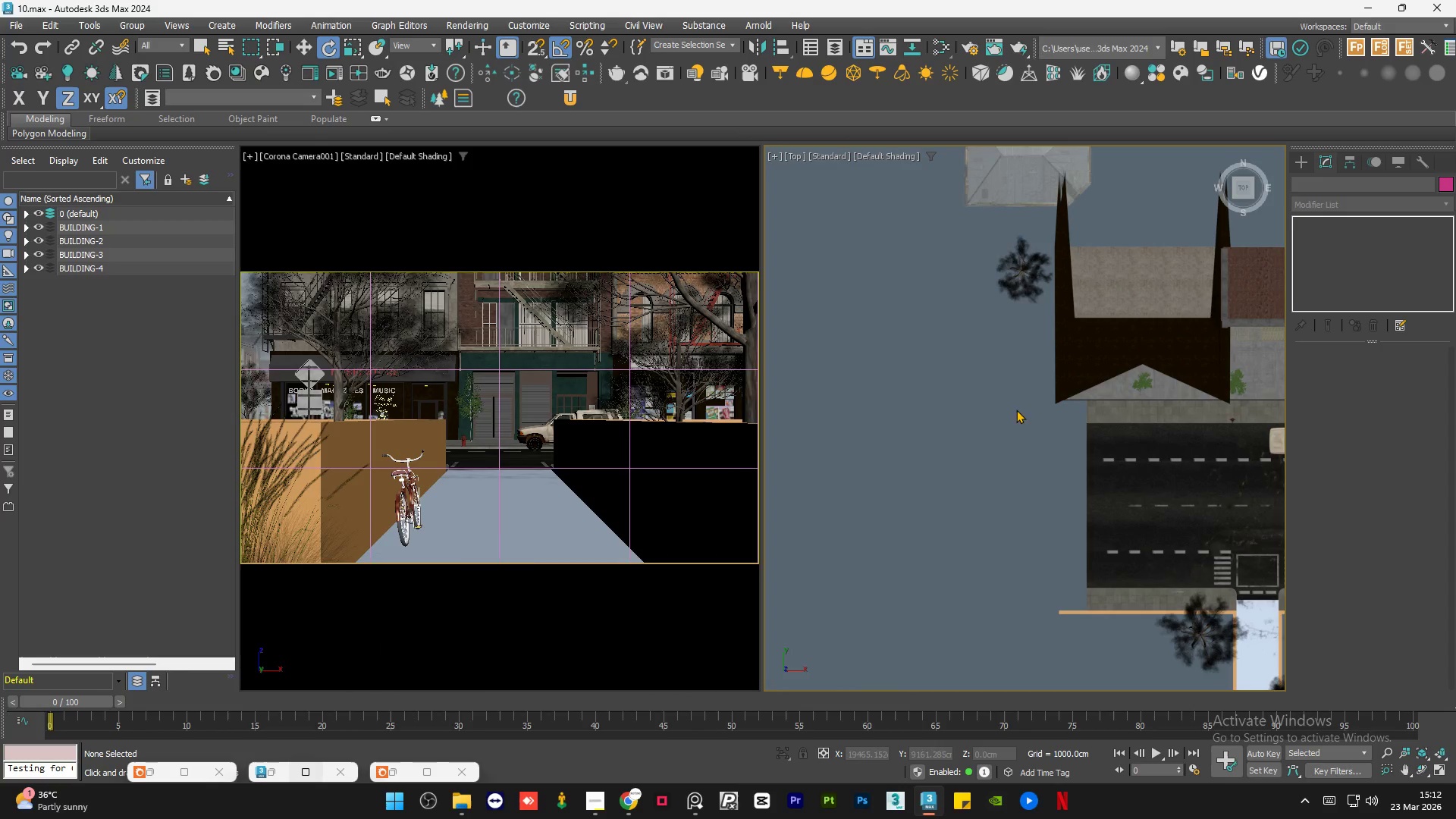 
scroll: coordinate [1003, 449], scroll_direction: down, amount: 2.0
 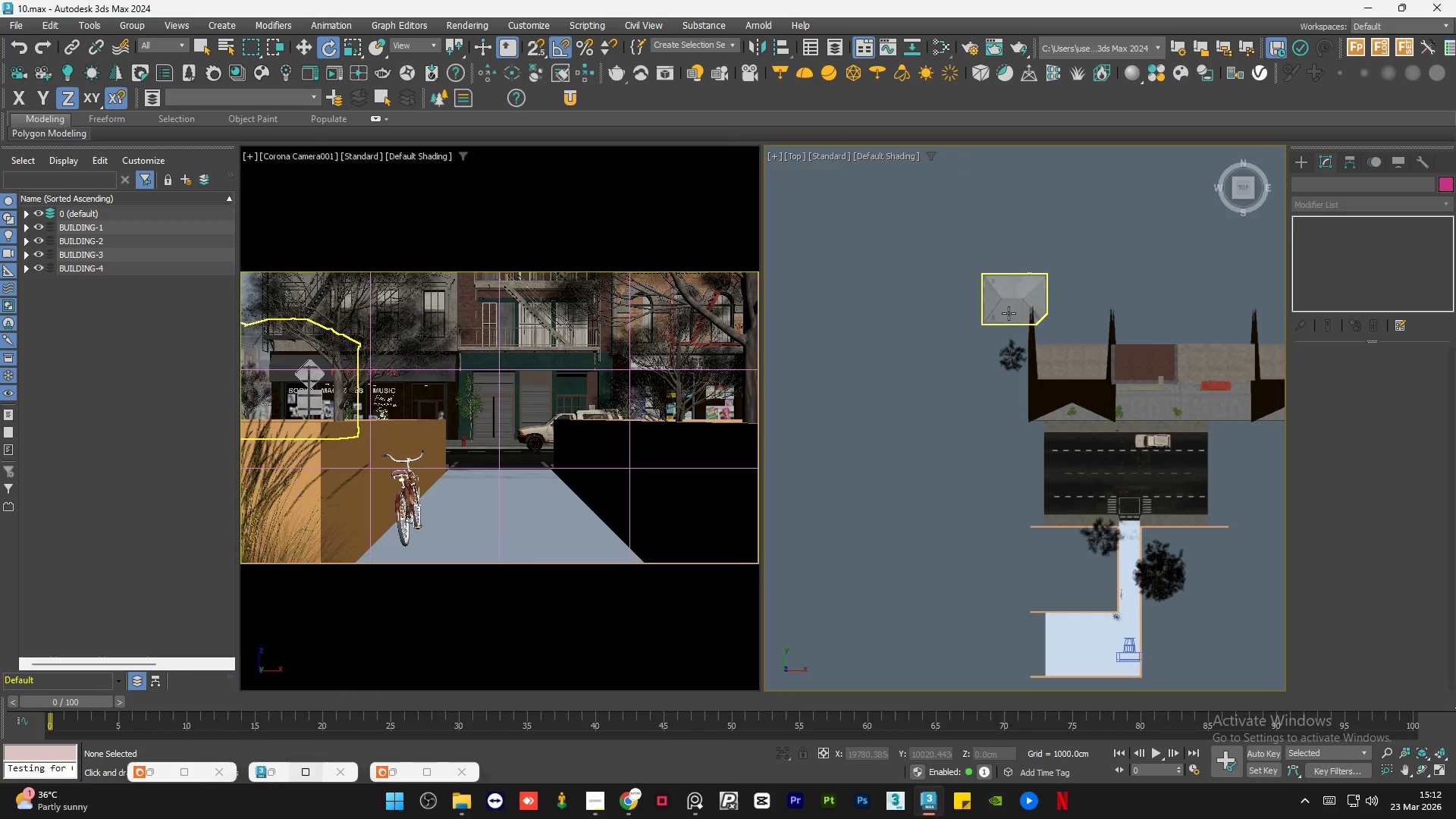 
hold_key(key=AltLeft, duration=1.02)
 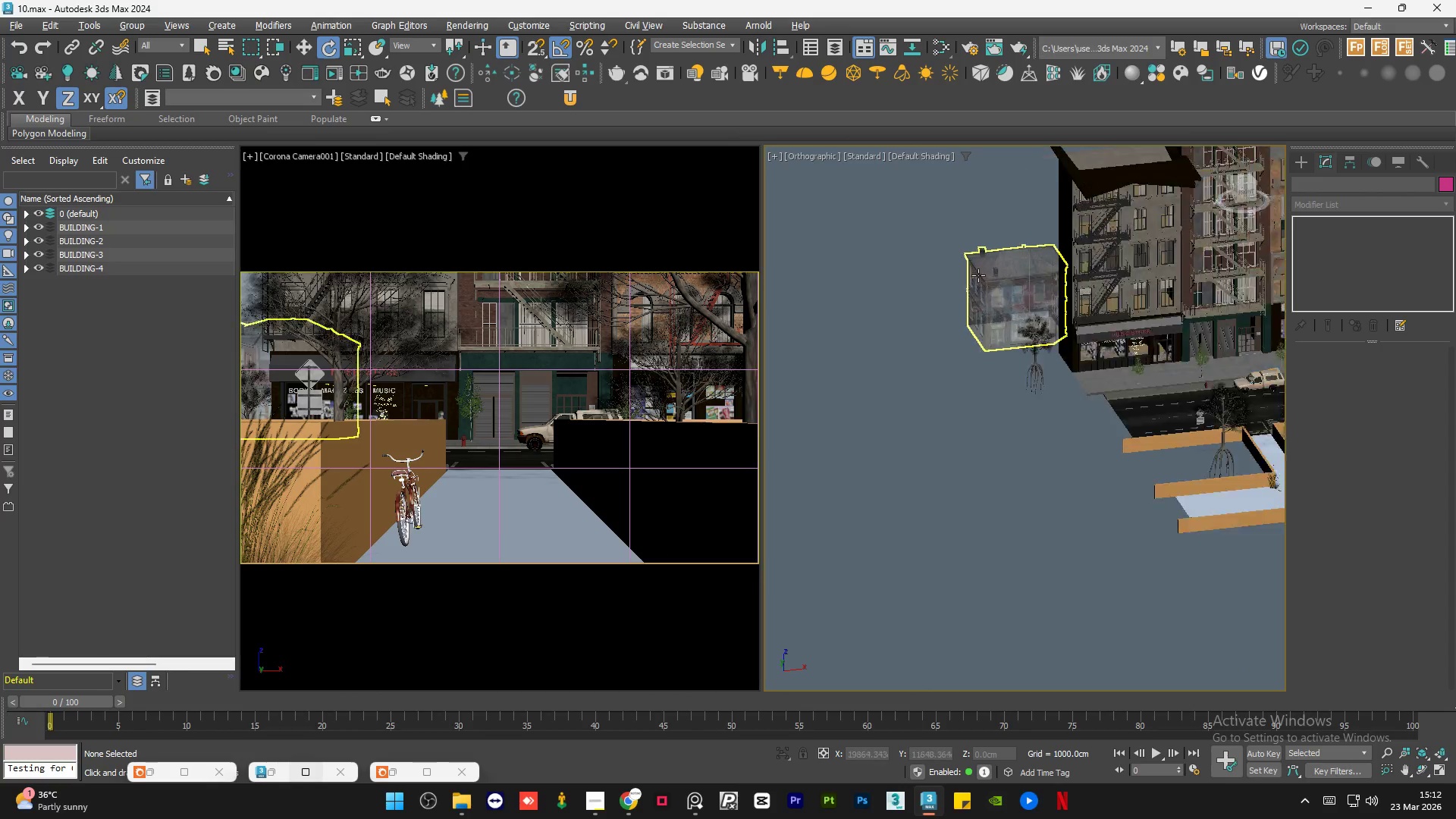 
left_click([992, 280])
 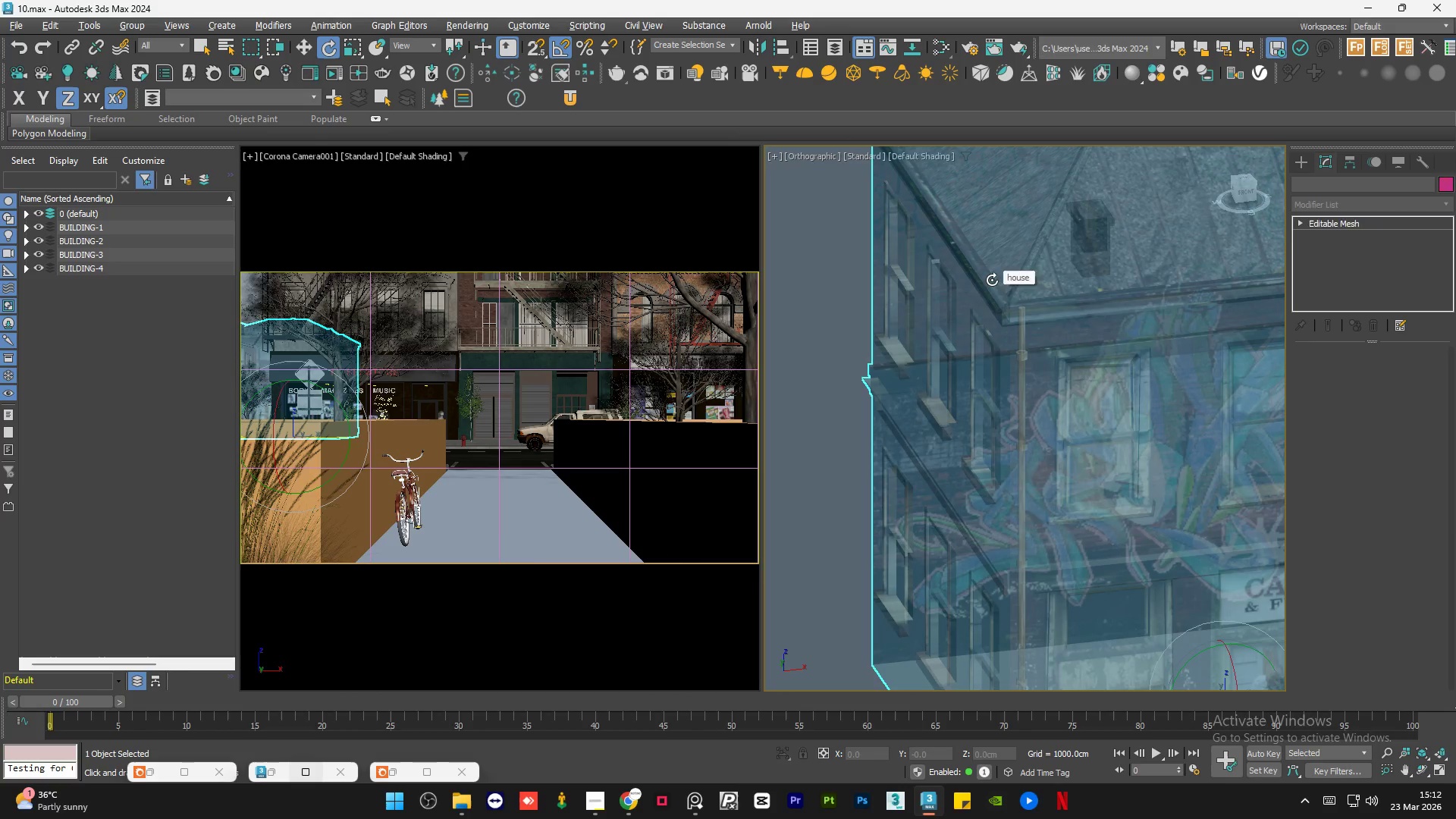 
scroll: coordinate [992, 280], scroll_direction: up, amount: 10.0
 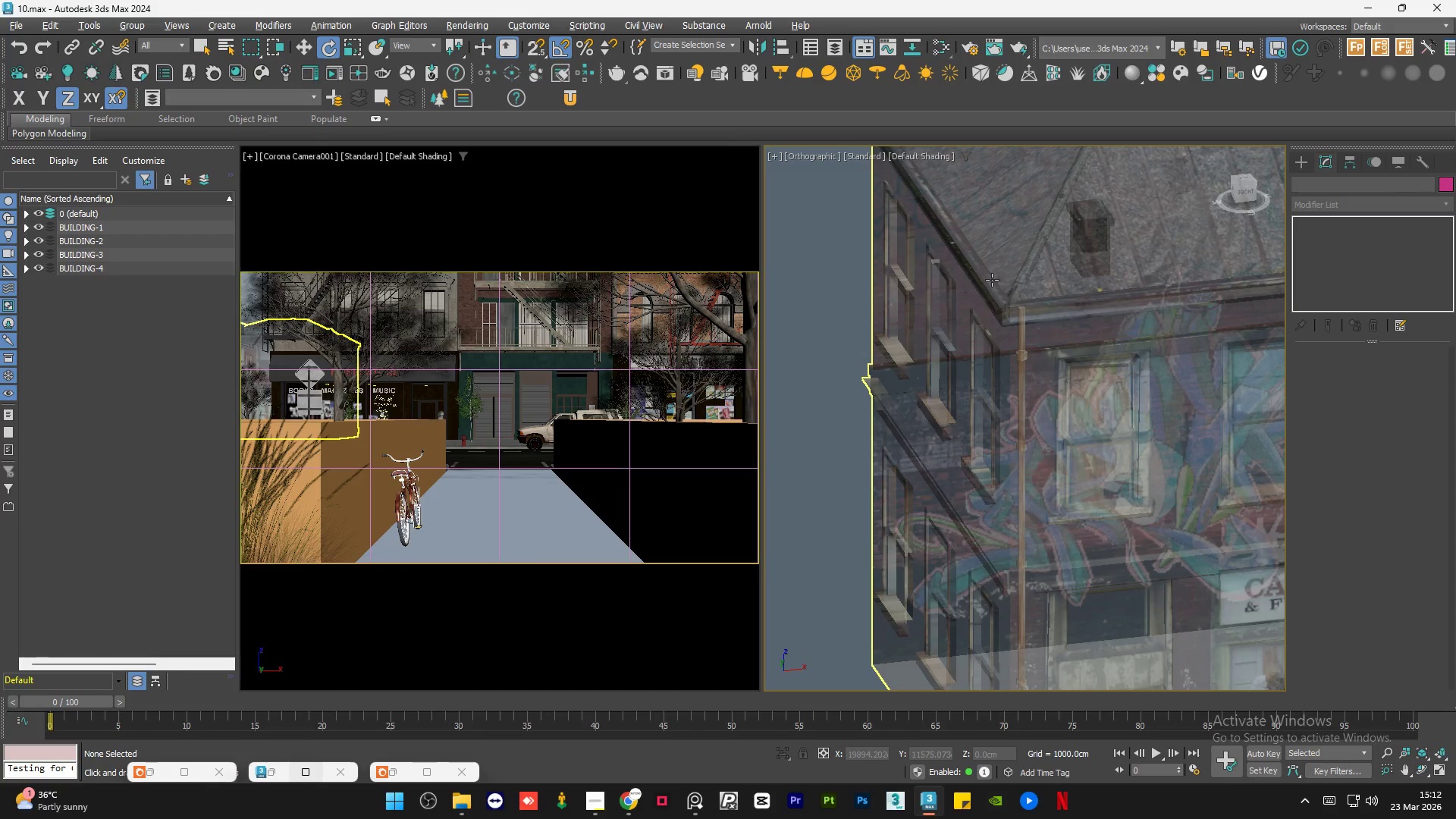 
right_click([992, 280])
 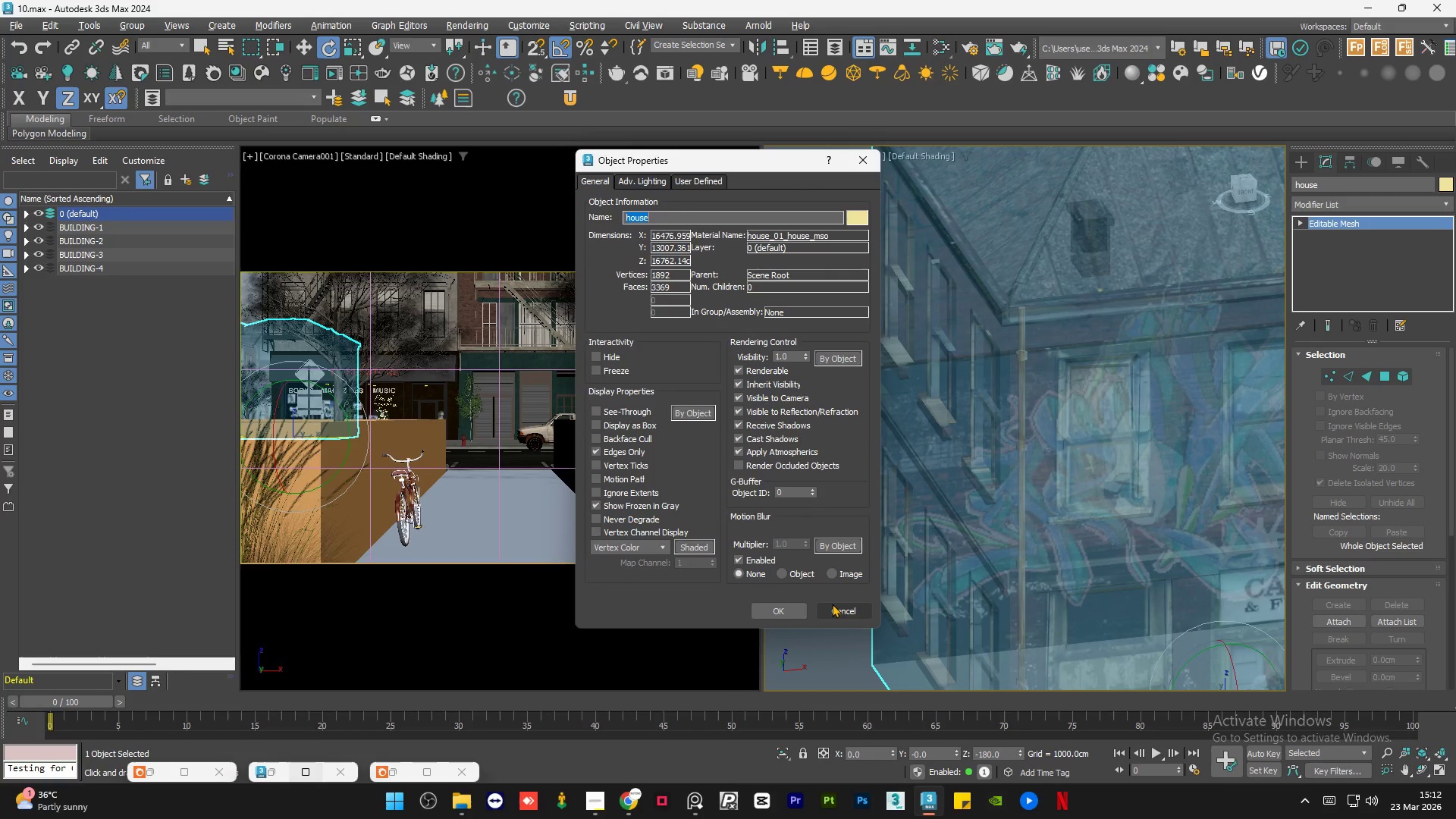 
wait(7.2)
 